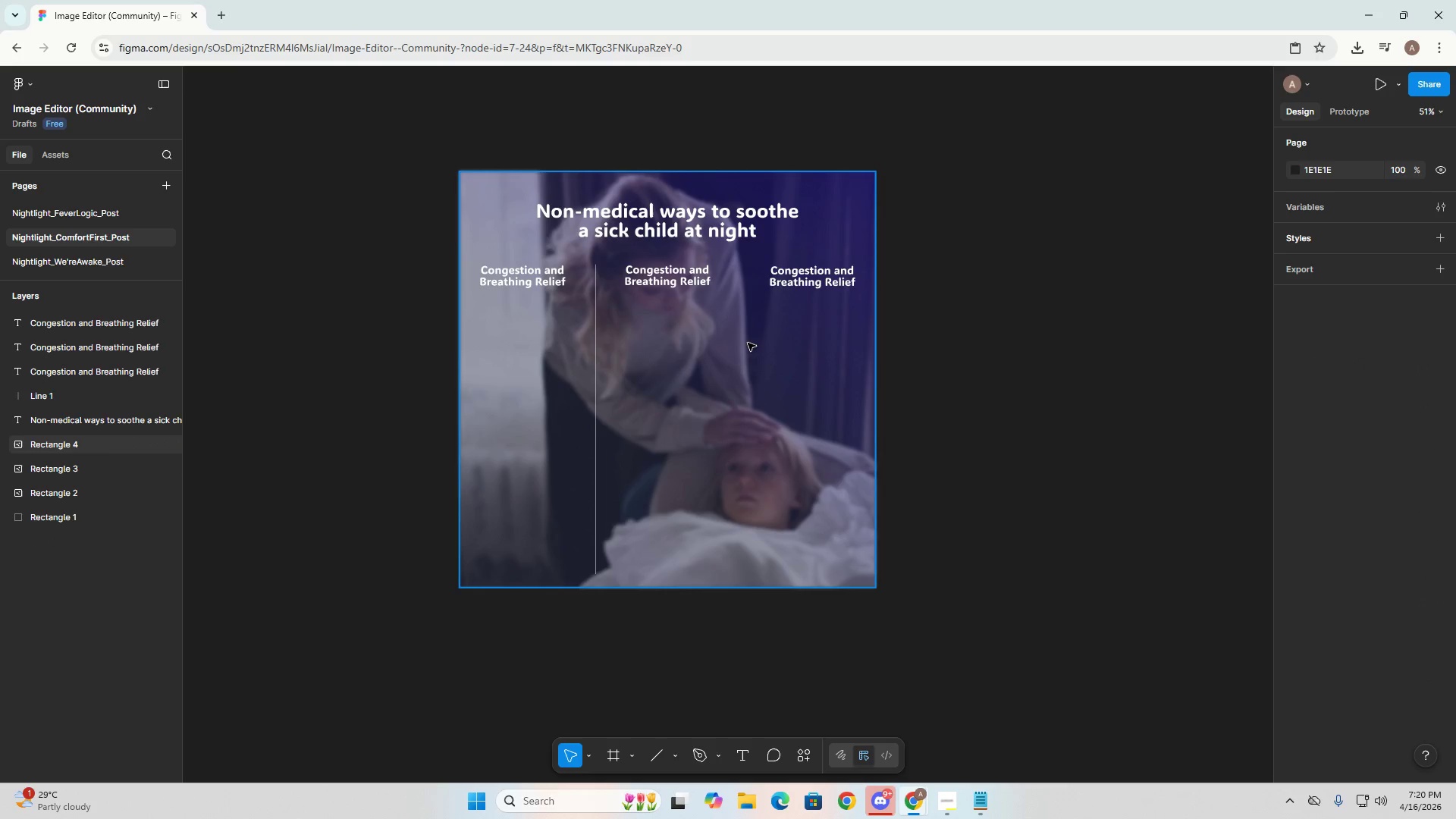 
key(Control+Z)
 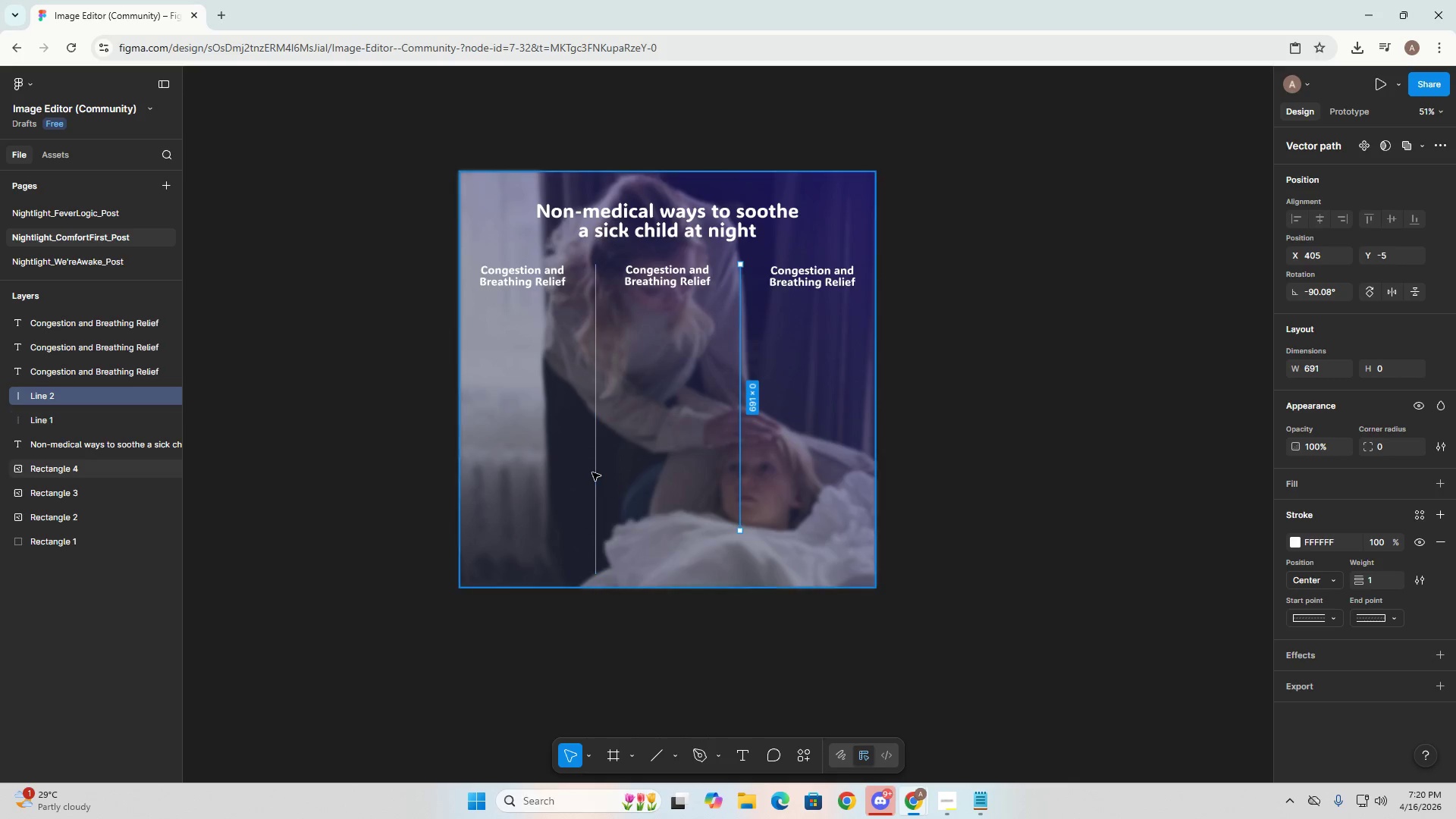 
left_click([592, 472])
 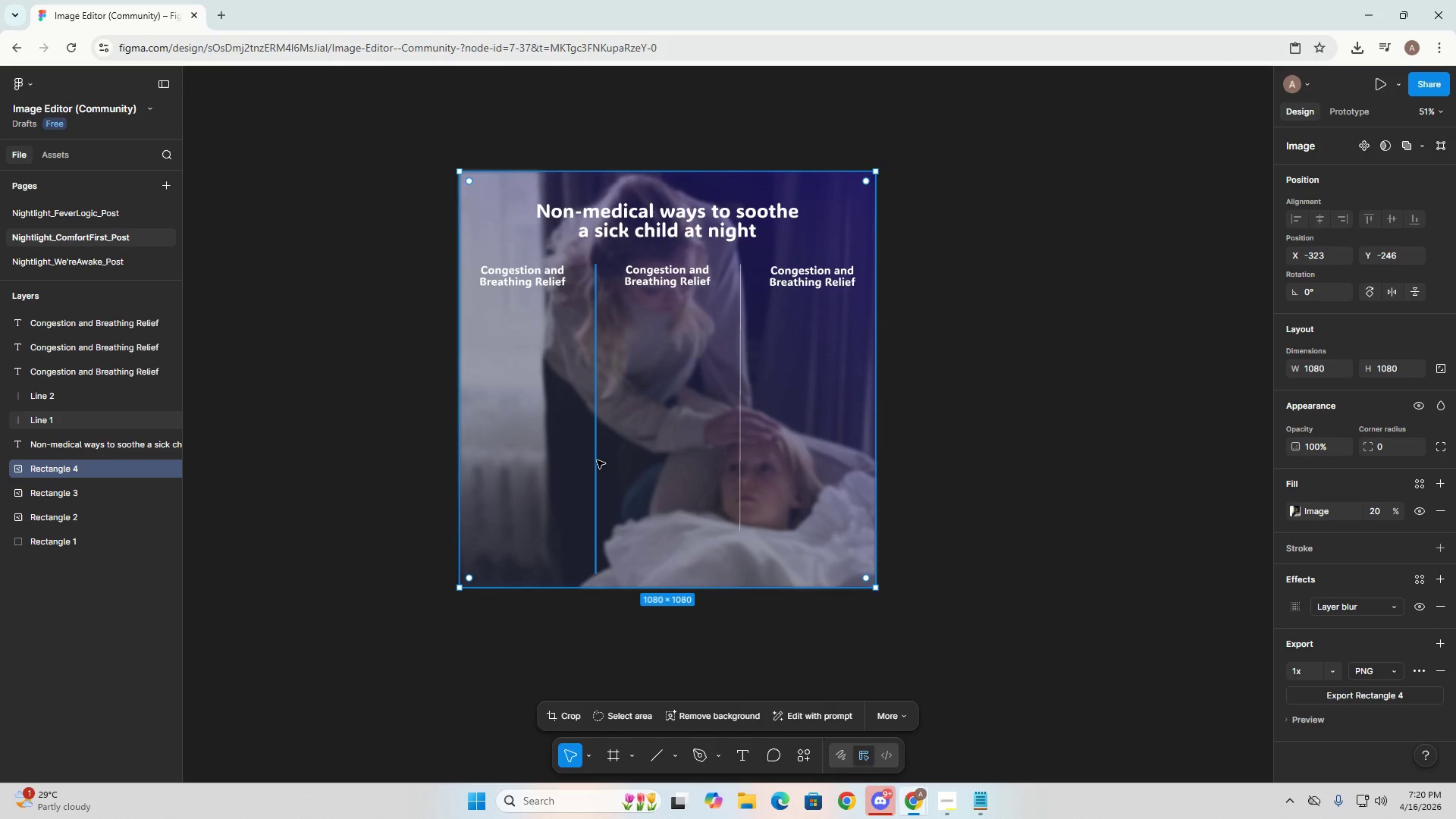 
left_click([597, 459])
 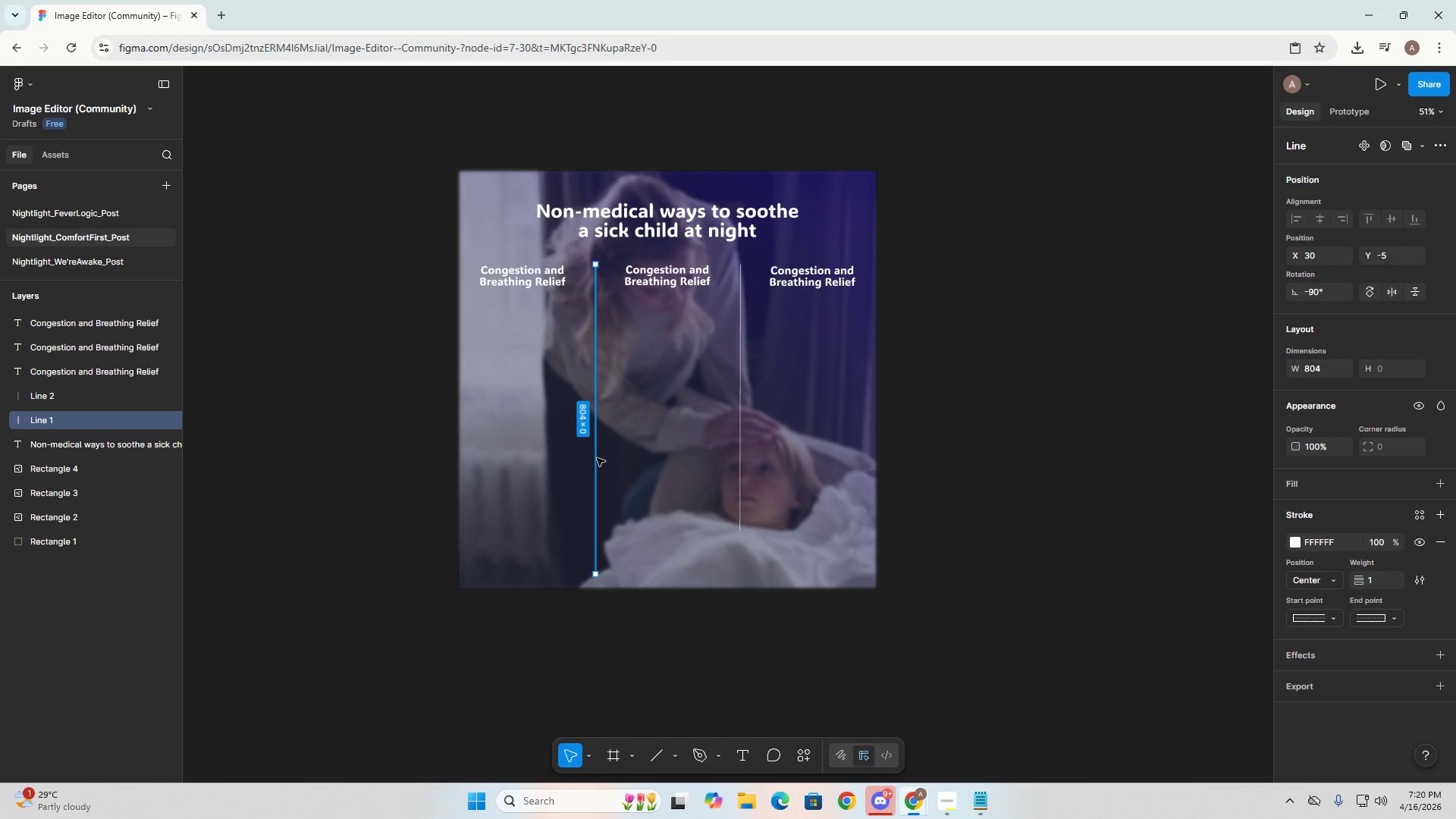 
hold_key(key=AltLeft, duration=1.5)
left_click_drag(start_coordinate=[597, 458], to_coordinate=[739, 462])
 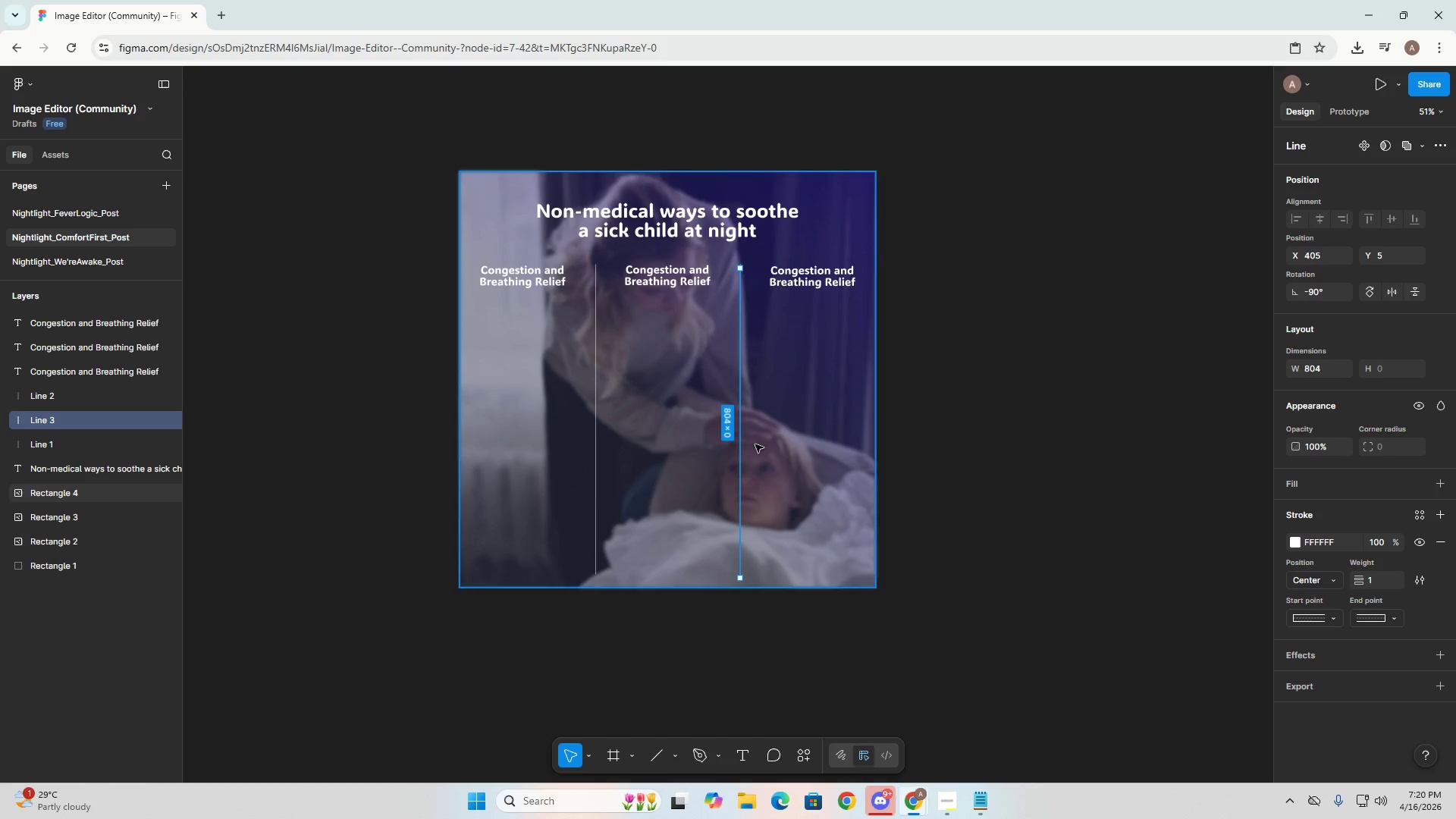 
hold_key(key=AltLeft, duration=1.52)
 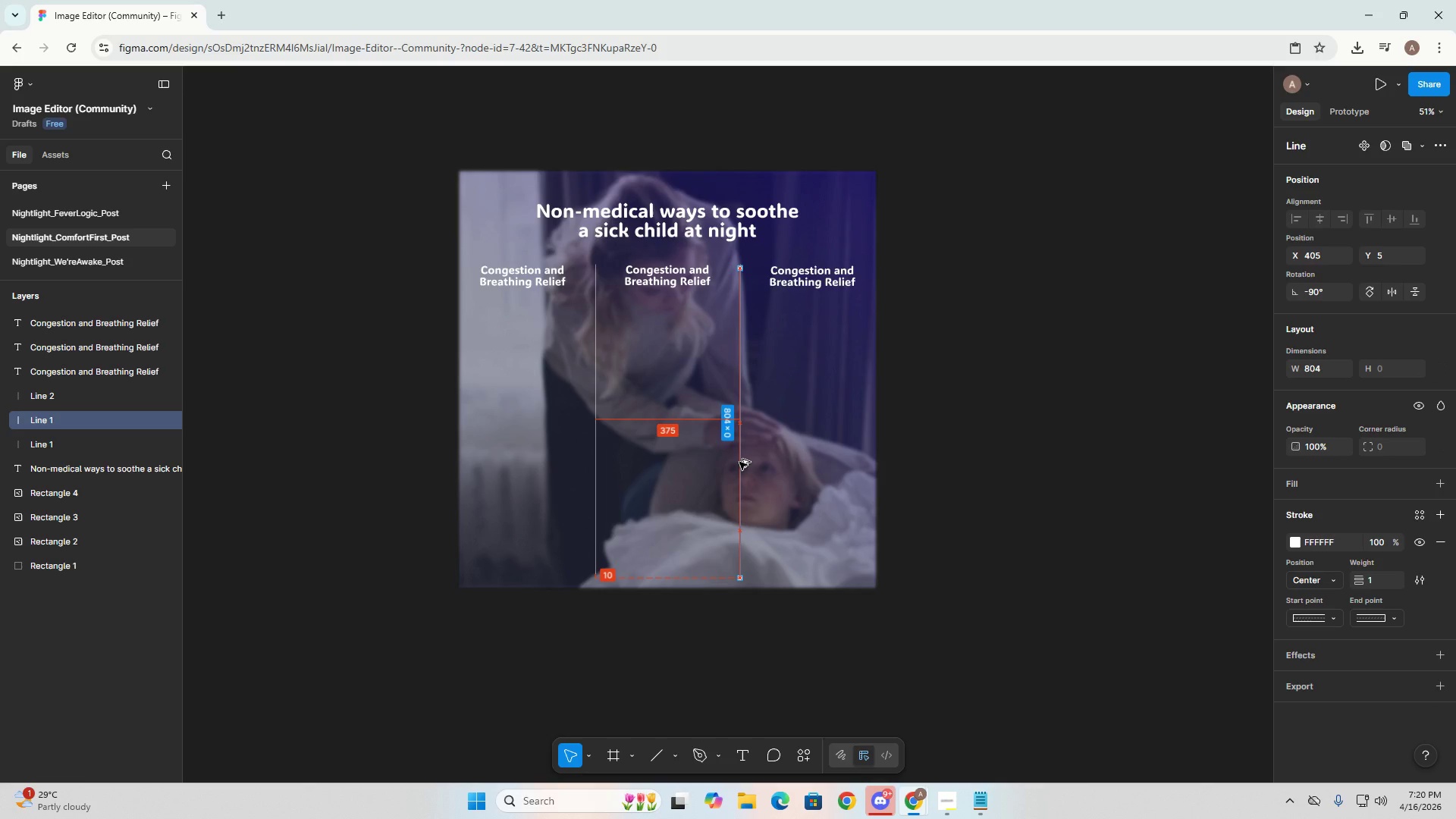 
hold_key(key=AltLeft, duration=1.51)
 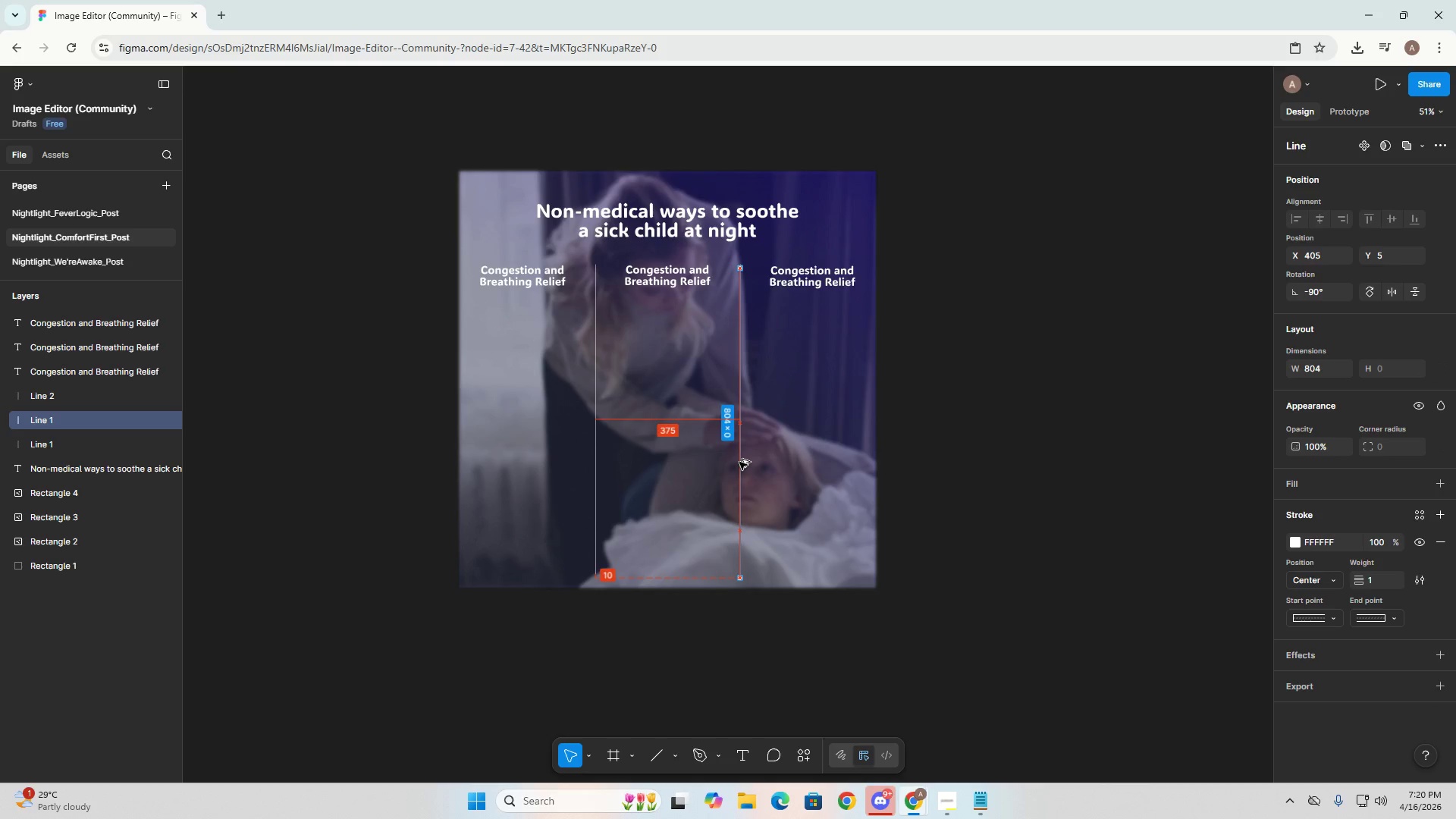 
key(Alt+AltLeft)
 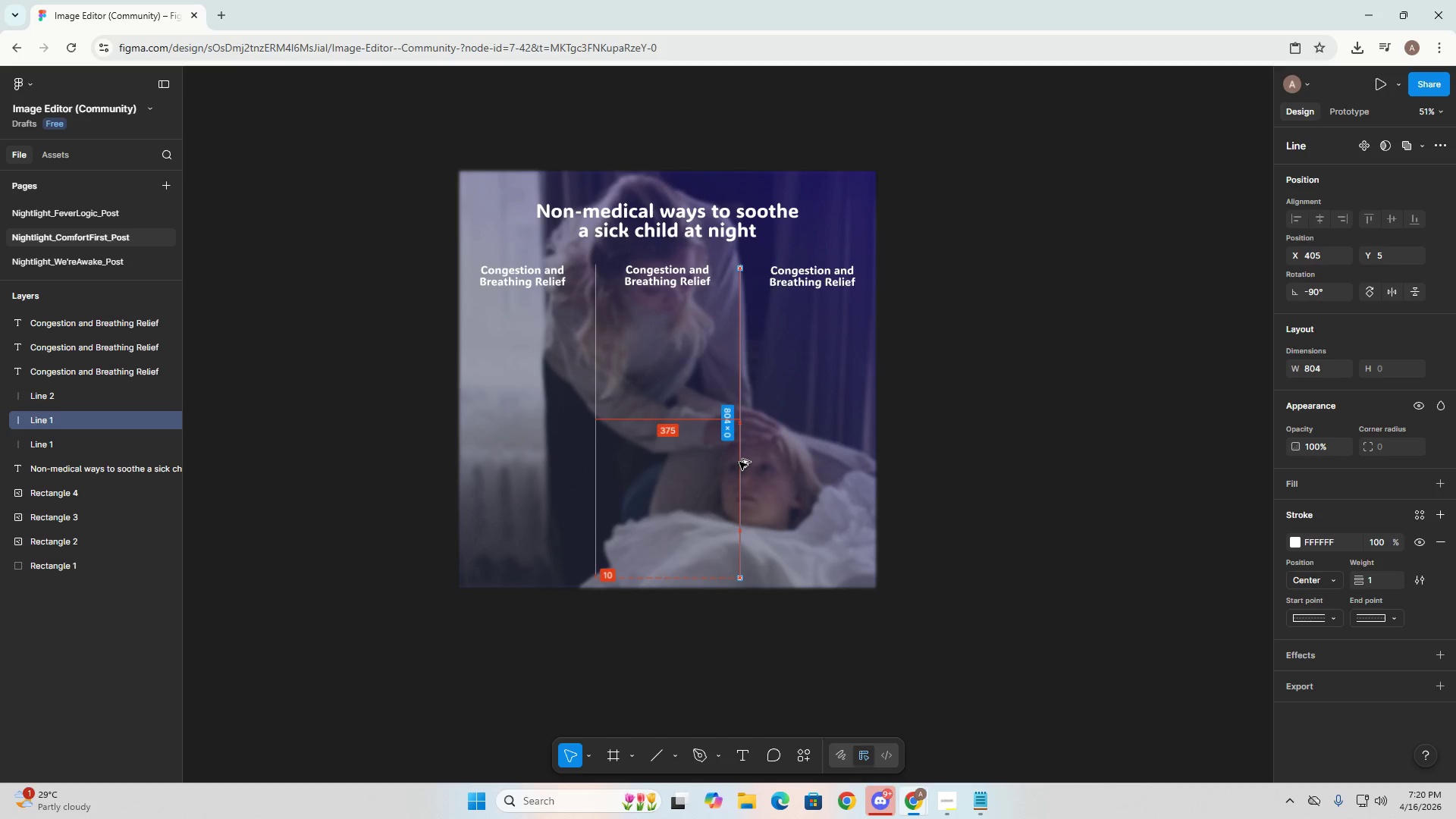 
key(Alt+AltLeft)
 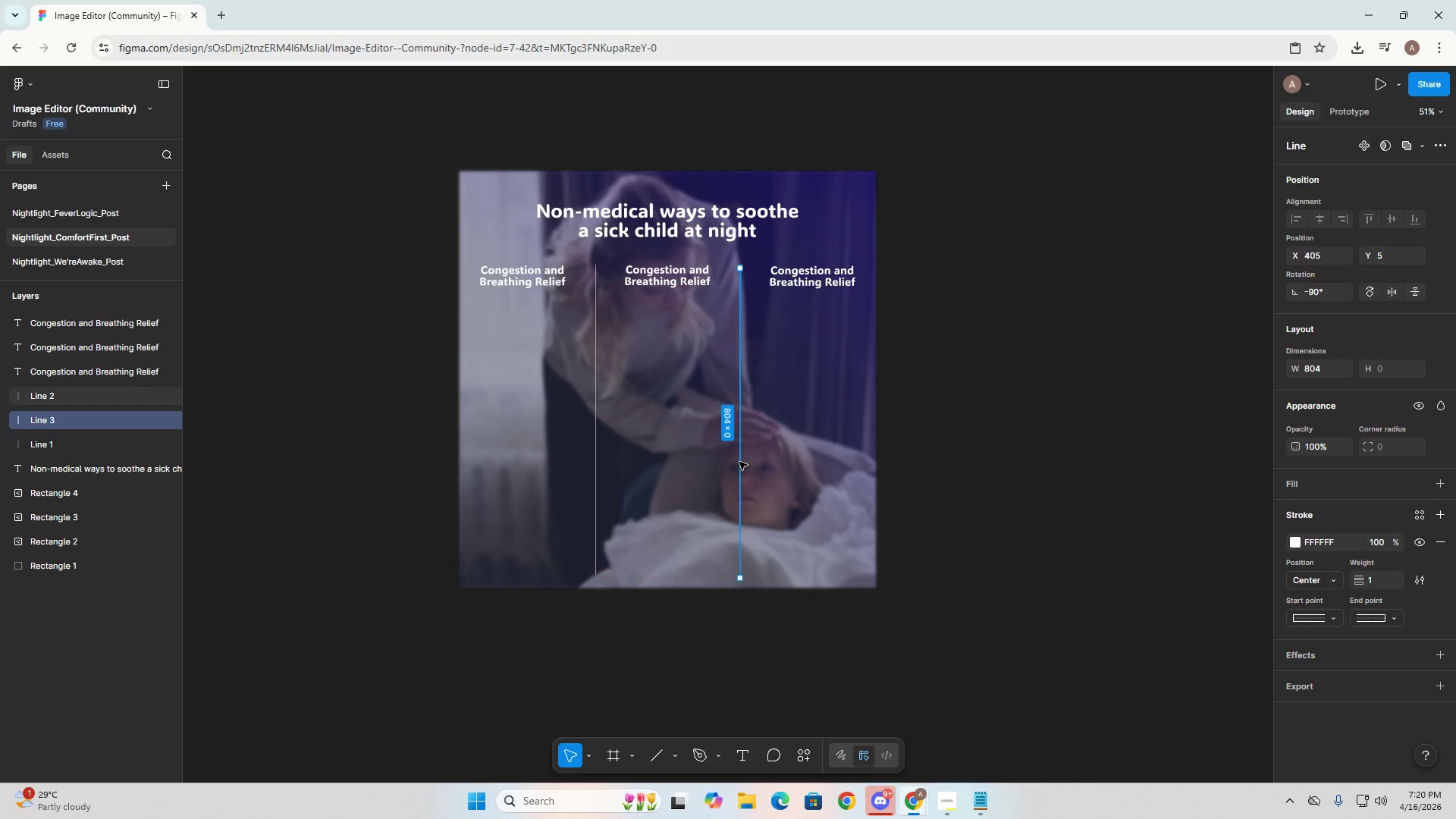 
key(Alt+AltLeft)
 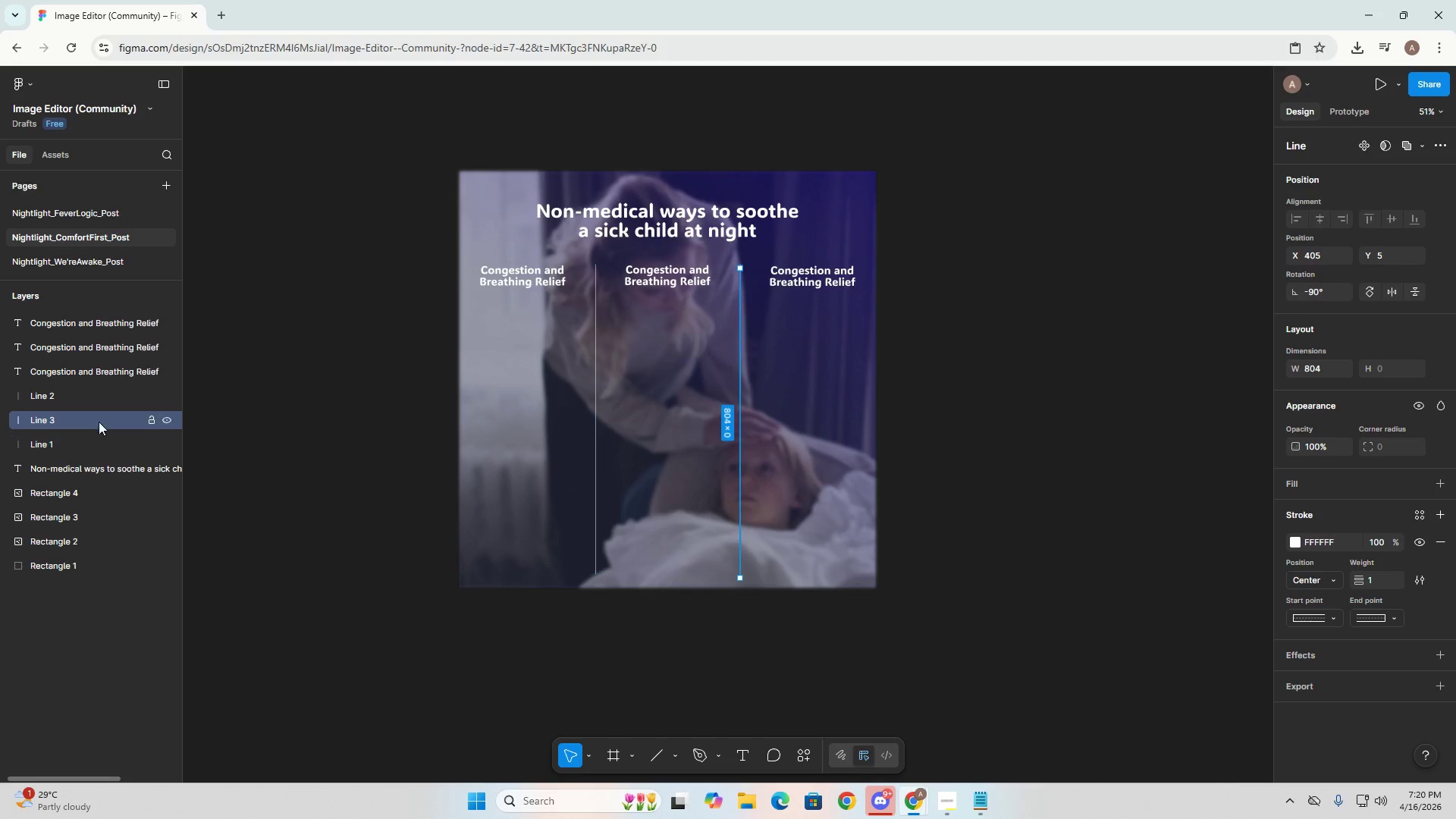 
left_click([64, 399])
 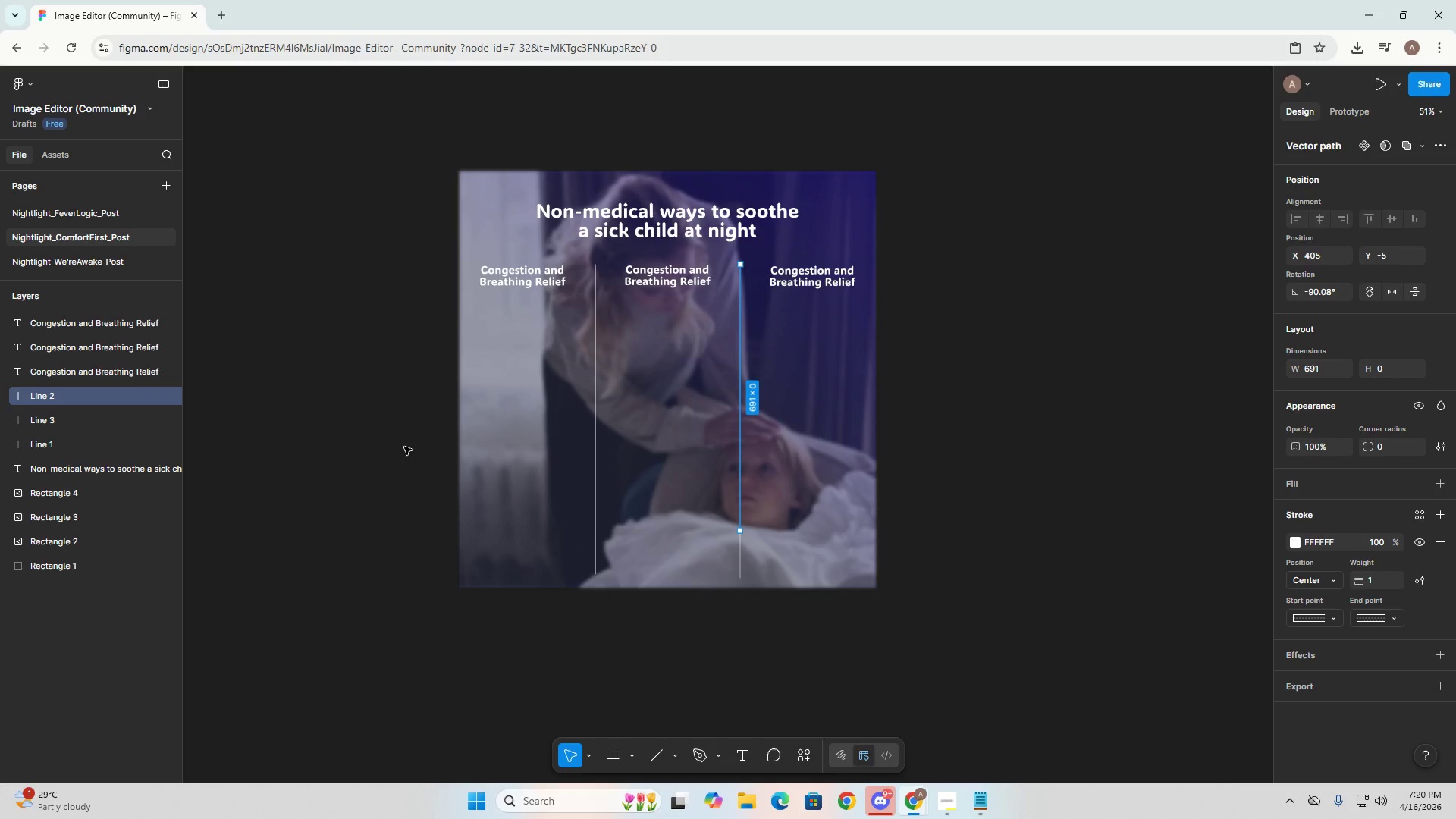 
key(Backspace)
 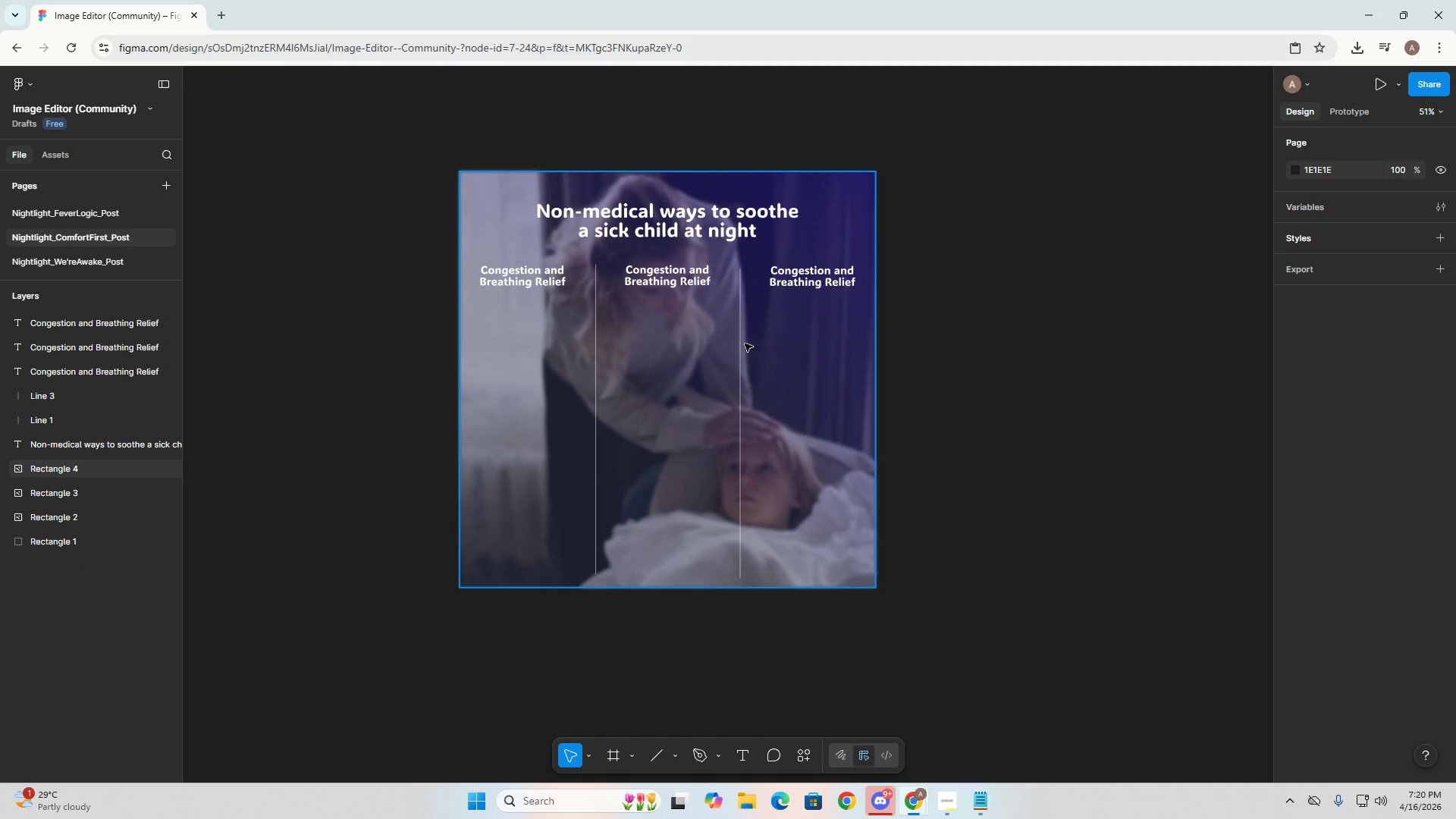 
left_click([743, 344])
 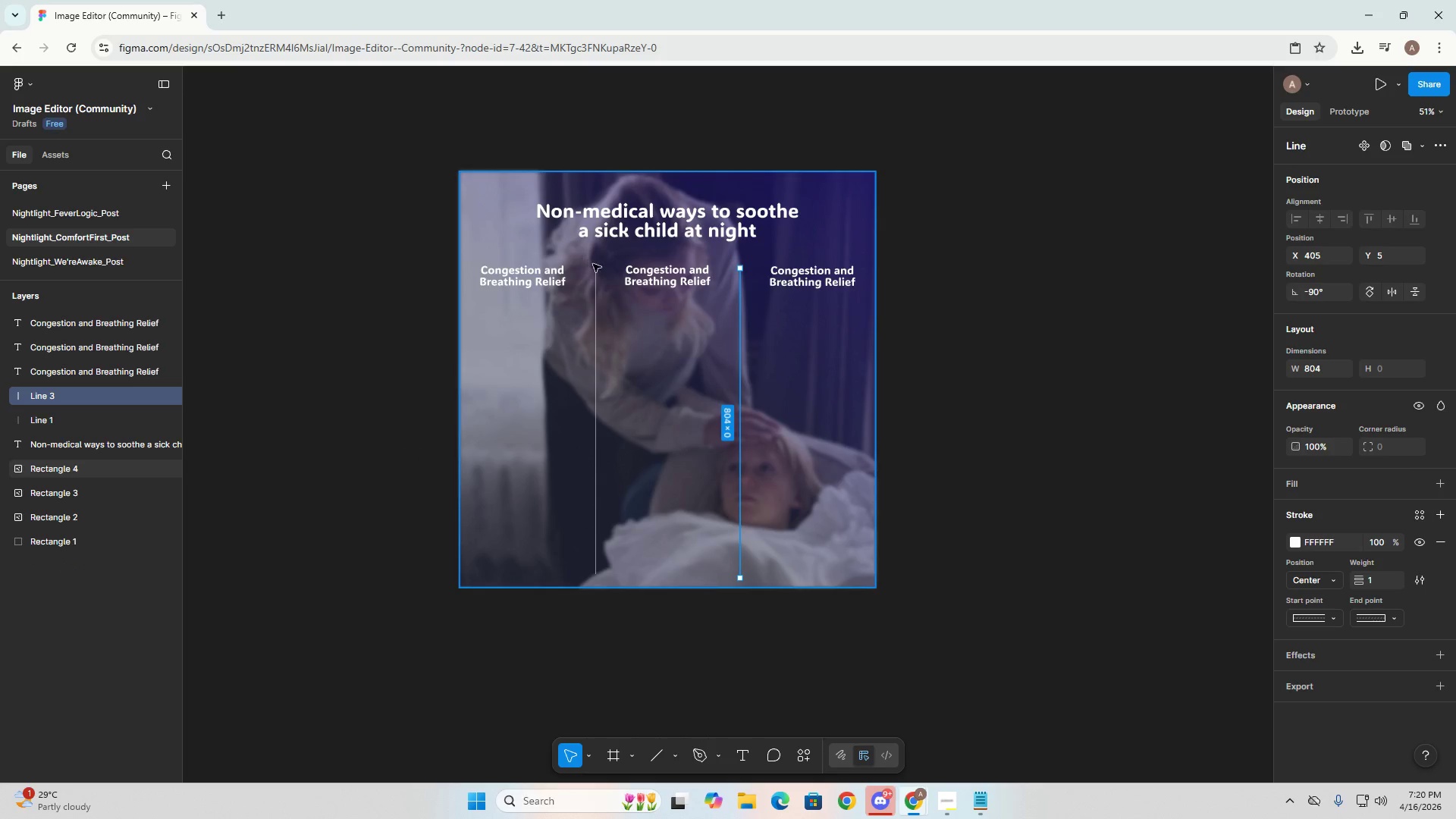 
left_click([595, 265])
 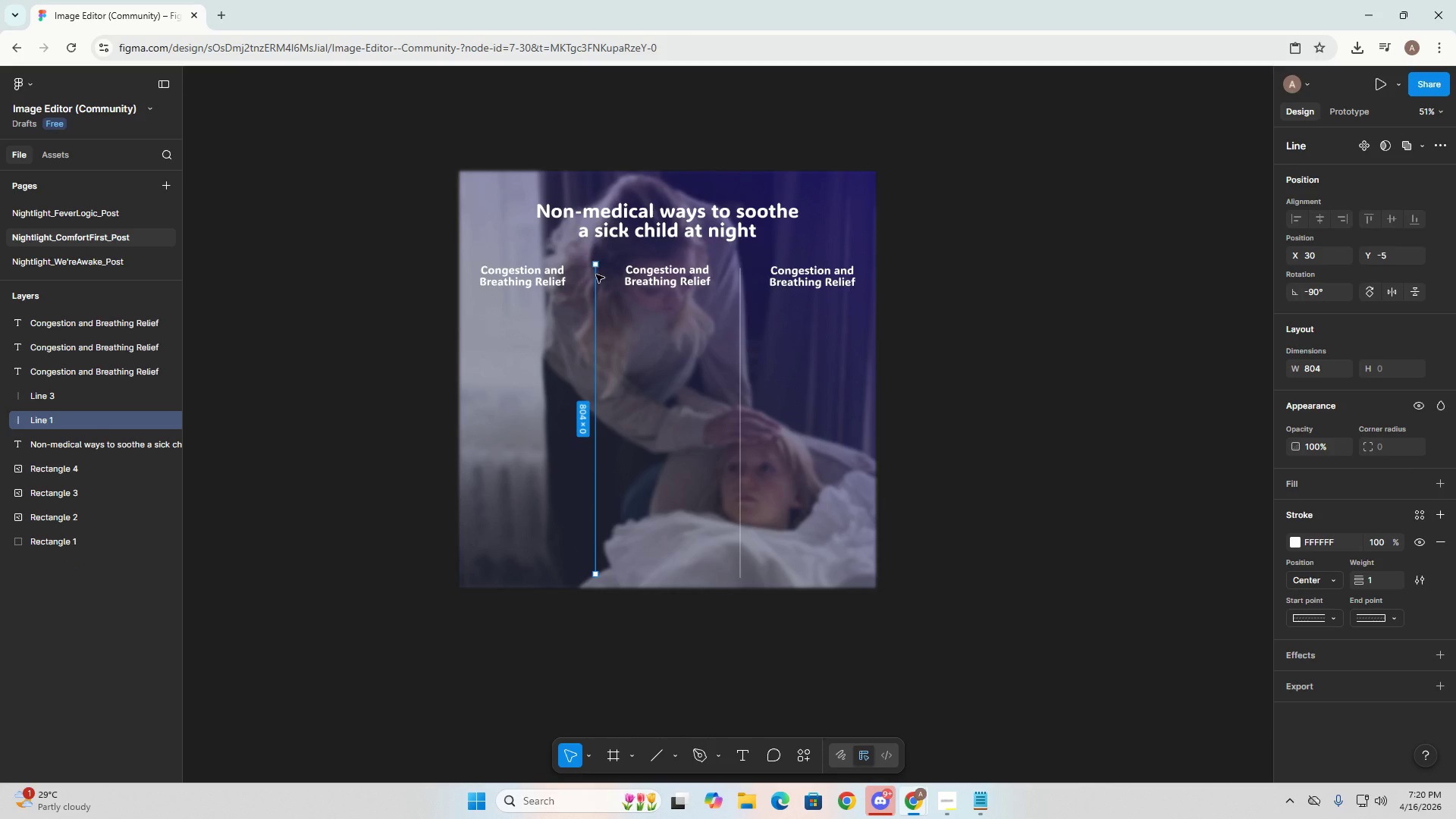 
hold_key(key=AltLeft, duration=1.52)
 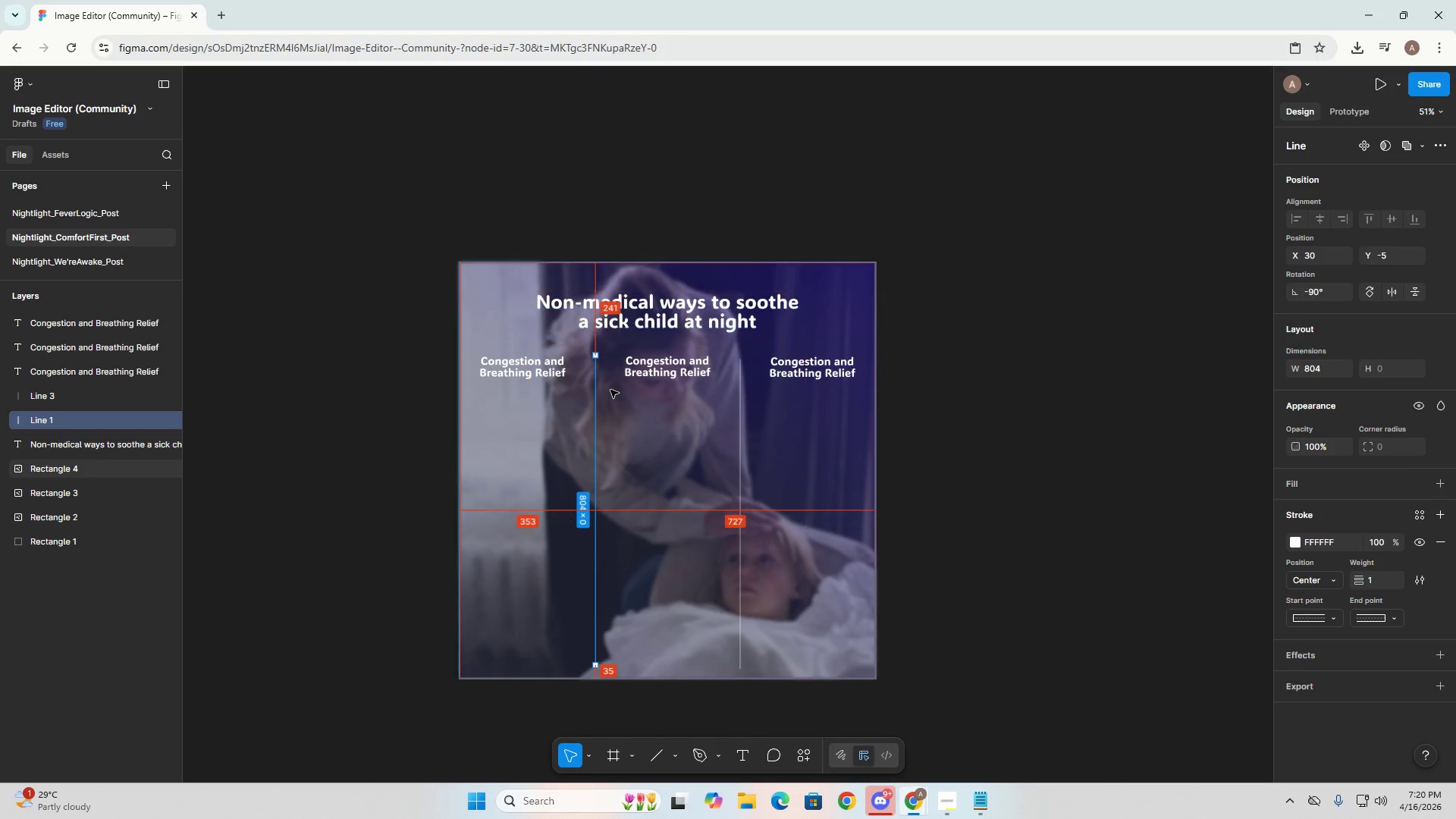 
hold_key(key=AltLeft, duration=0.58)
 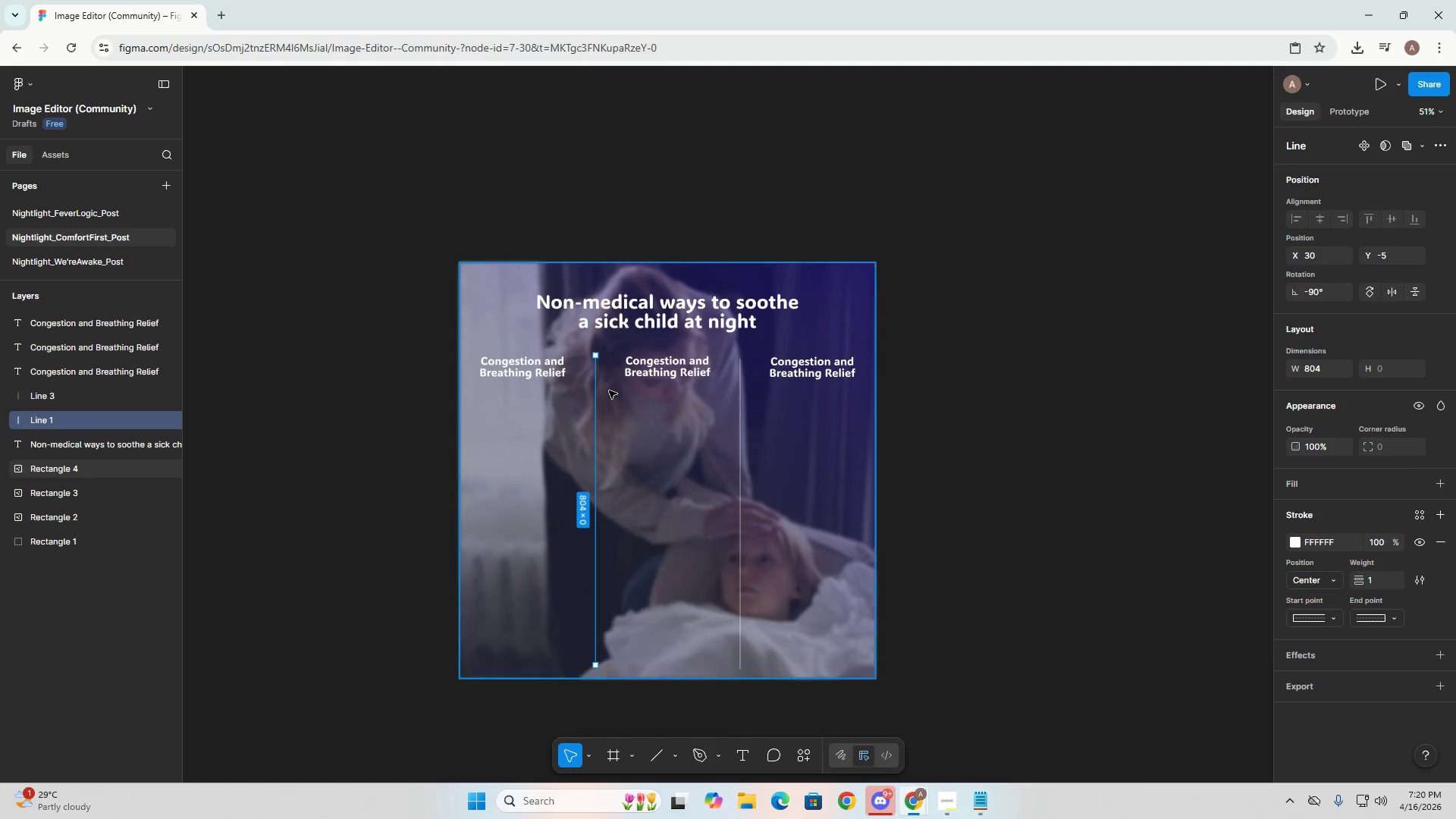 
hold_key(key=ControlLeft, duration=0.53)
 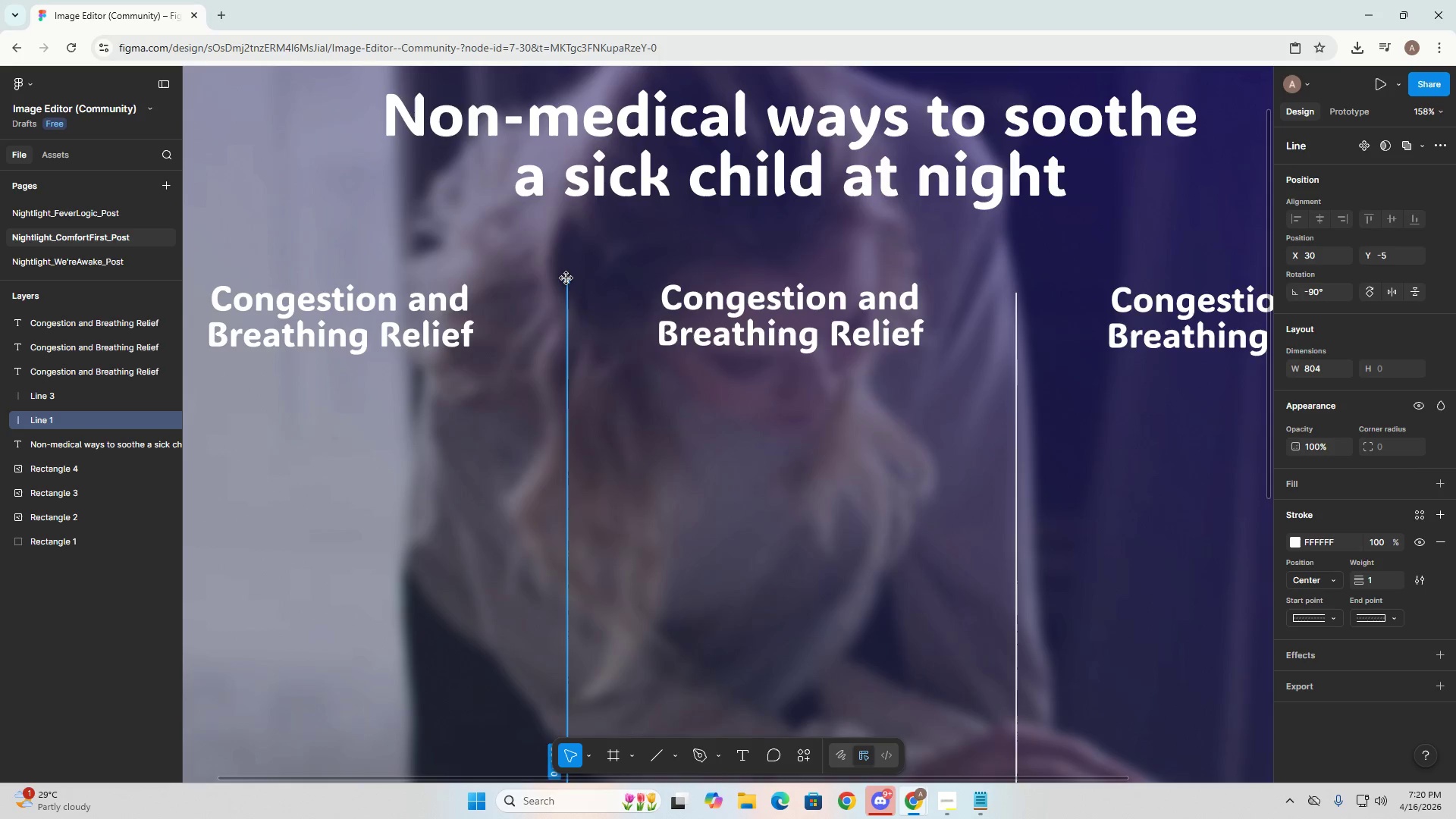 
scroll: coordinate [609, 391], scroll_direction: up, amount: 9.0
 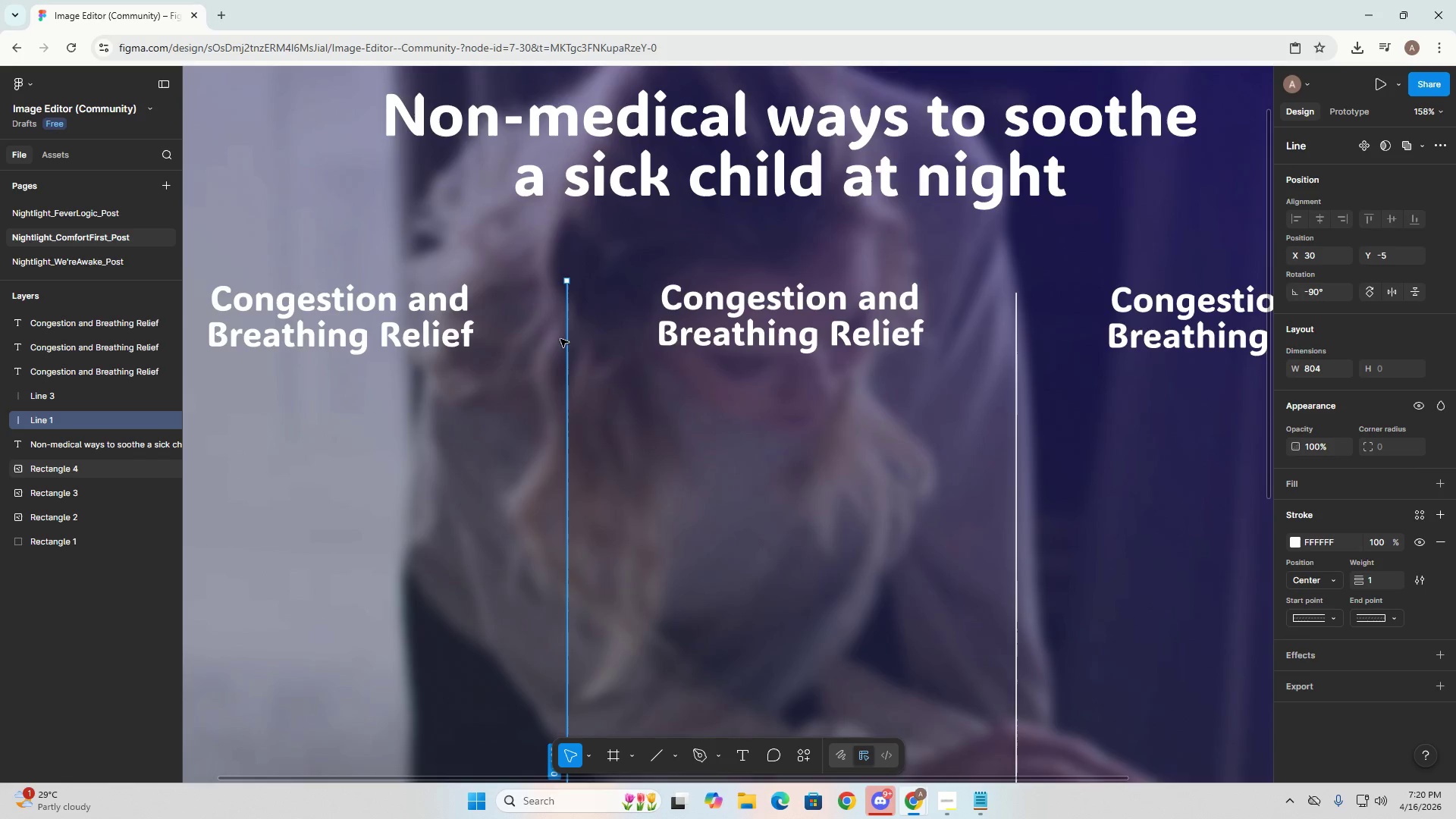 
left_click_drag(start_coordinate=[567, 281], to_coordinate=[560, 351])
 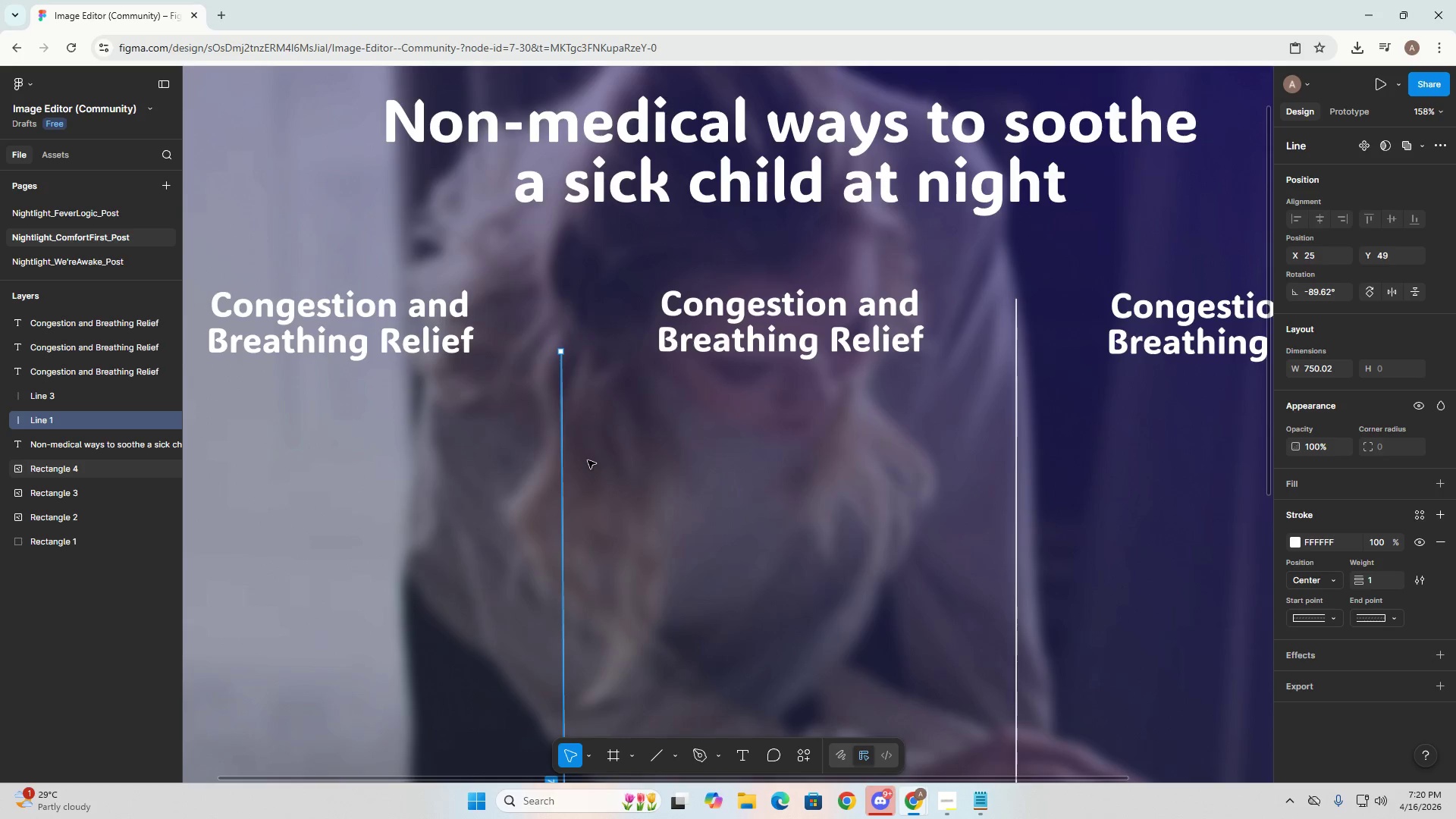 
scroll: coordinate [560, 351], scroll_direction: down, amount: 4.0
 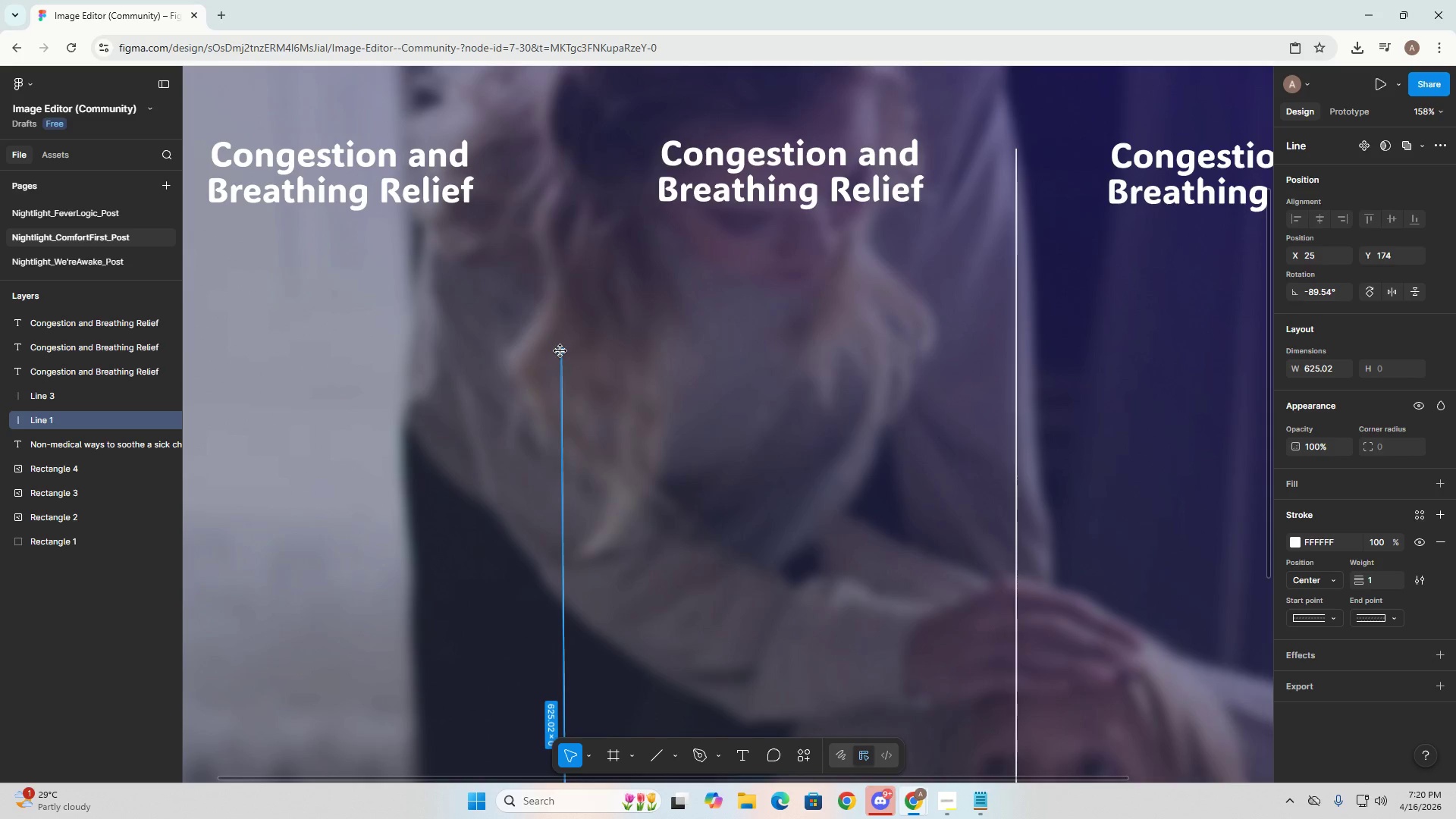 
scroll: coordinate [560, 351], scroll_direction: up, amount: 4.0
 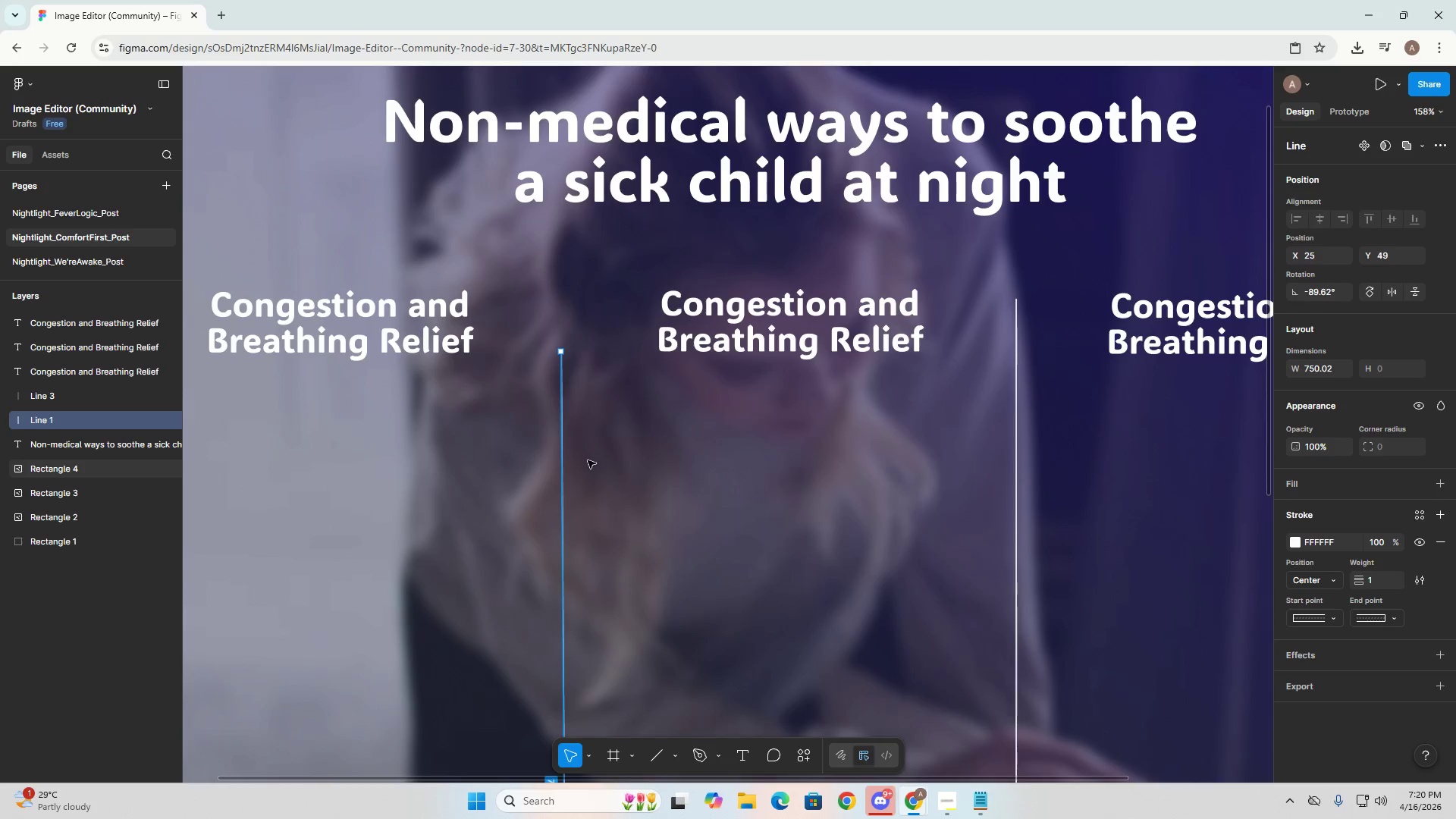 
hold_key(key=AltLeft, duration=1.5)
scroll: coordinate [588, 460], scroll_direction: down, amount: 4.0
 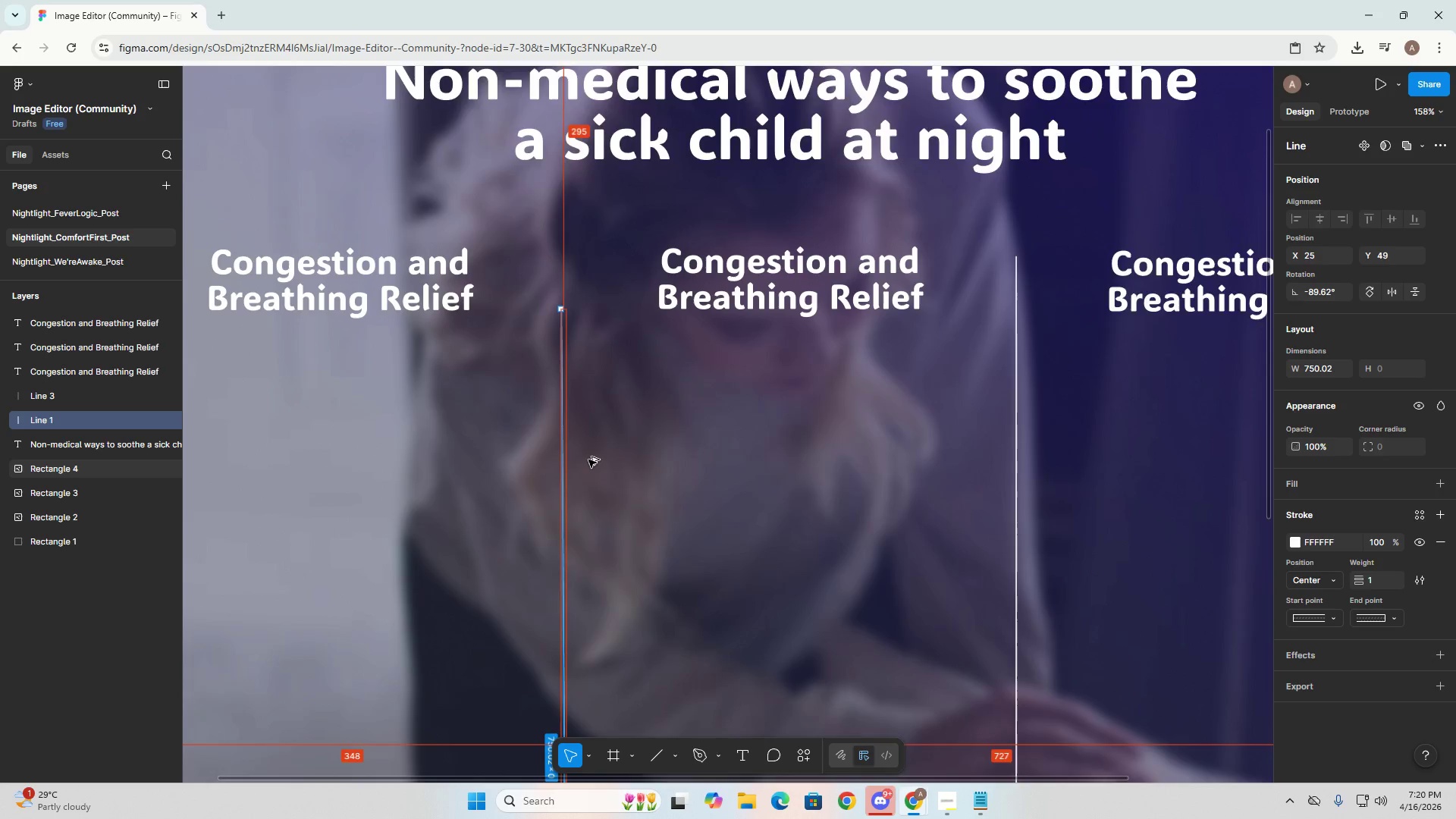 
hold_key(key=AltLeft, duration=1.52)
 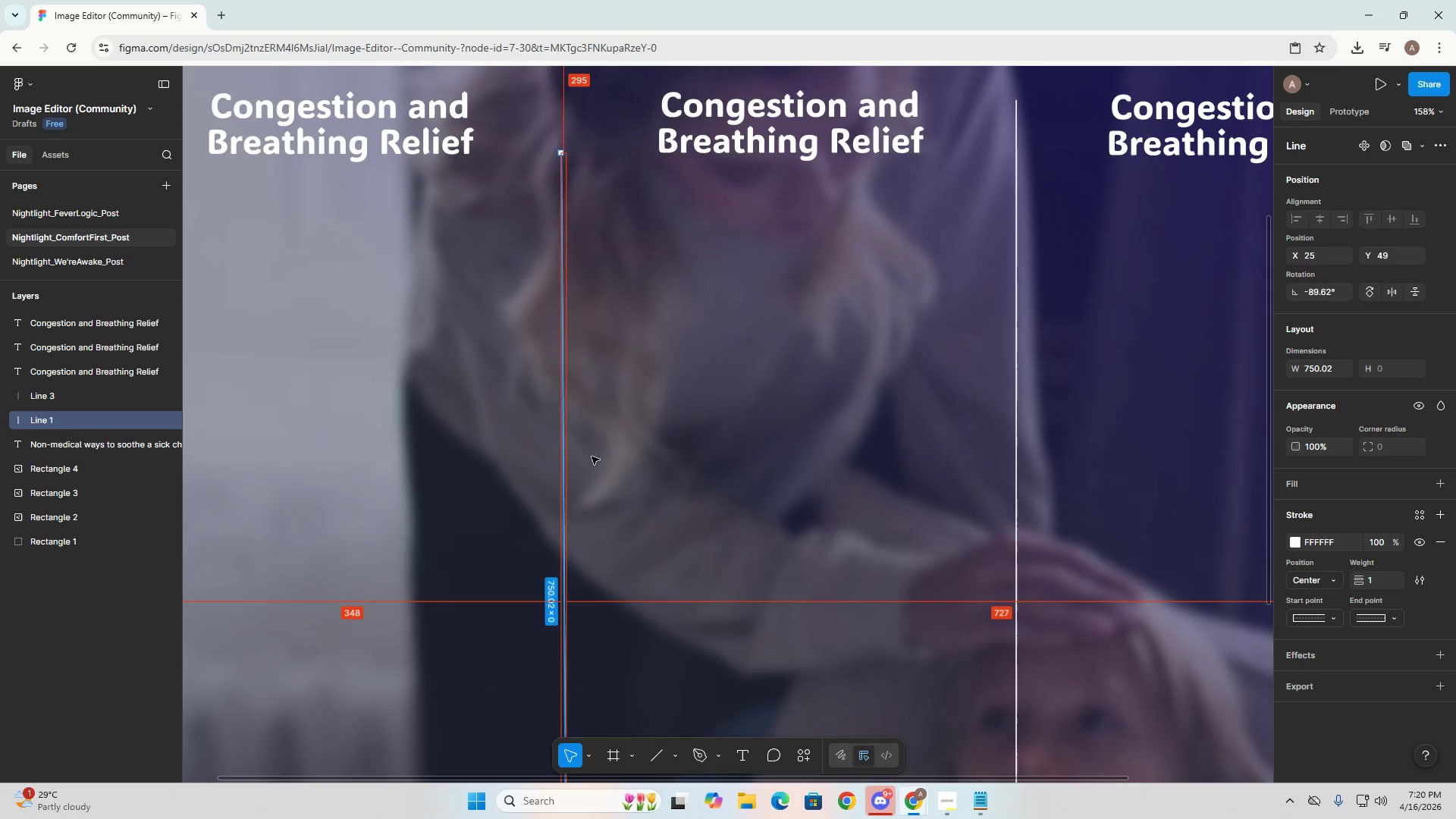 
scroll: coordinate [588, 460], scroll_direction: down, amount: 5.0
 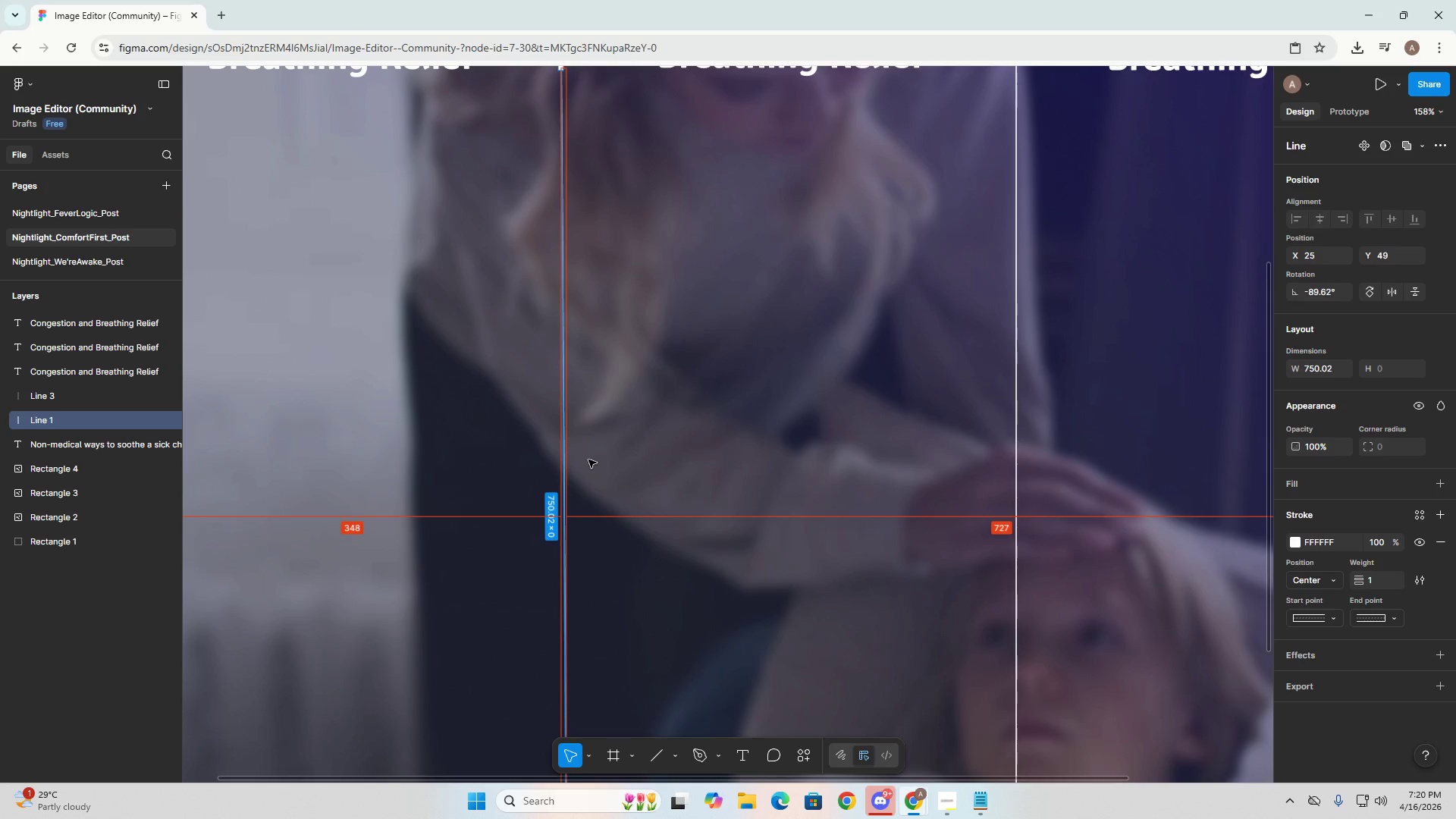 
hold_key(key=AltLeft, duration=1.51)
 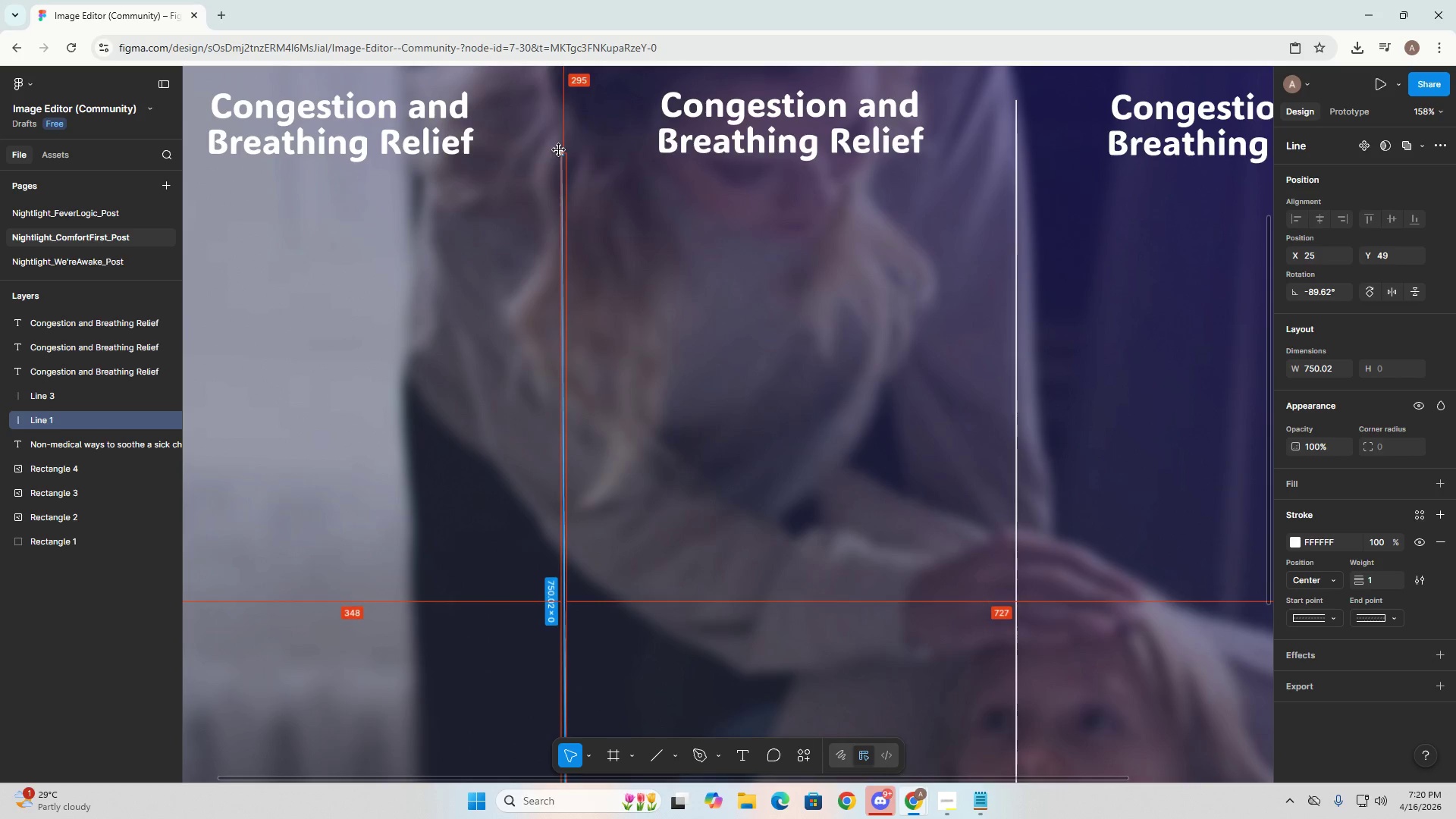 
scroll: coordinate [588, 460], scroll_direction: down, amount: 5.0
 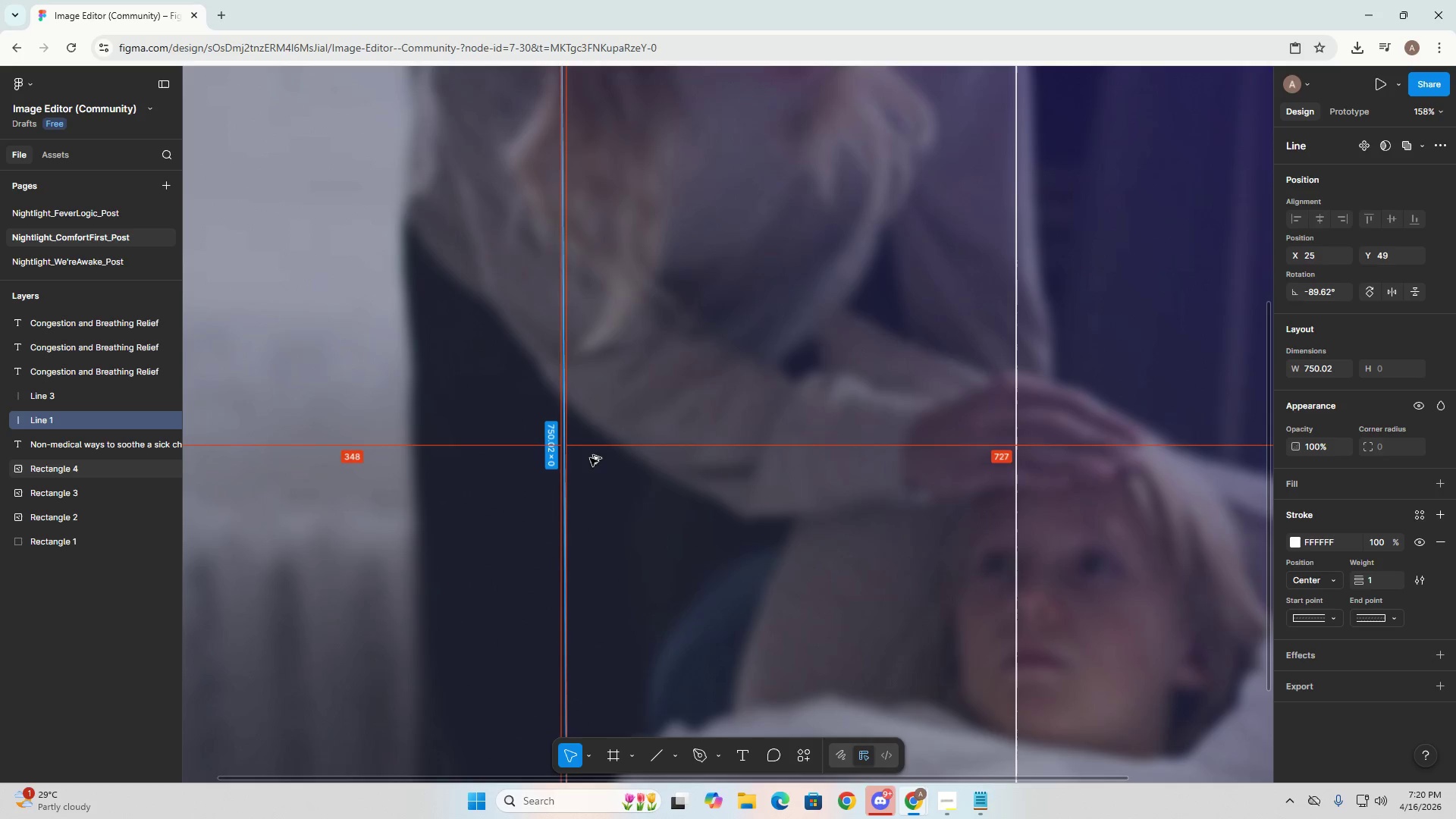 
scroll: coordinate [592, 457], scroll_direction: up, amount: 5.0
 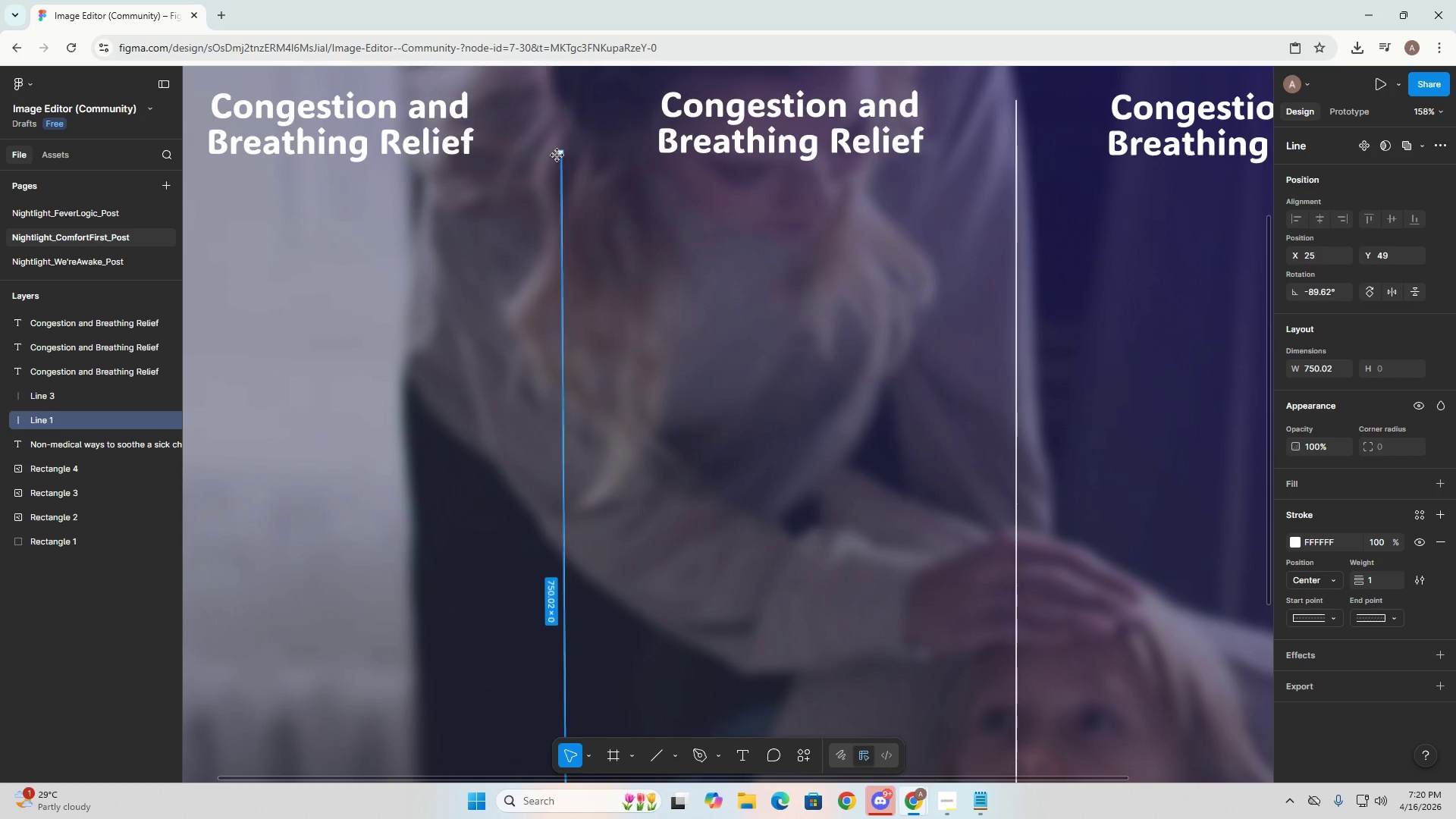 
hold_key(key=AltLeft, duration=0.45)
 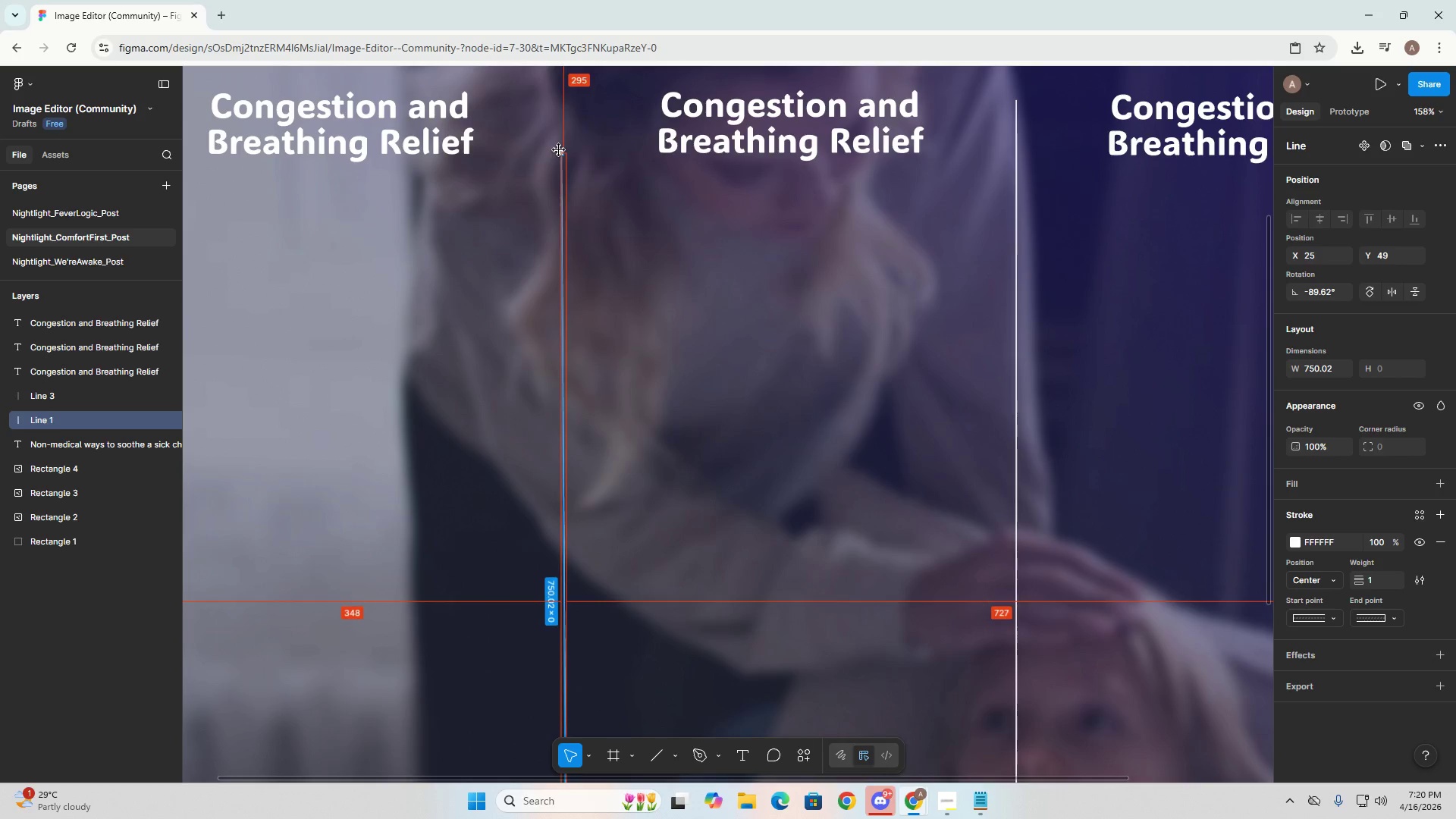 
key(Alt+AltLeft)
 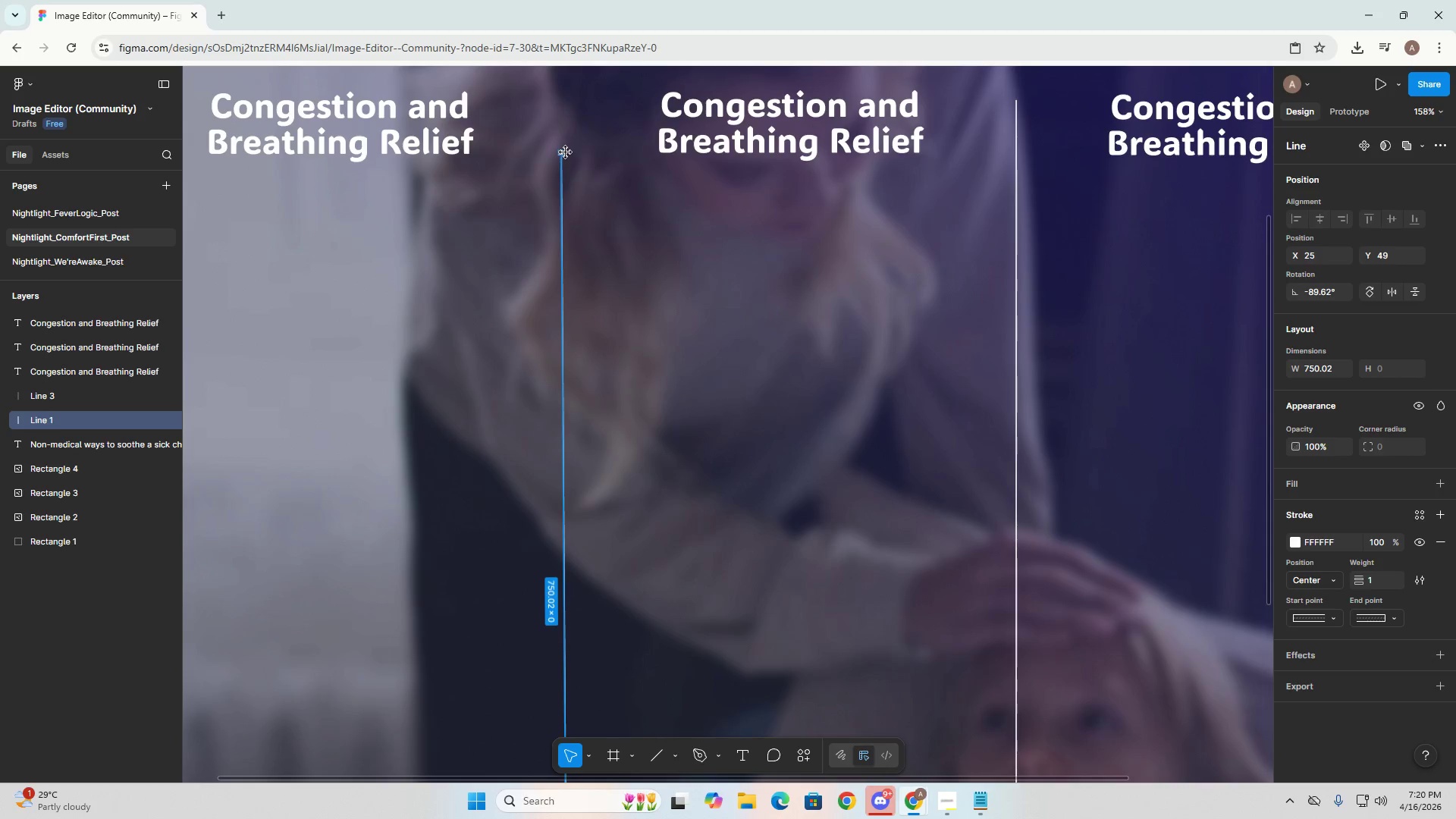 
left_click([560, 152])
 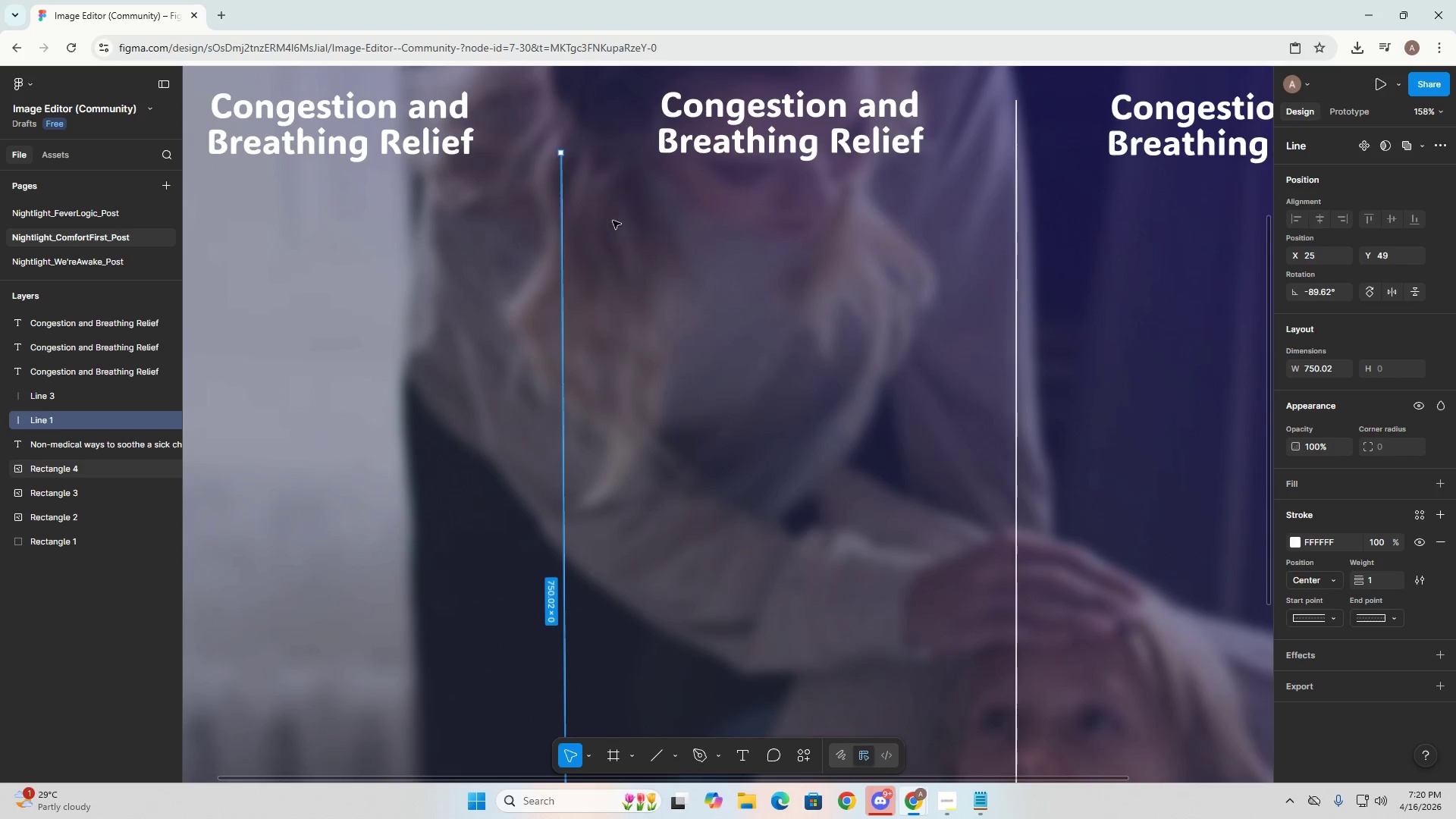 
left_click([631, 237])
 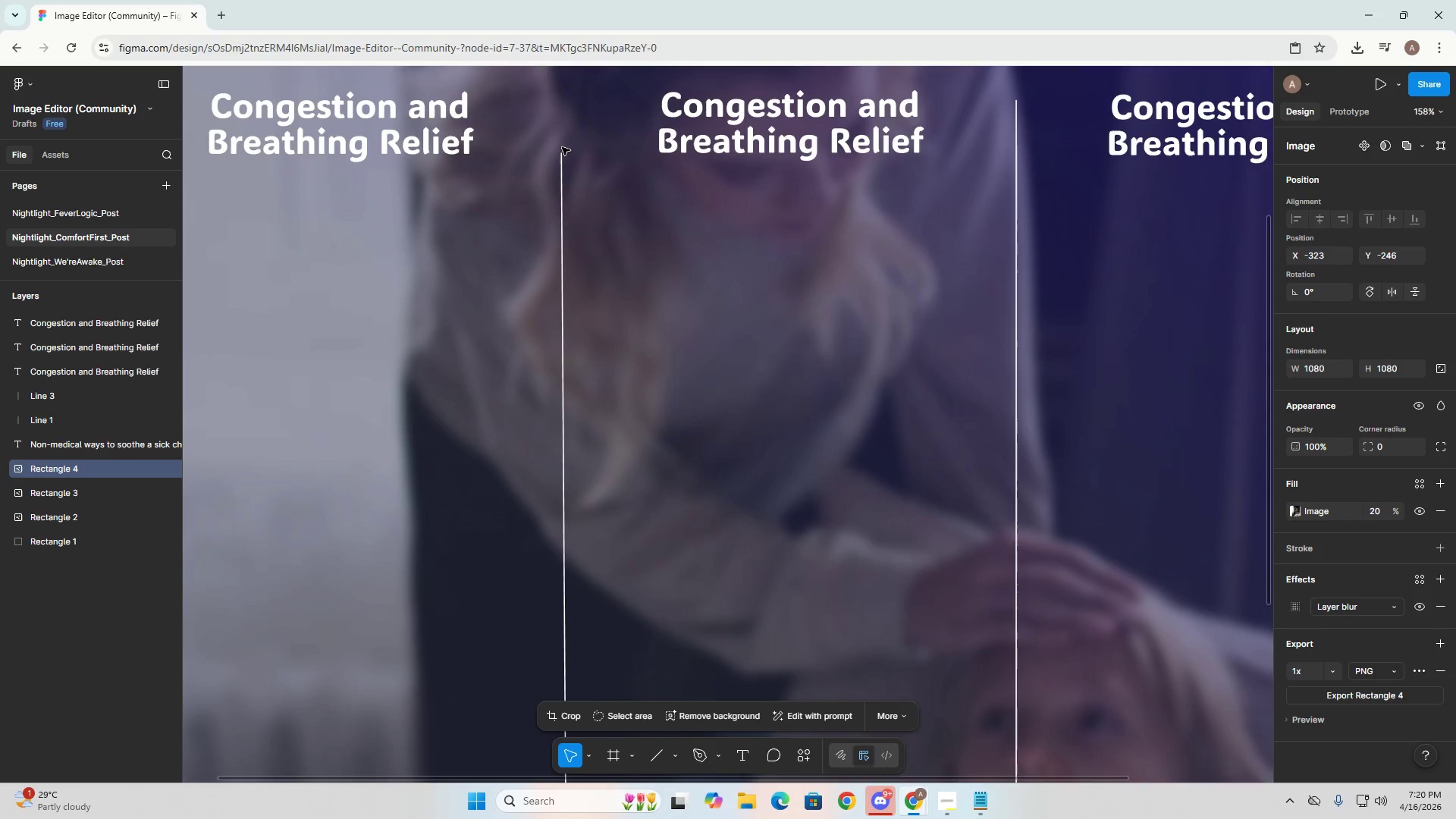 
double_click([560, 152])
 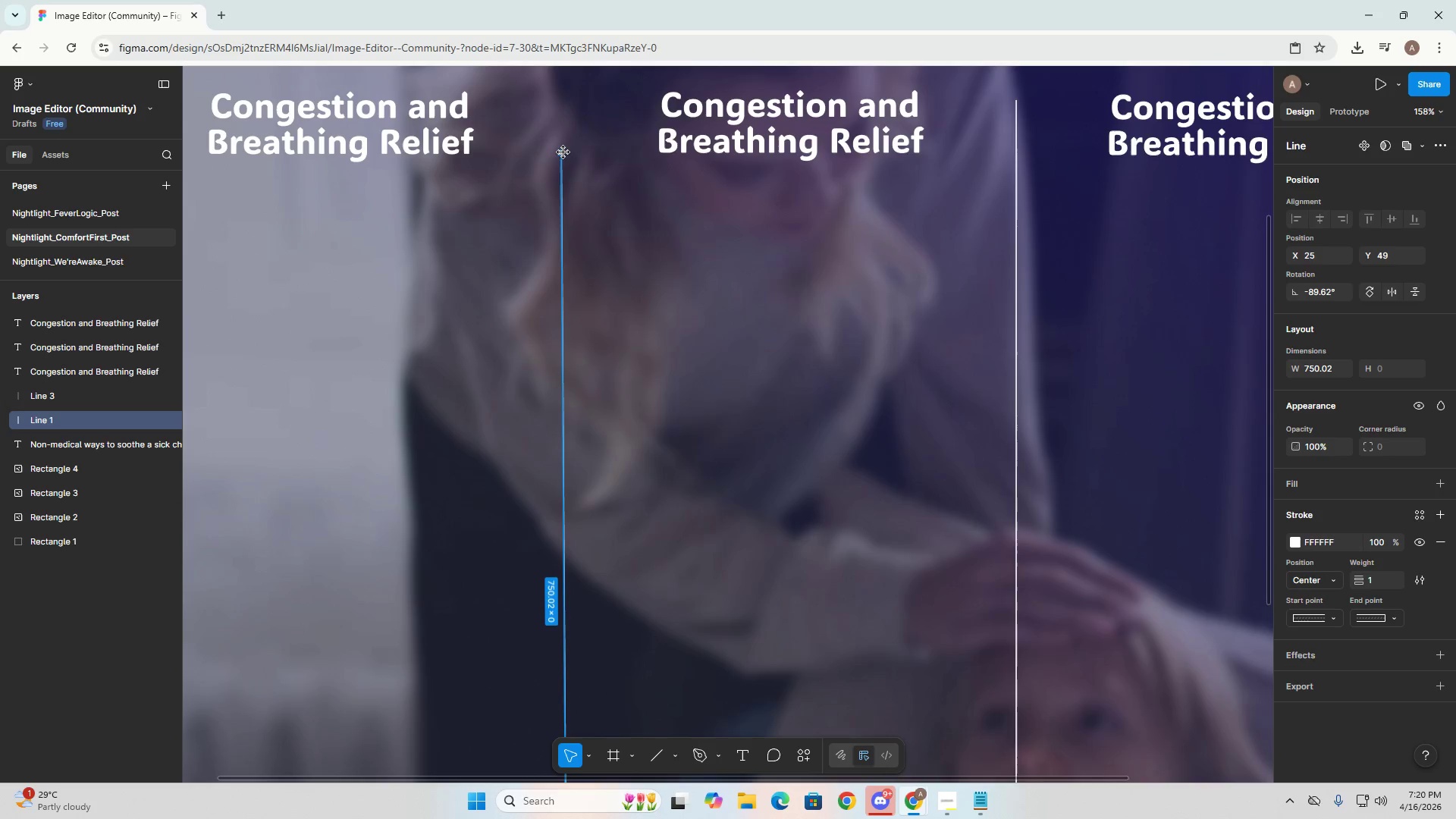 
left_click_drag(start_coordinate=[561, 152], to_coordinate=[570, 153])
 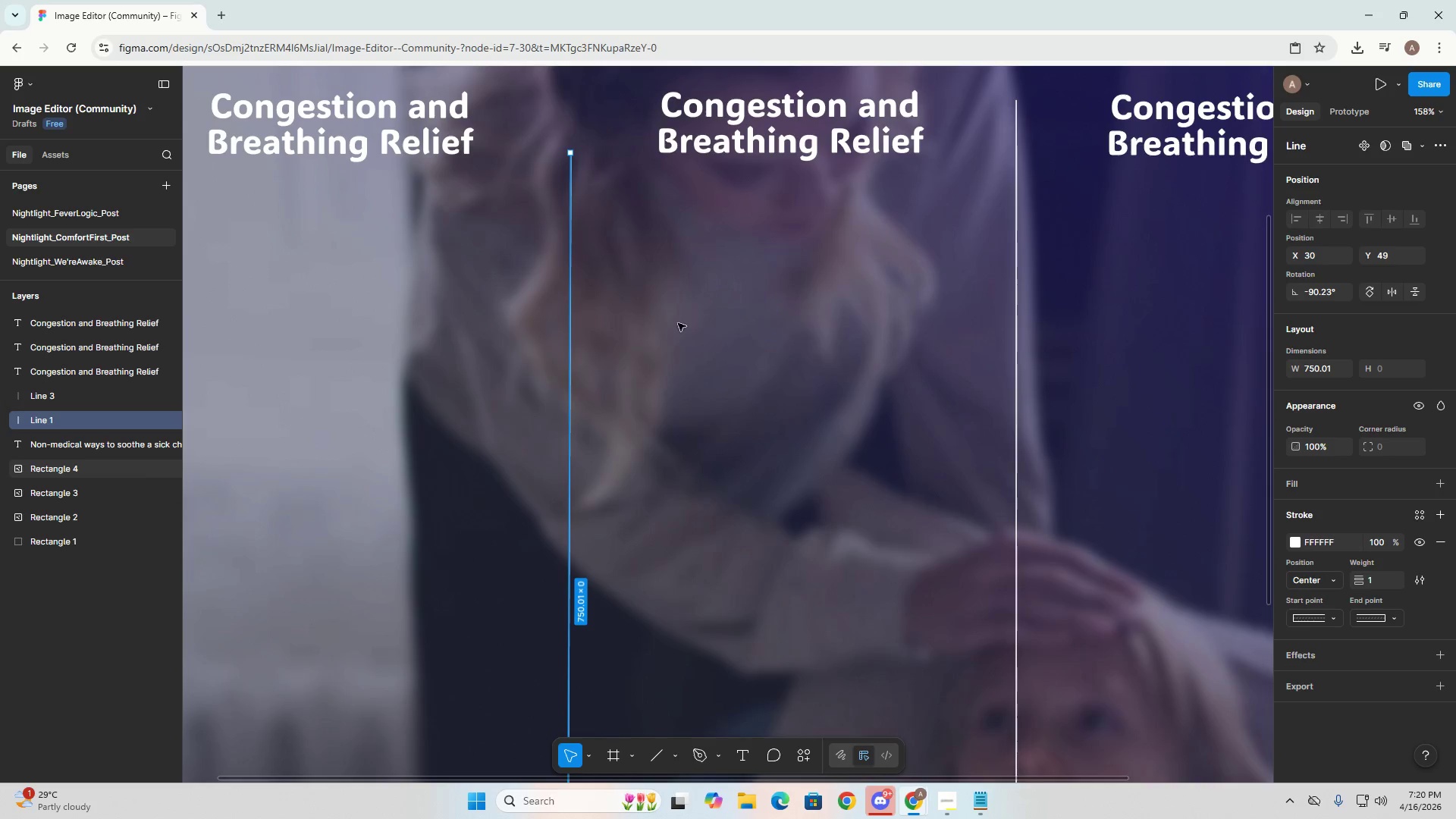 
hold_key(key=AltLeft, duration=1.5)
 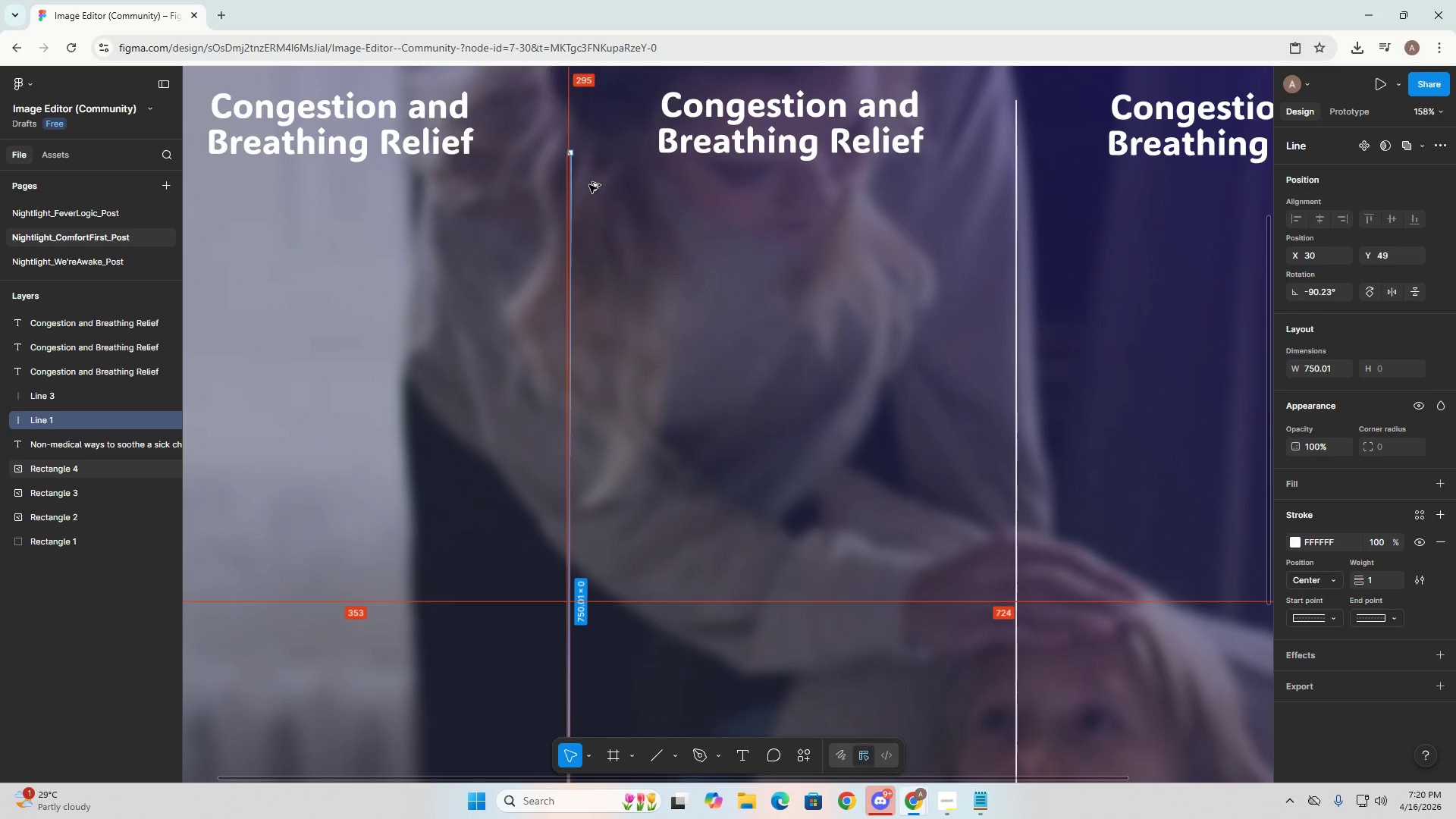 
key(Alt+AltLeft)
 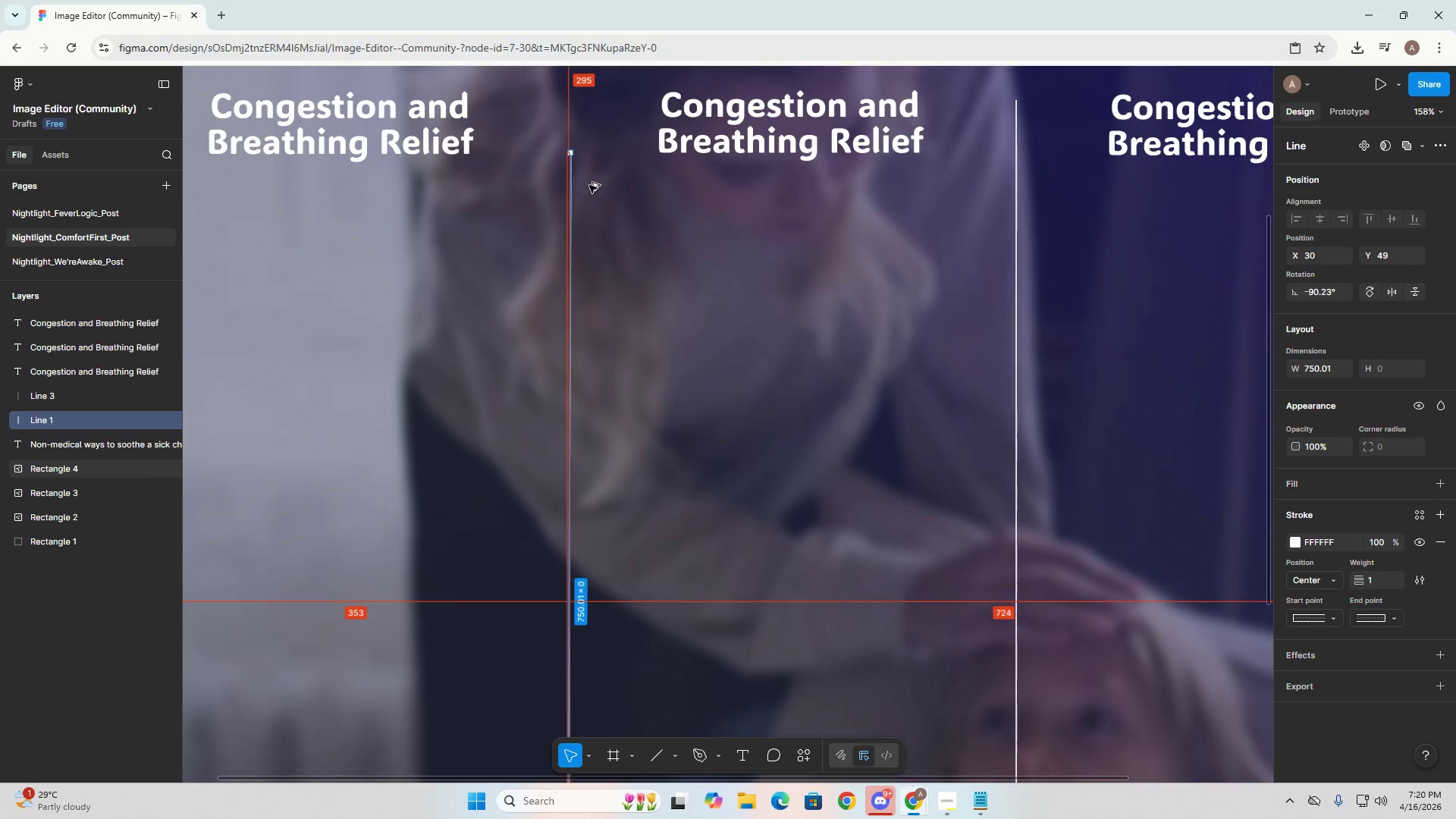 
key(Alt+AltLeft)
 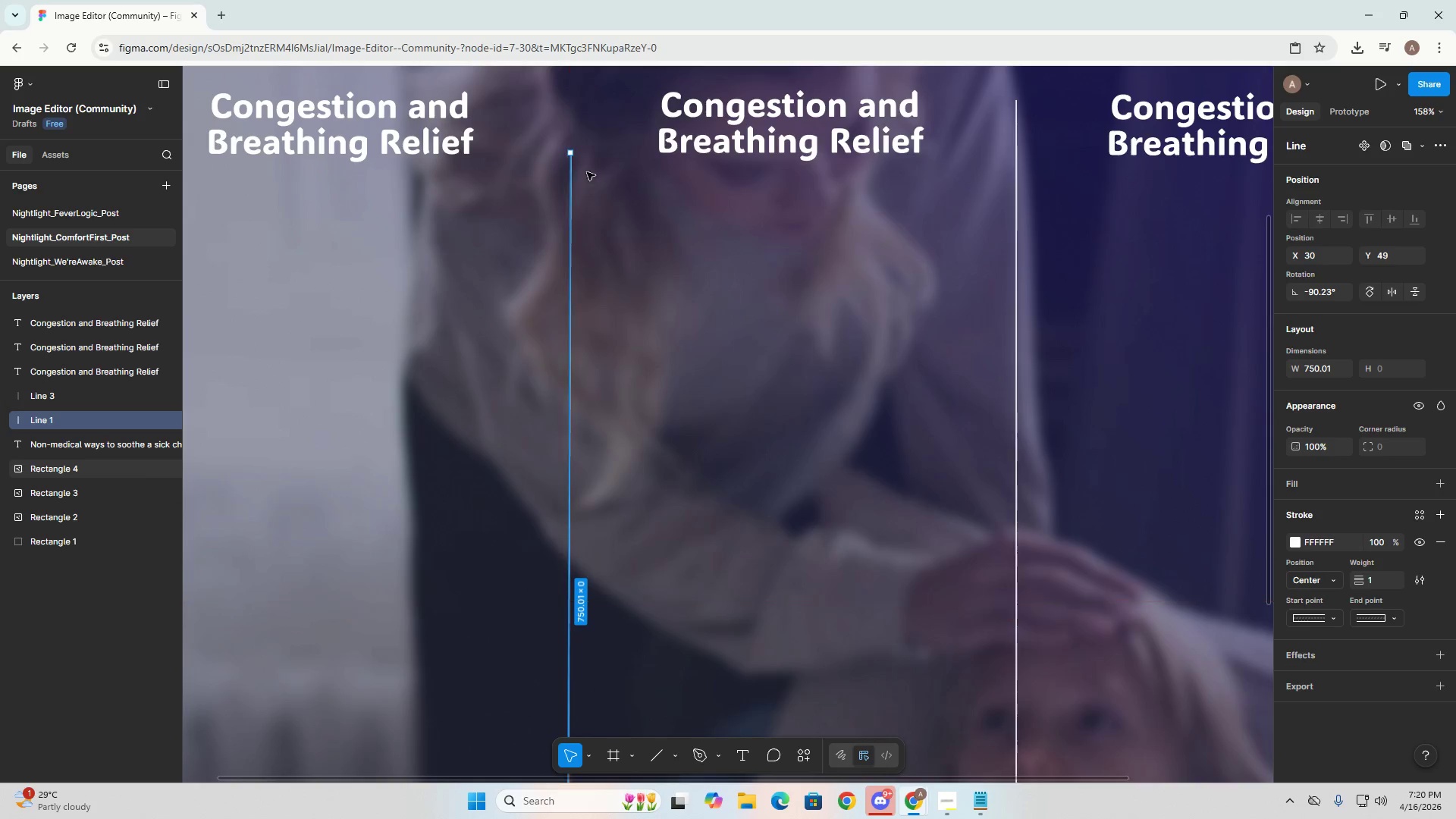 
key(Alt+AltLeft)
 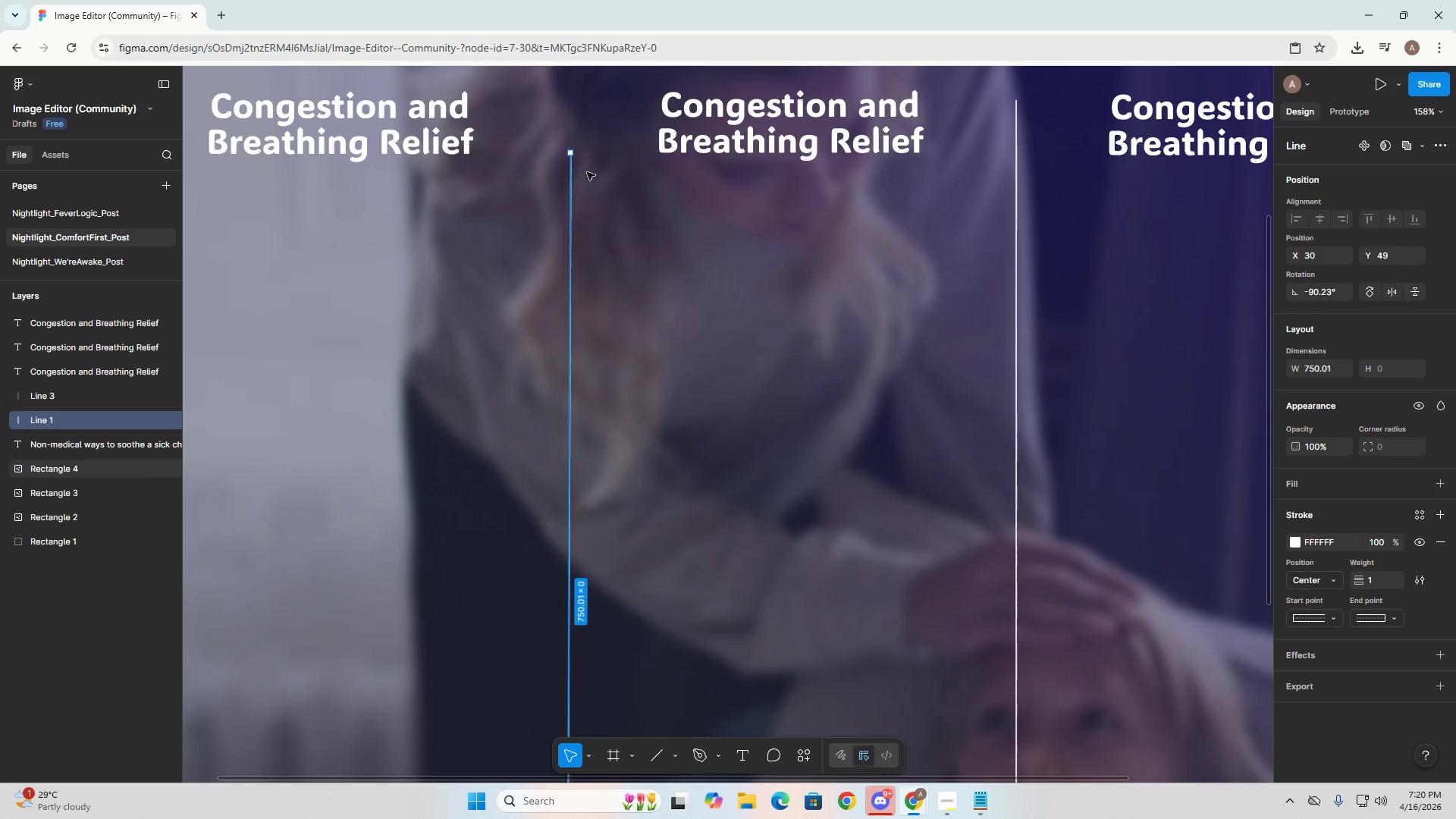 
key(Alt+AltLeft)
 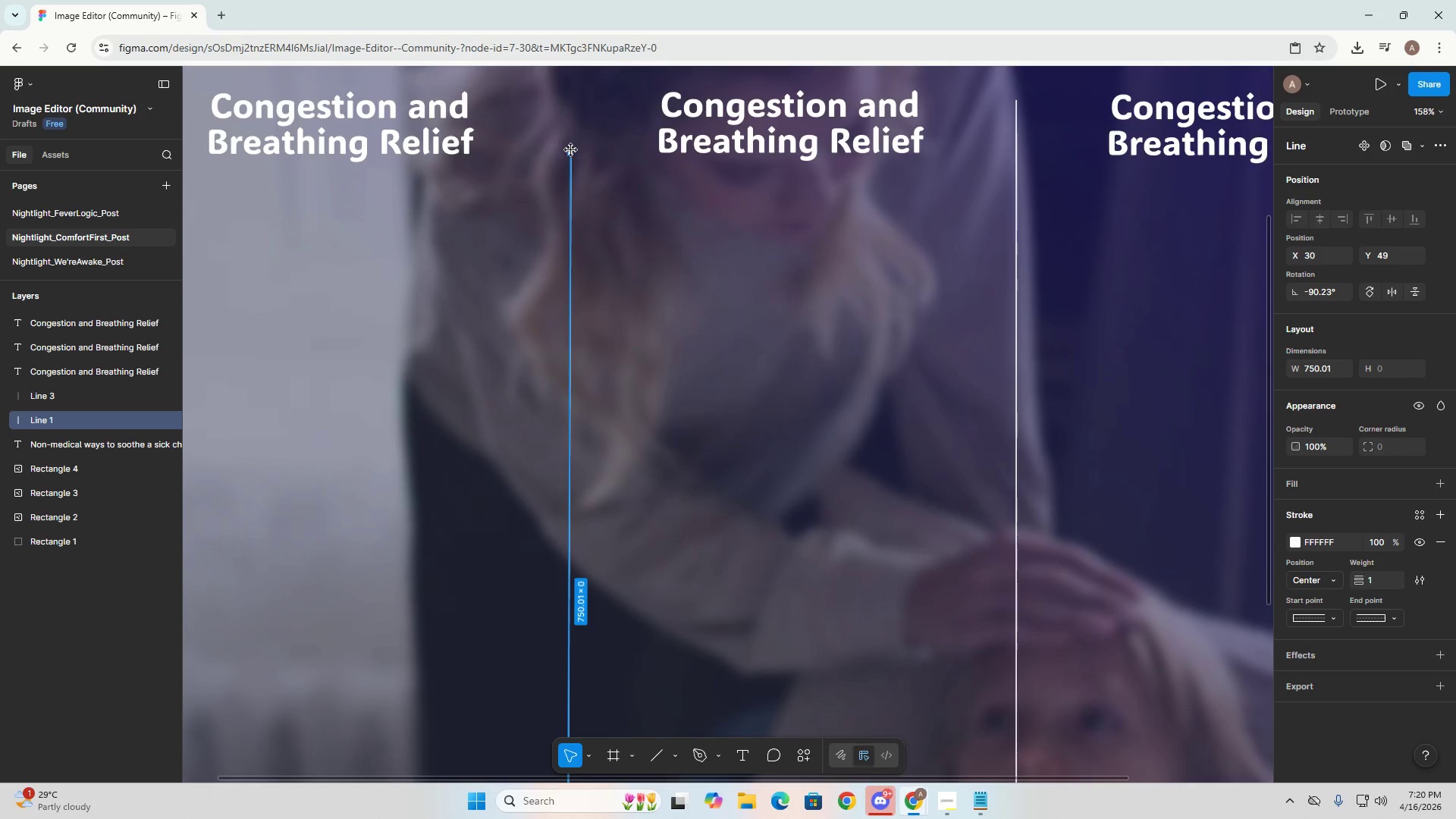 
left_click_drag(start_coordinate=[570, 152], to_coordinate=[566, 152])
 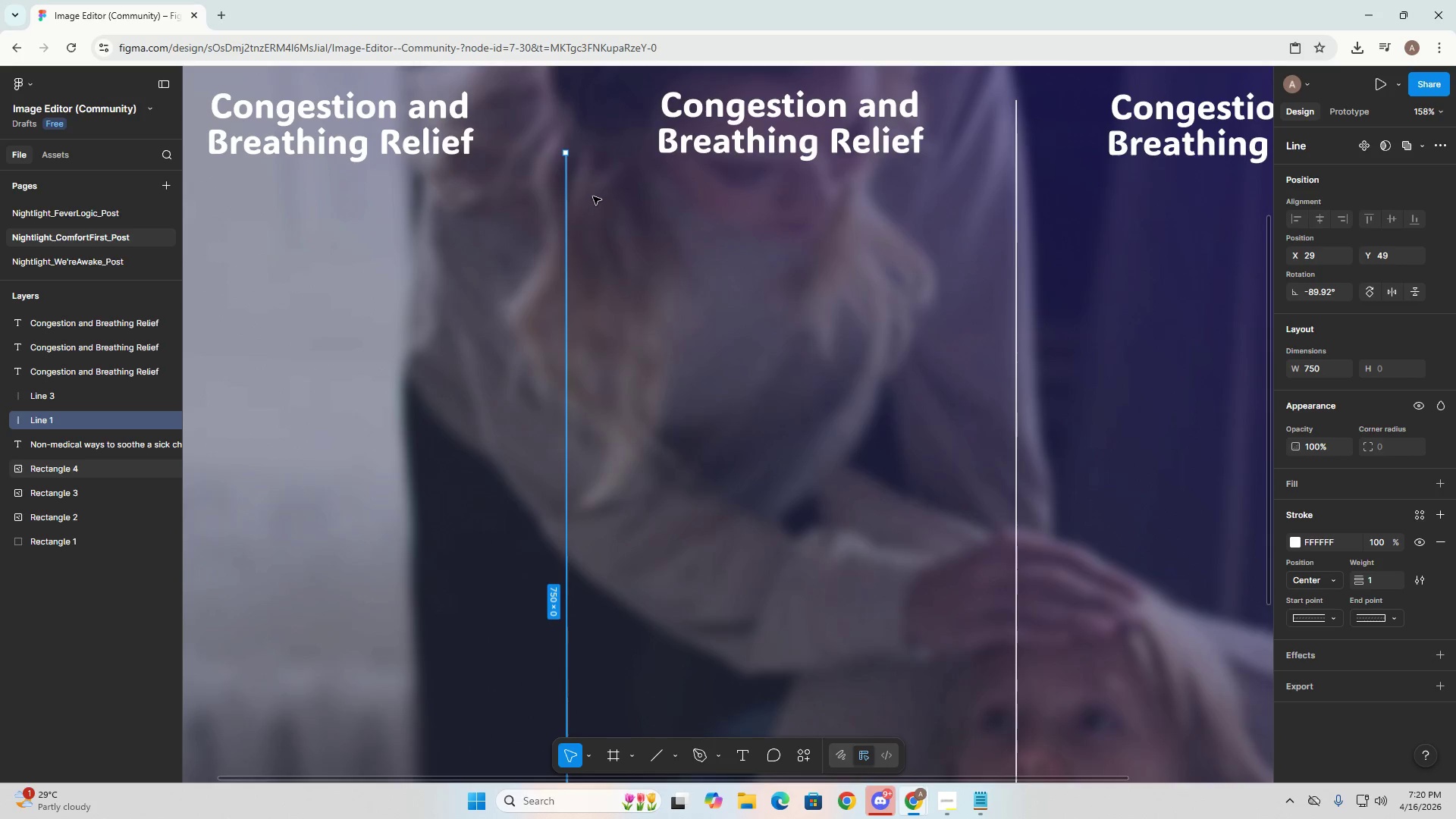 
hold_key(key=AltLeft, duration=1.02)
 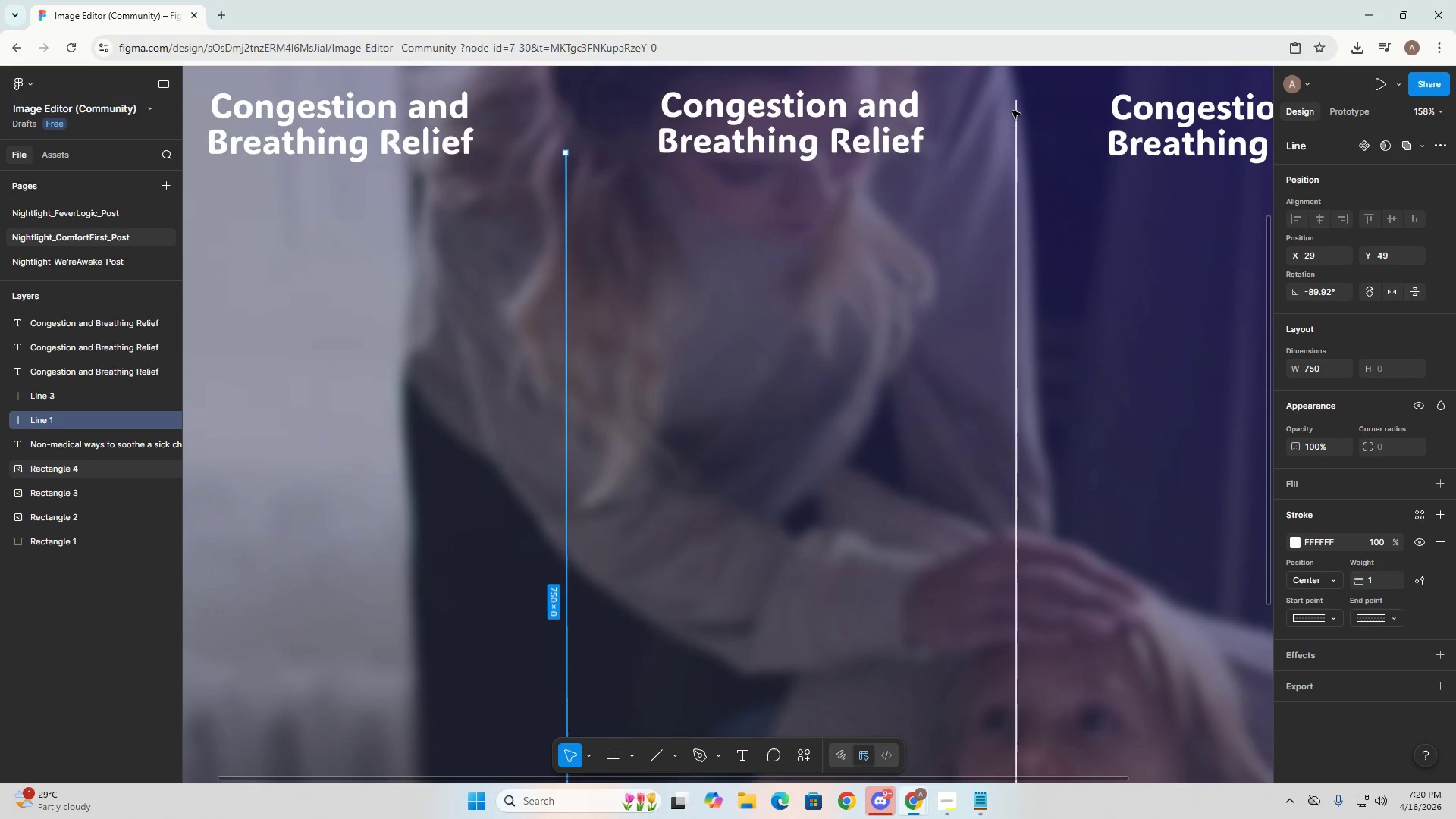 
left_click([1015, 105])
 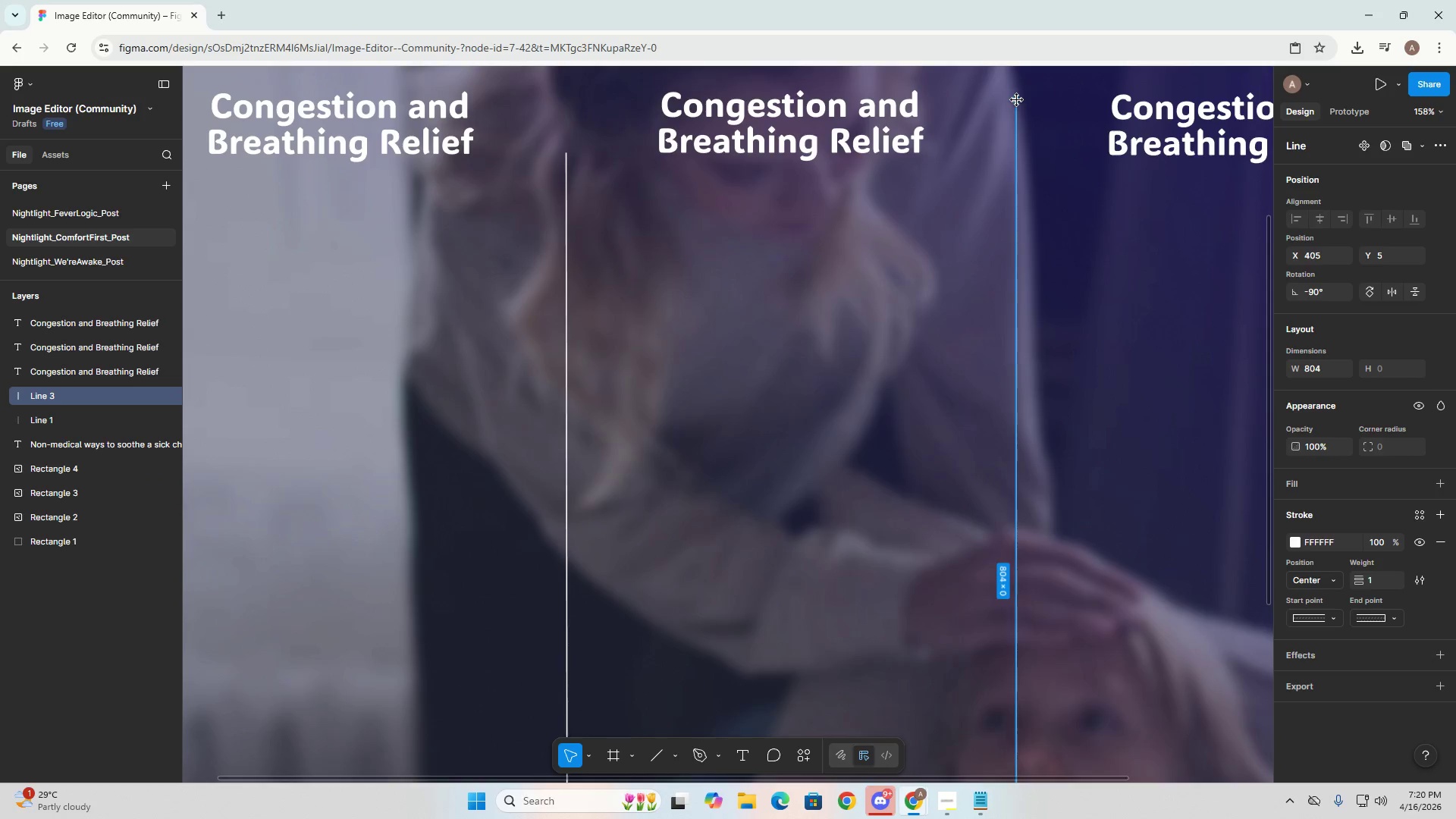 
left_click_drag(start_coordinate=[1017, 99], to_coordinate=[1015, 152])
 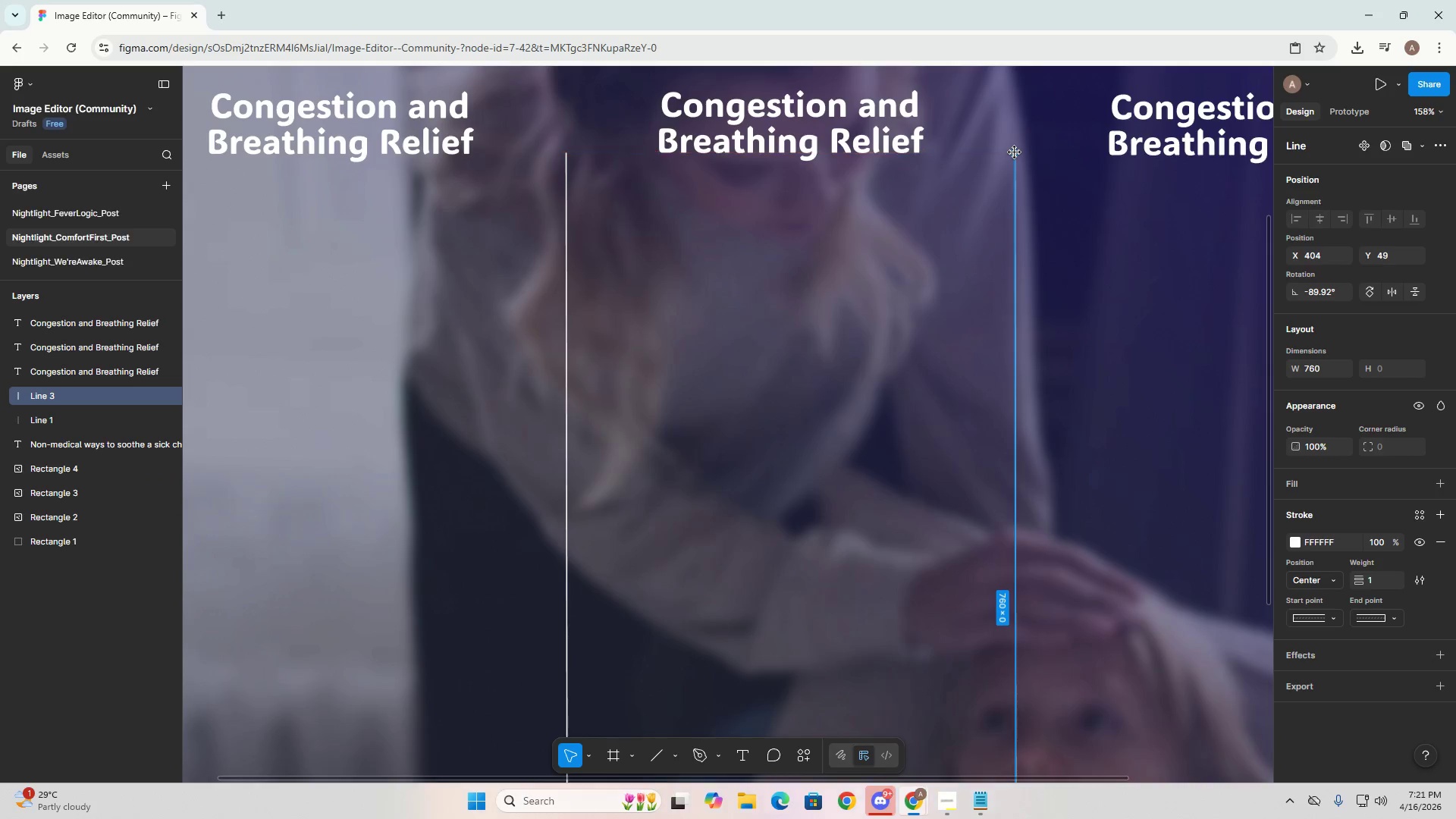 
hold_key(key=AltLeft, duration=1.42)
 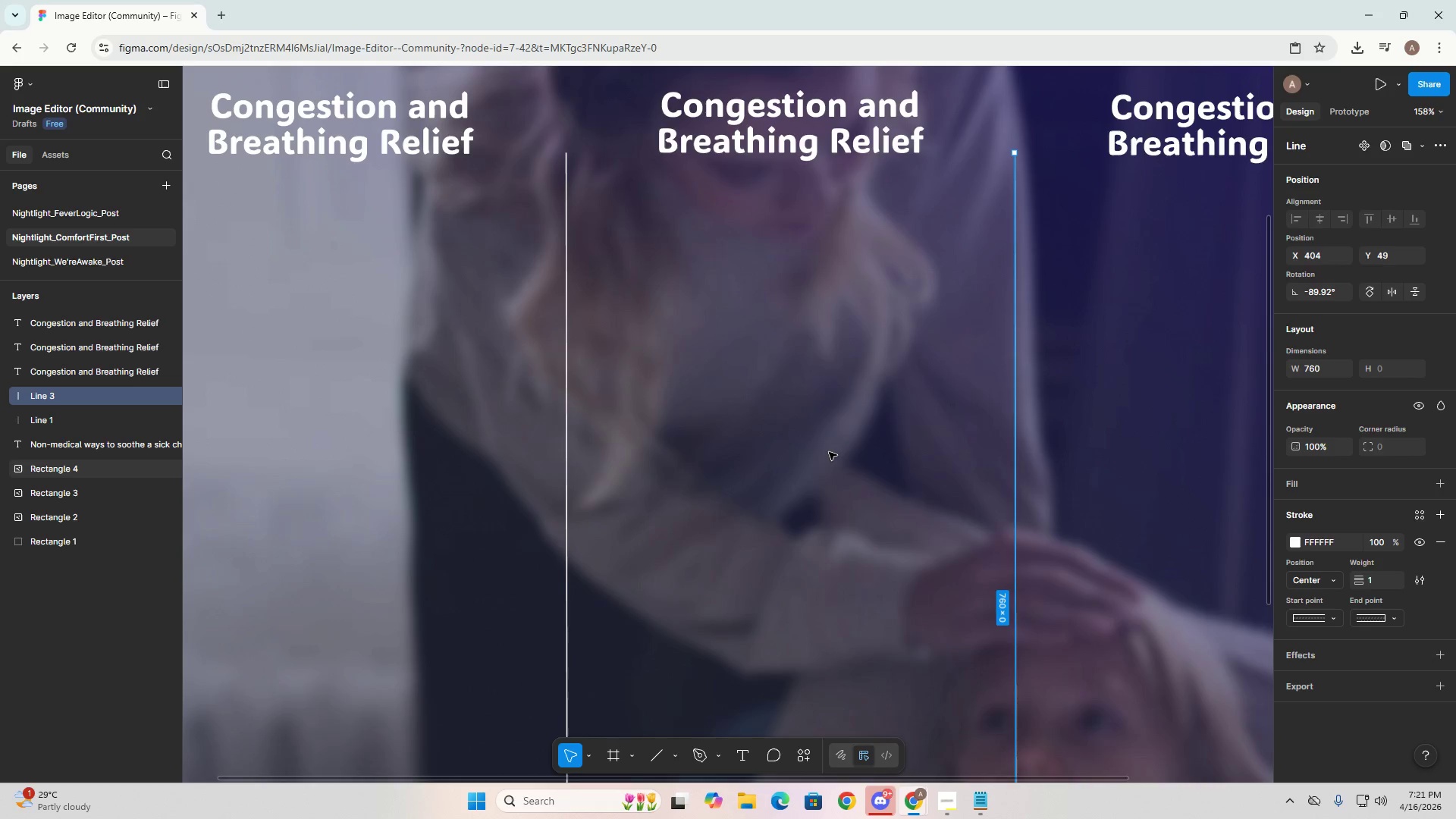 
hold_key(key=ControlLeft, duration=0.33)
 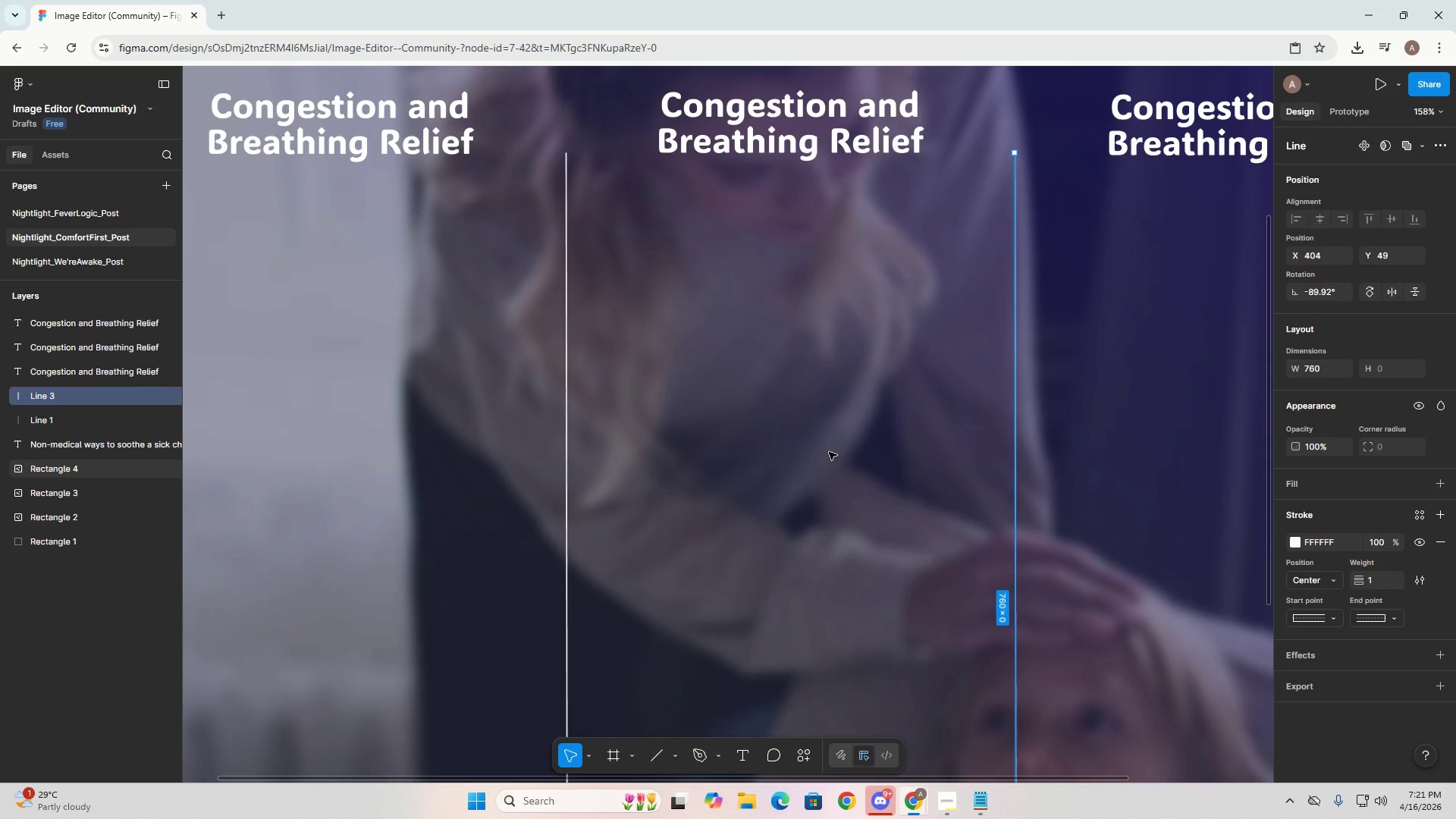 
hold_key(key=AltLeft, duration=0.42)
 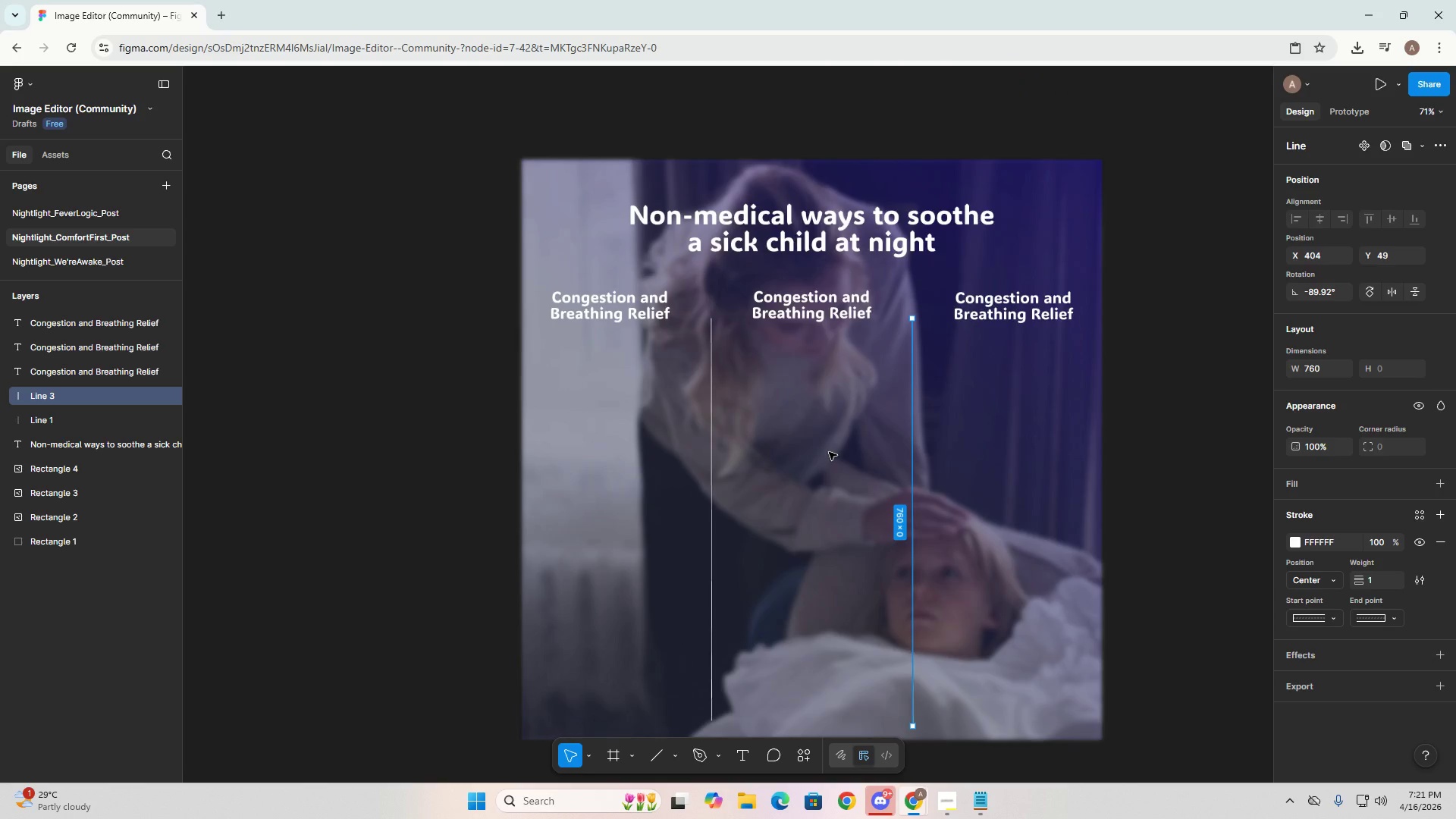 
hold_key(key=ControlLeft, duration=0.89)
scroll: coordinate [829, 452], scroll_direction: down, amount: 6.0
 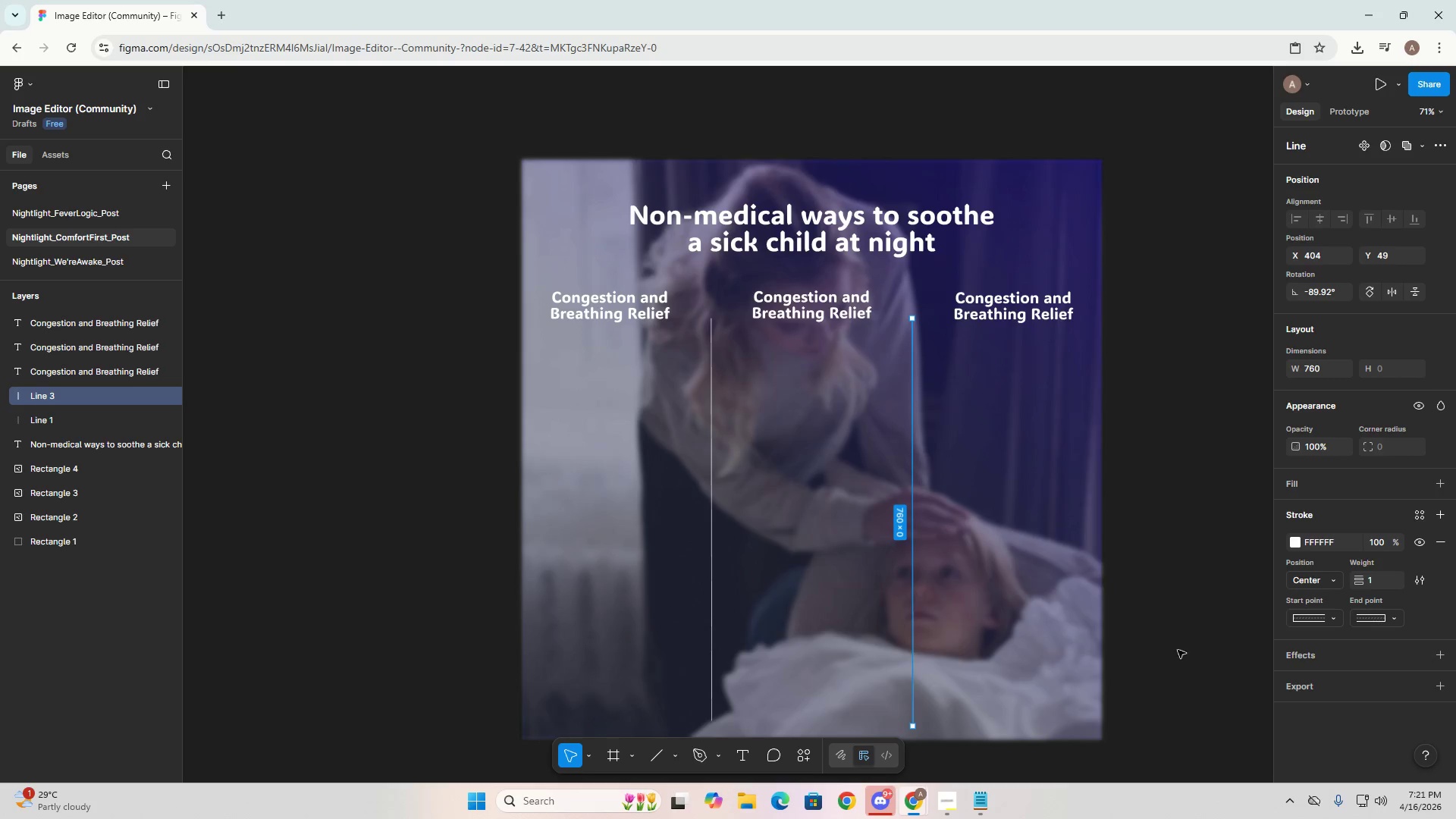 
left_click([1138, 592])
 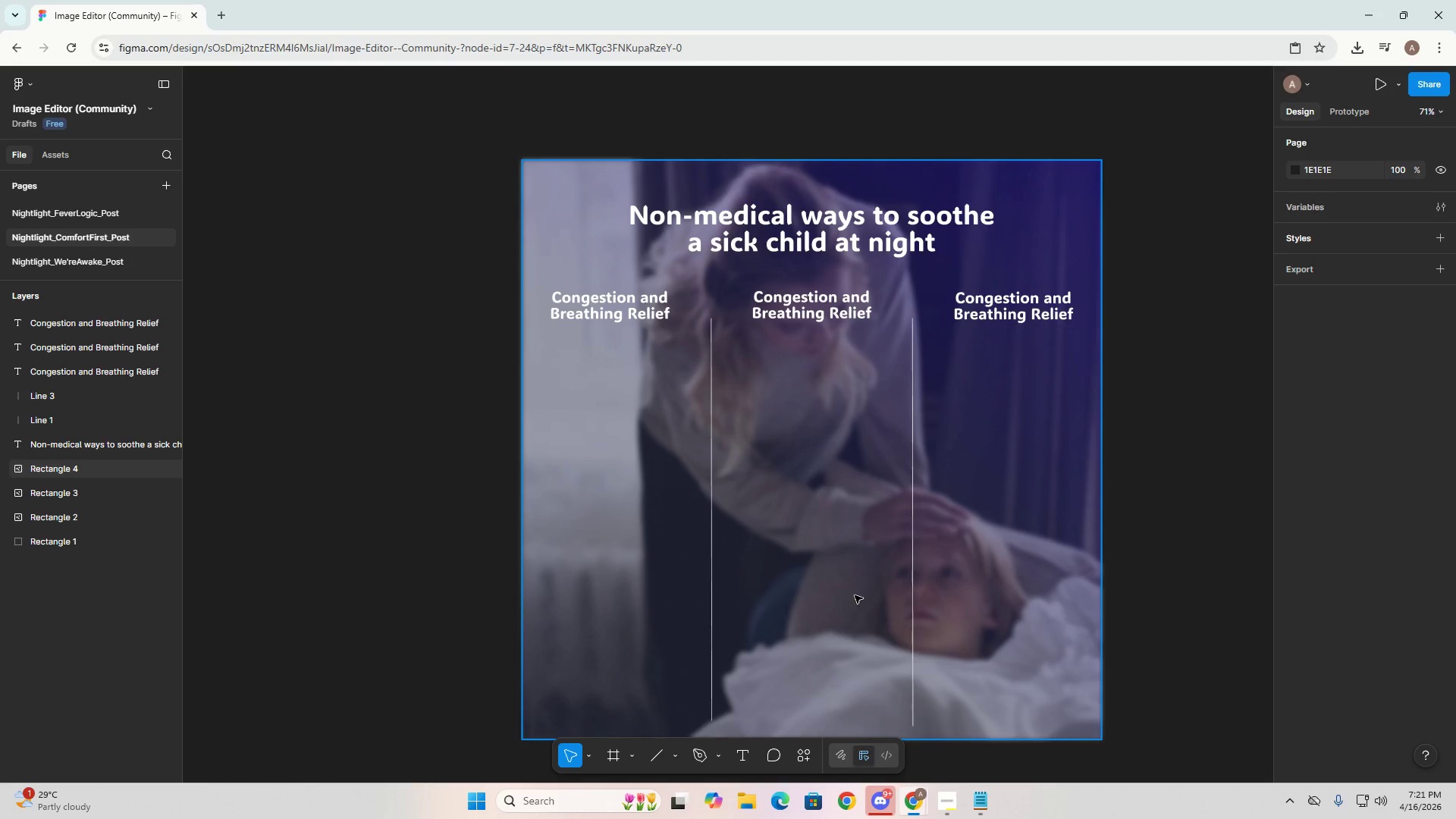 
scroll: coordinate [857, 593], scroll_direction: down, amount: 2.0
 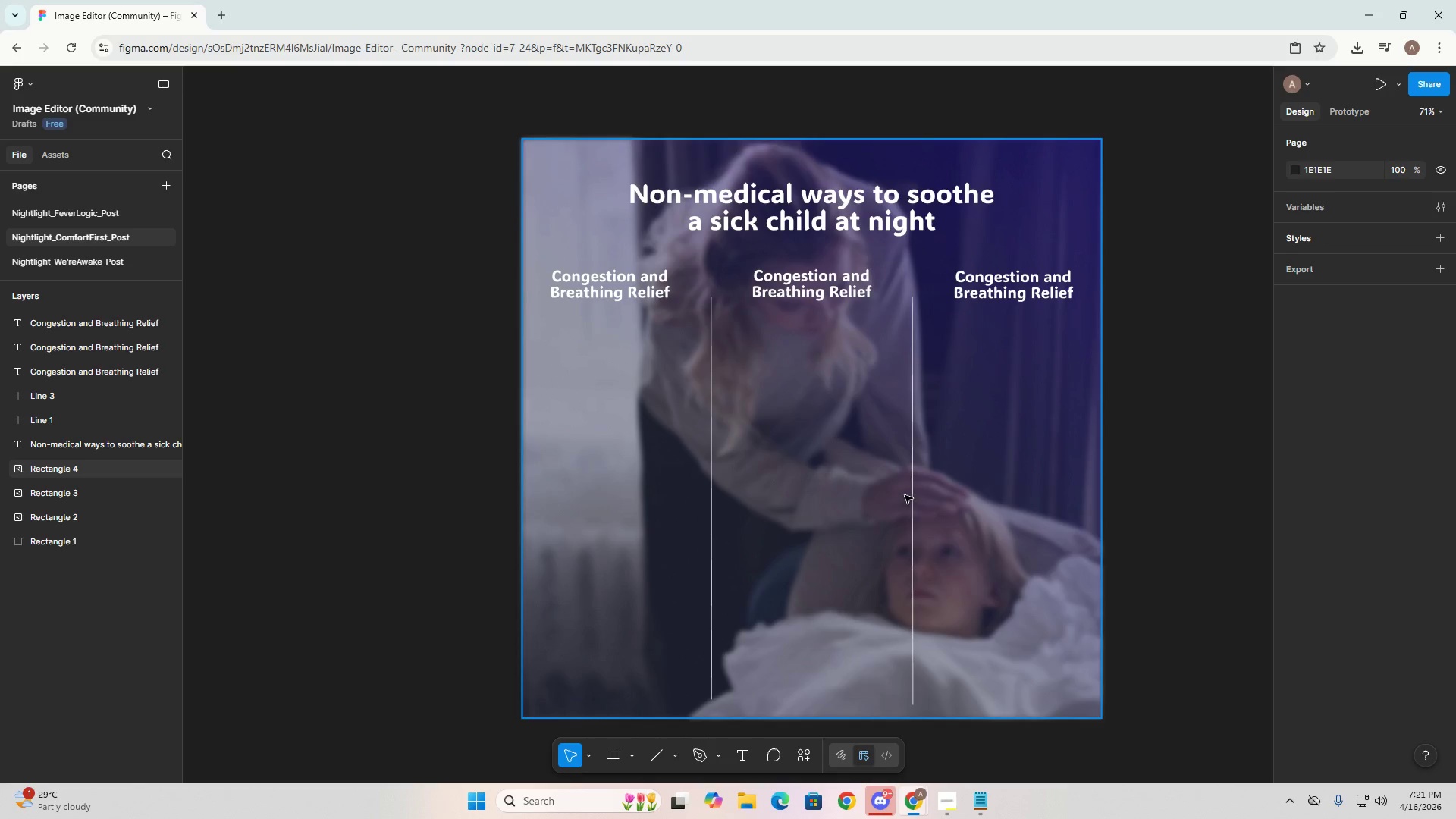 
wait(15.64)
 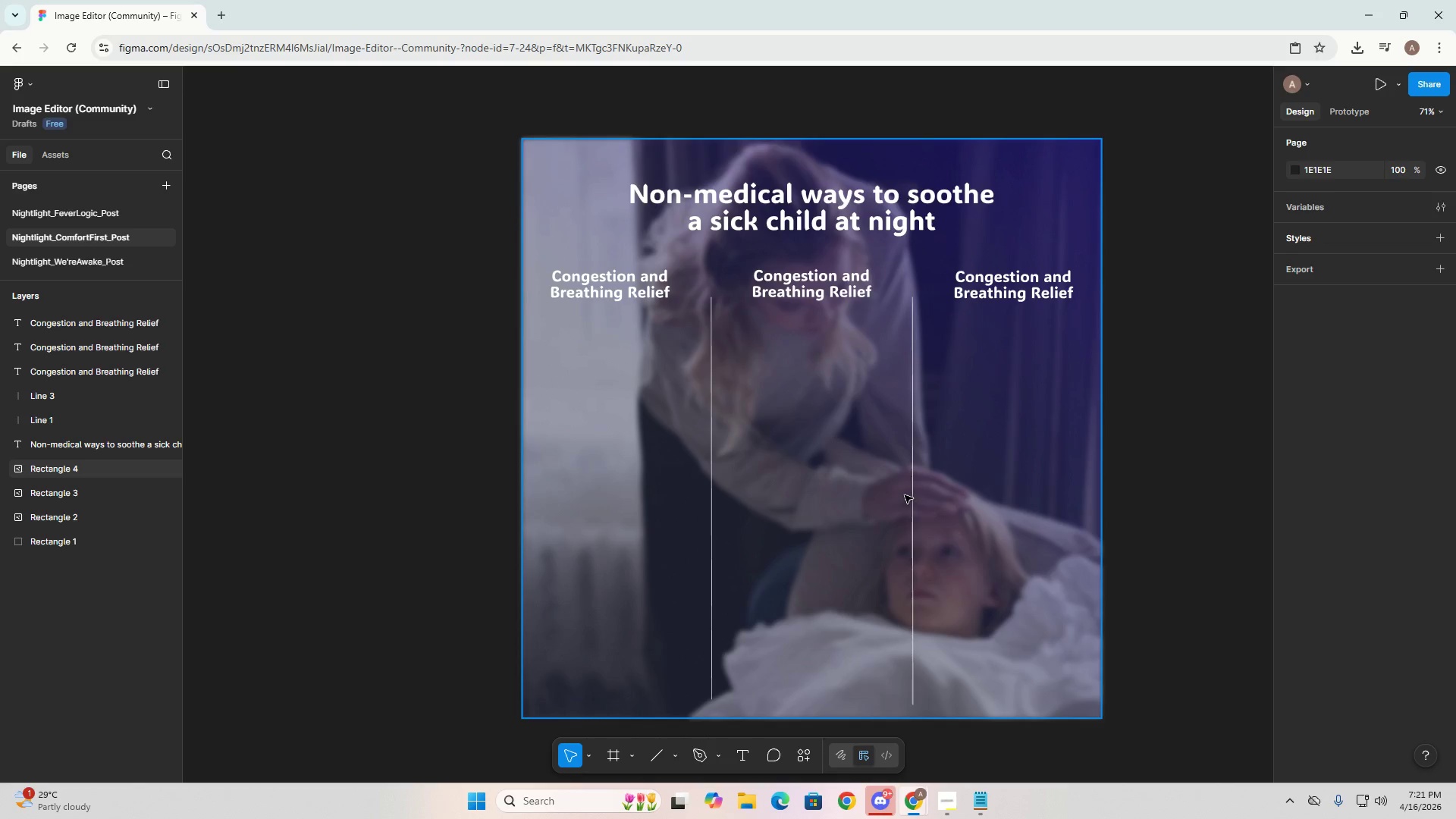 
key(Alt+AltLeft)
 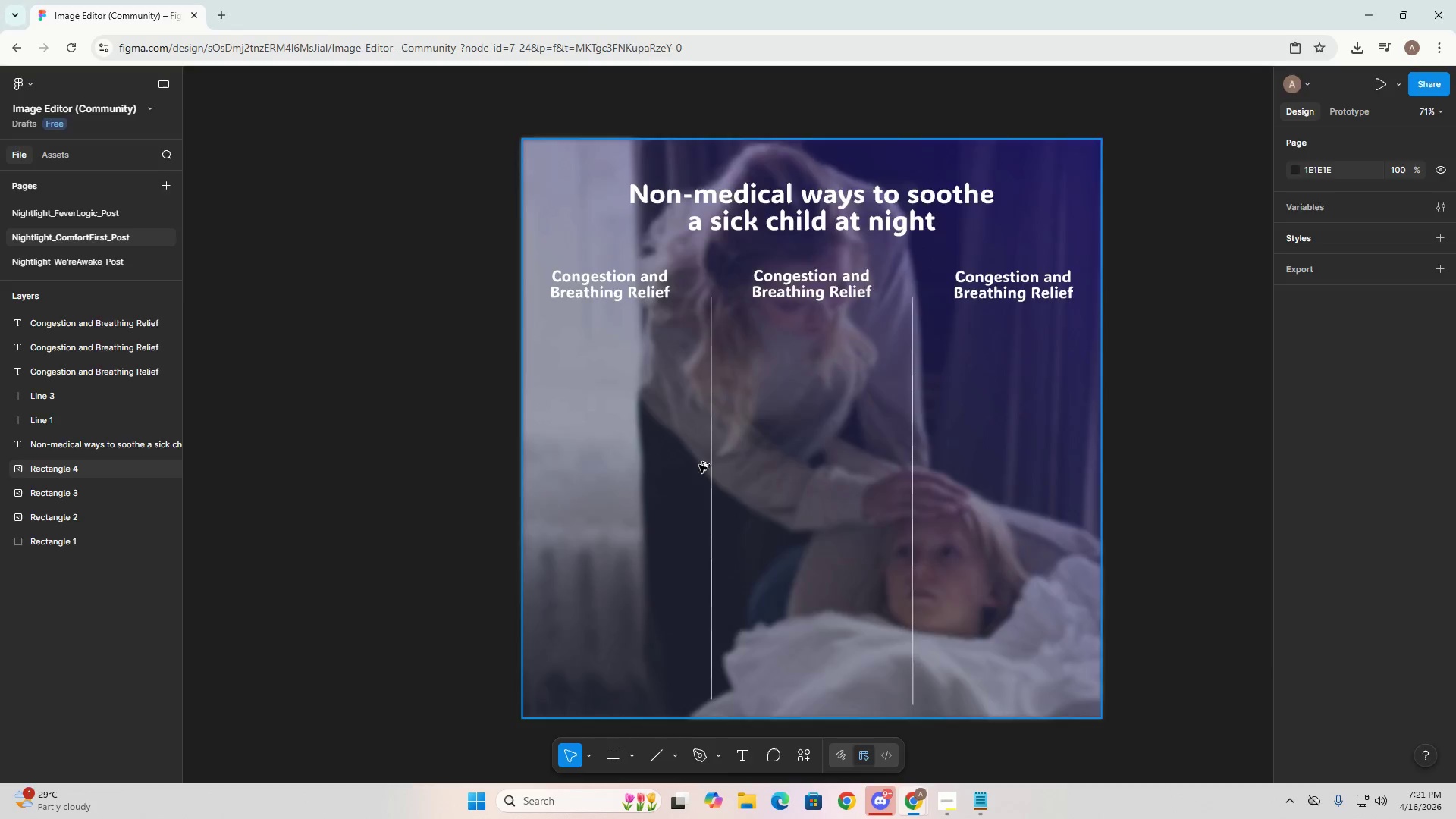 
key(Alt+Tab)
 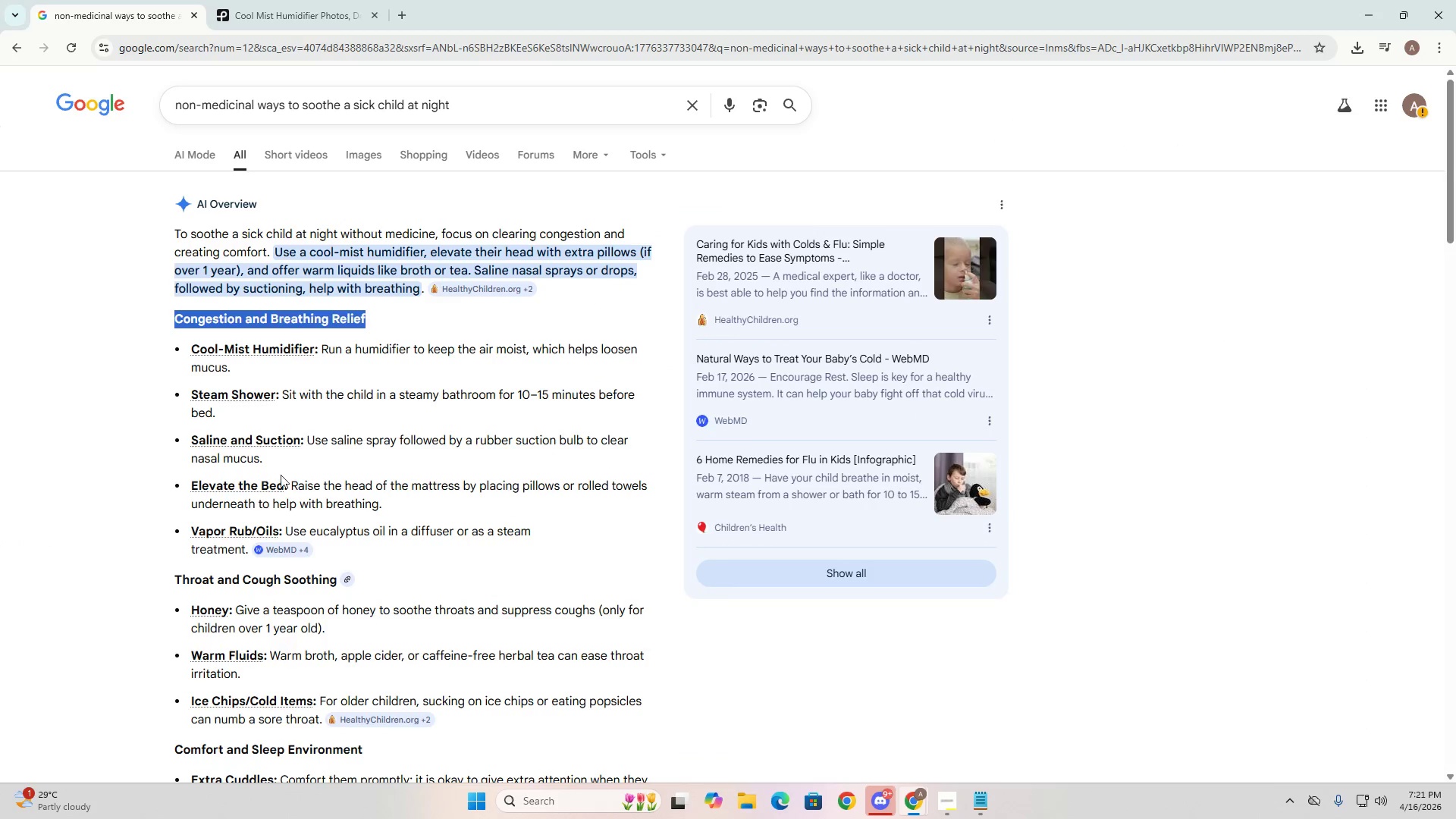 
left_click_drag(start_coordinate=[167, 573], to_coordinate=[333, 583])
 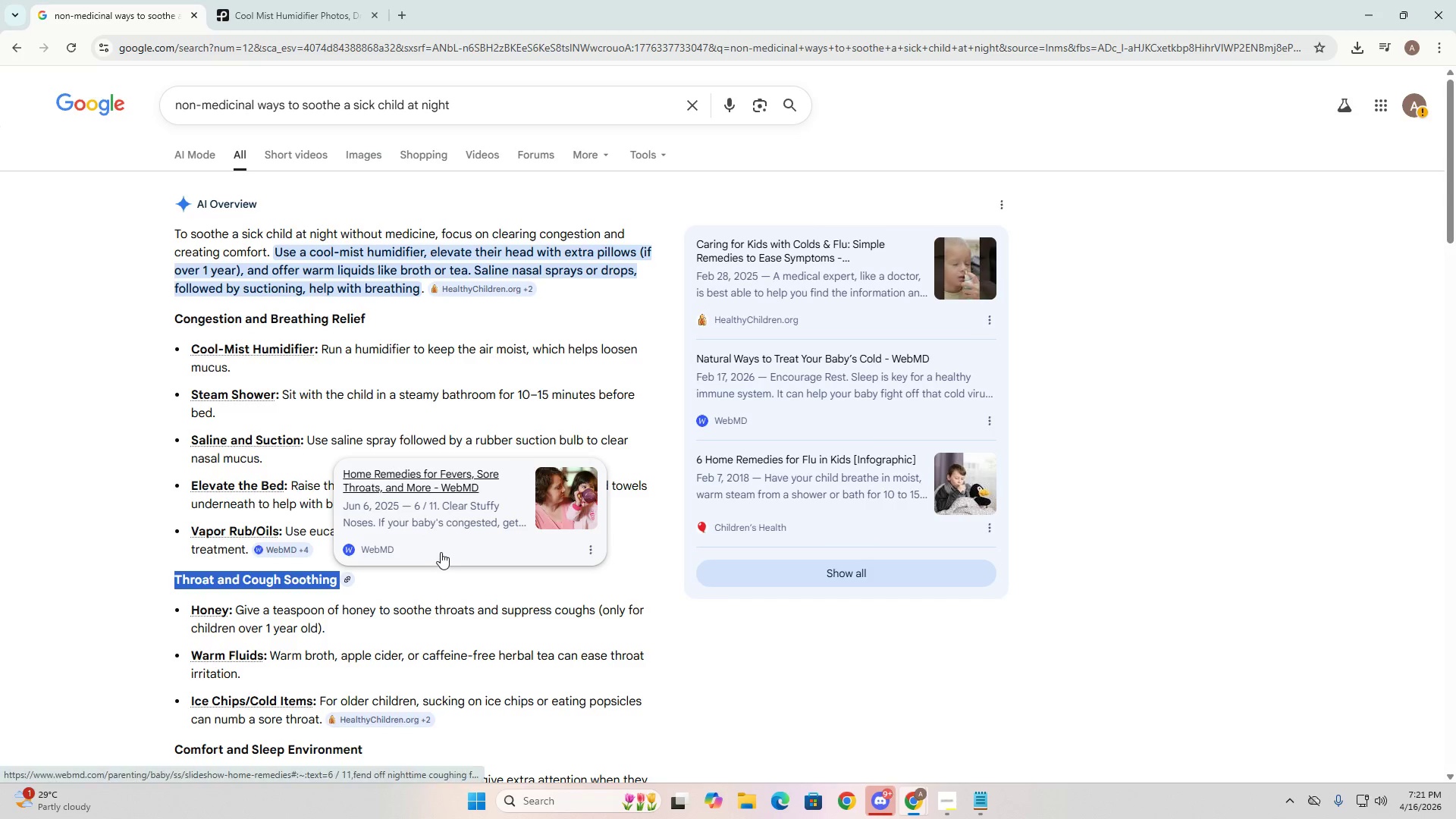 
key(Alt+AltLeft)
 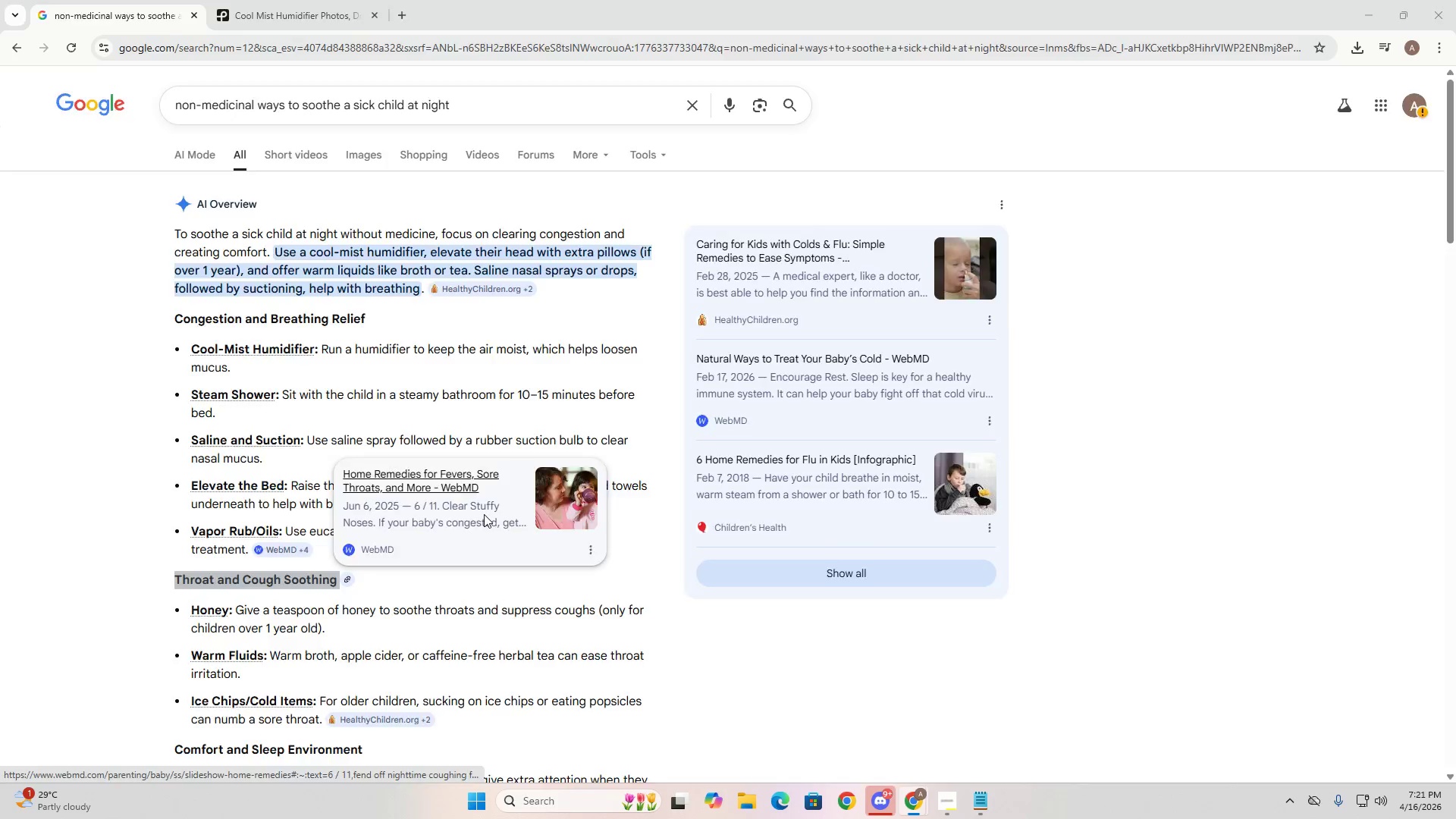 
key(Alt+Tab)
 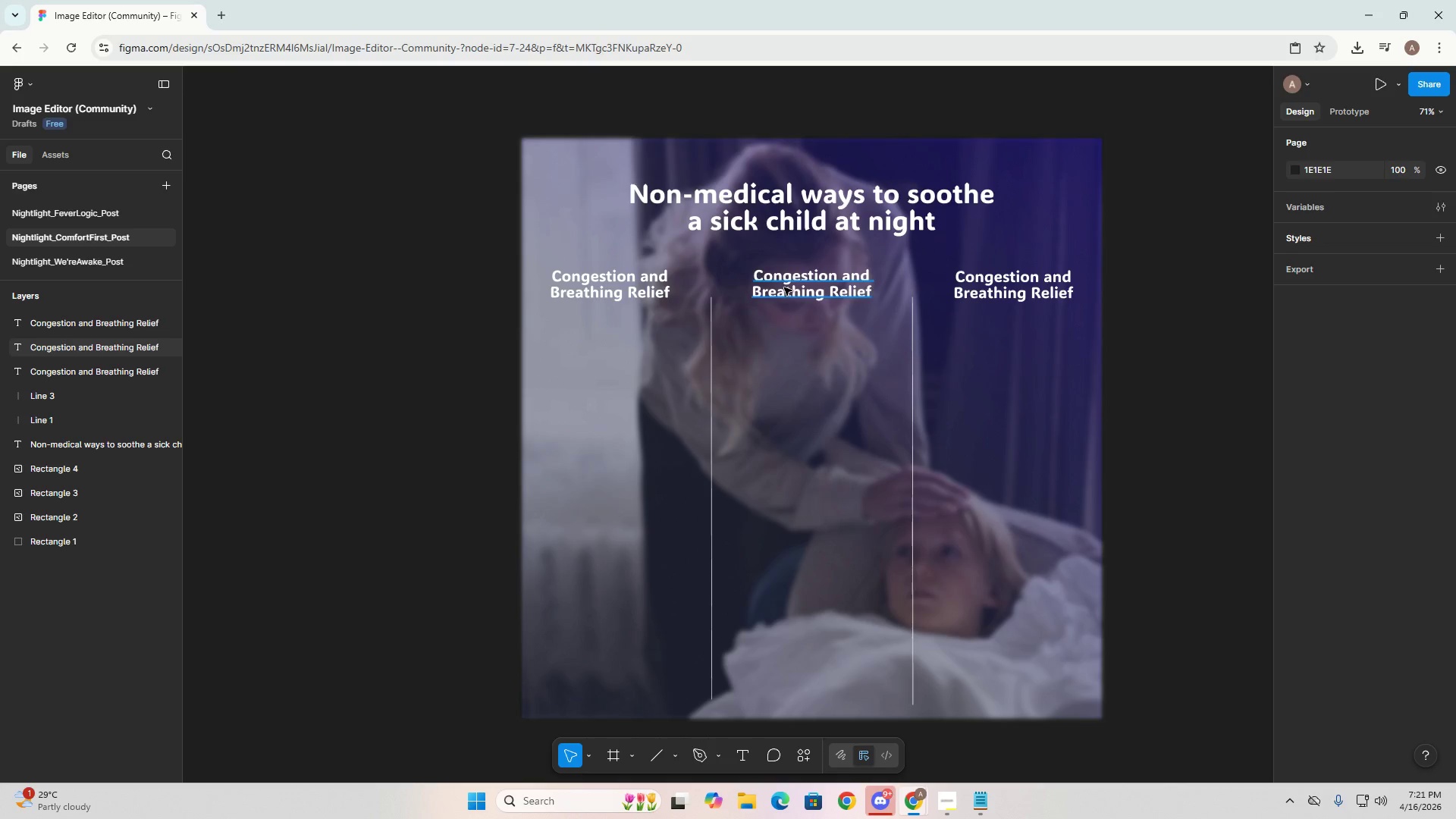 
double_click([784, 287])
 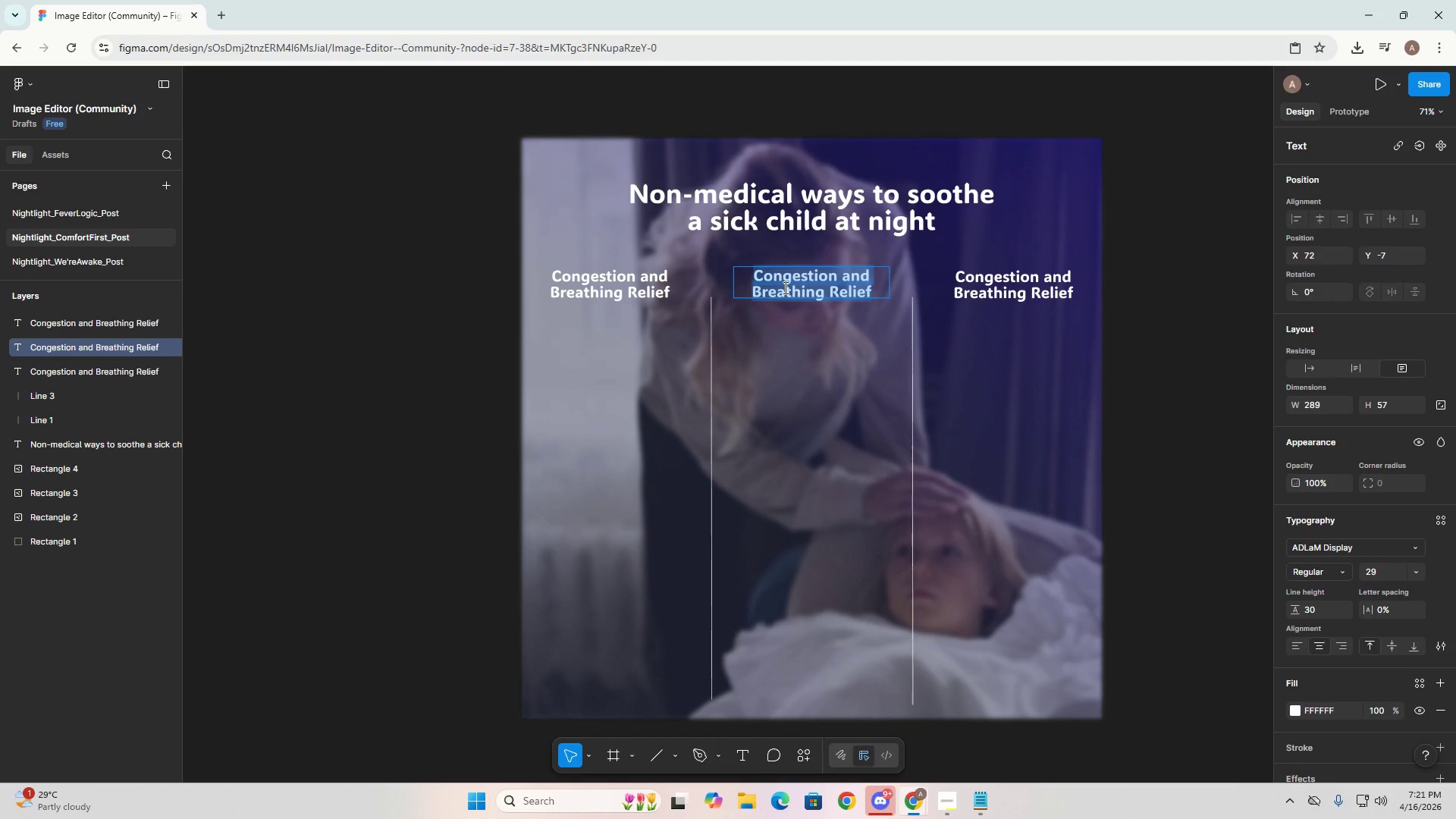 
type(Throat and )
 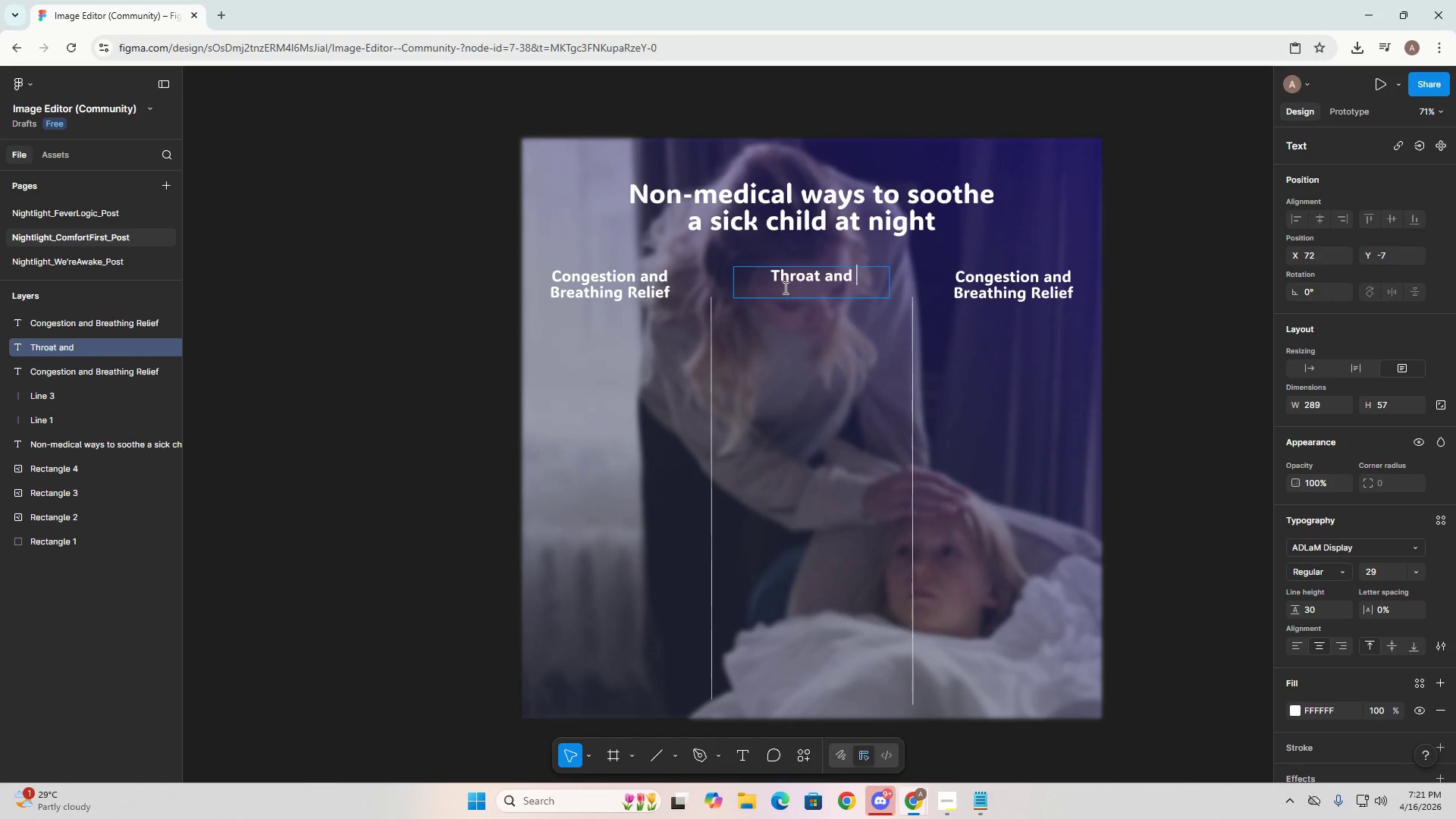 
key(Alt+AltLeft)
 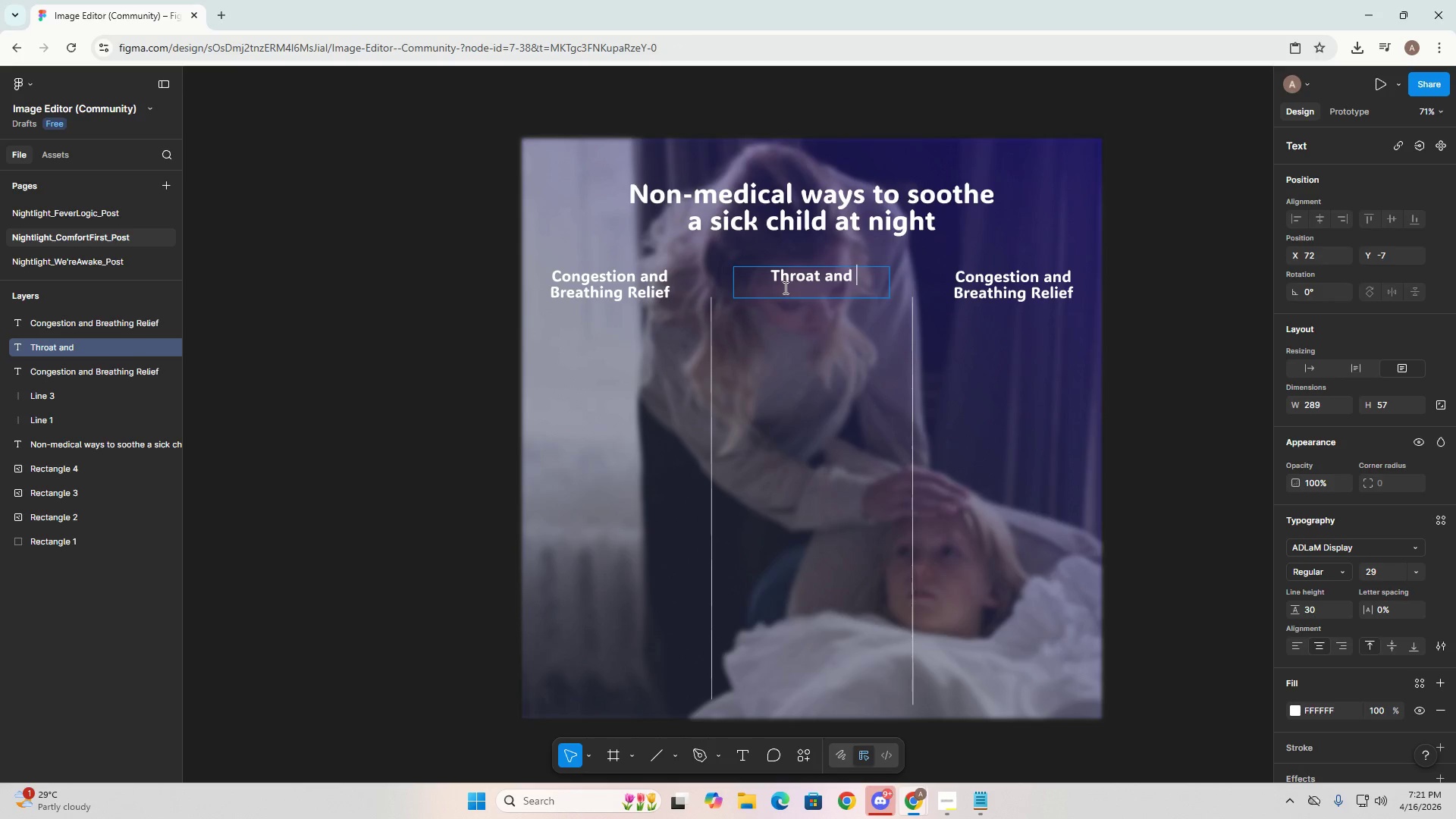 
key(Alt+Tab)
 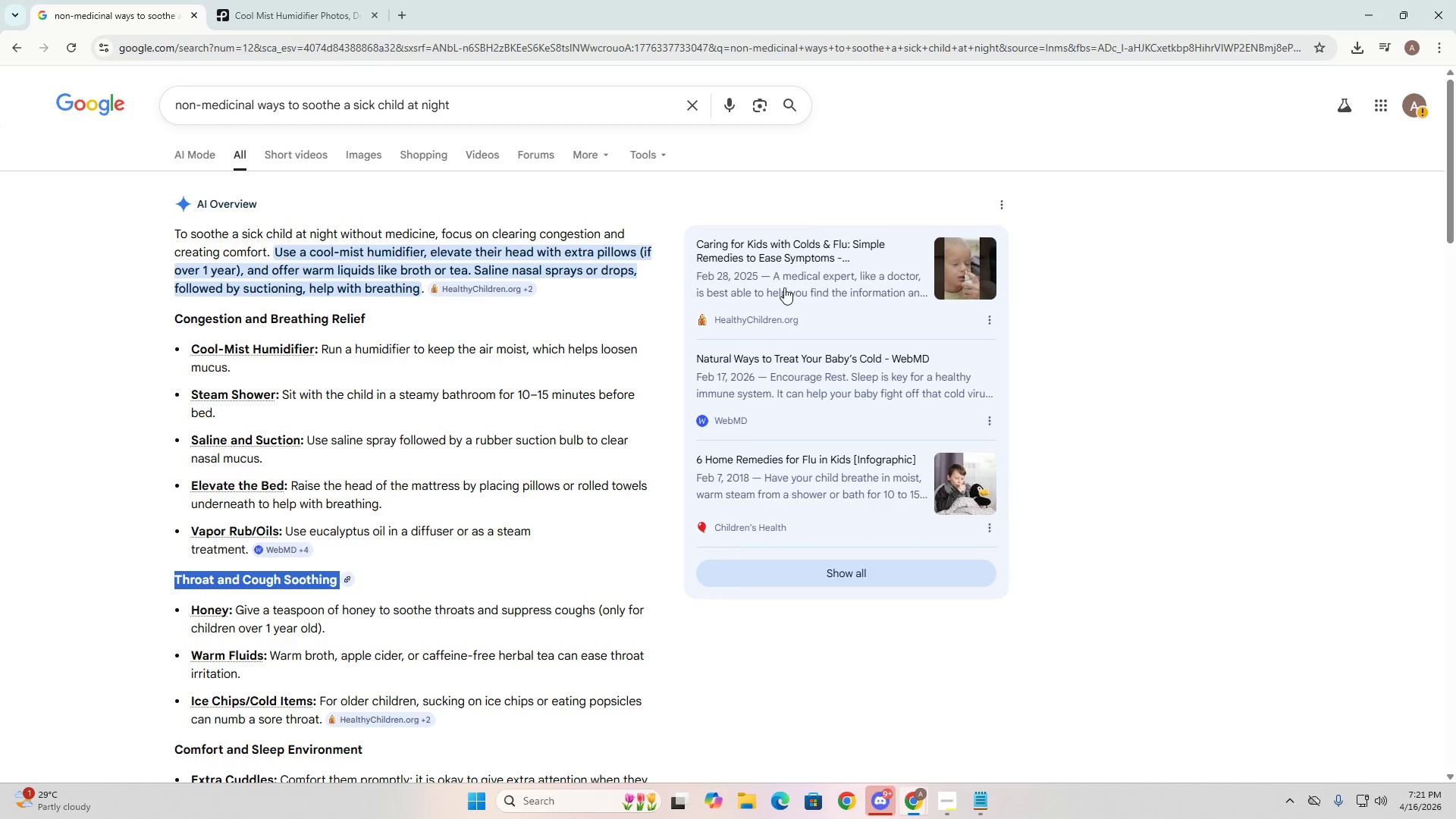 
key(Alt+AltLeft)
 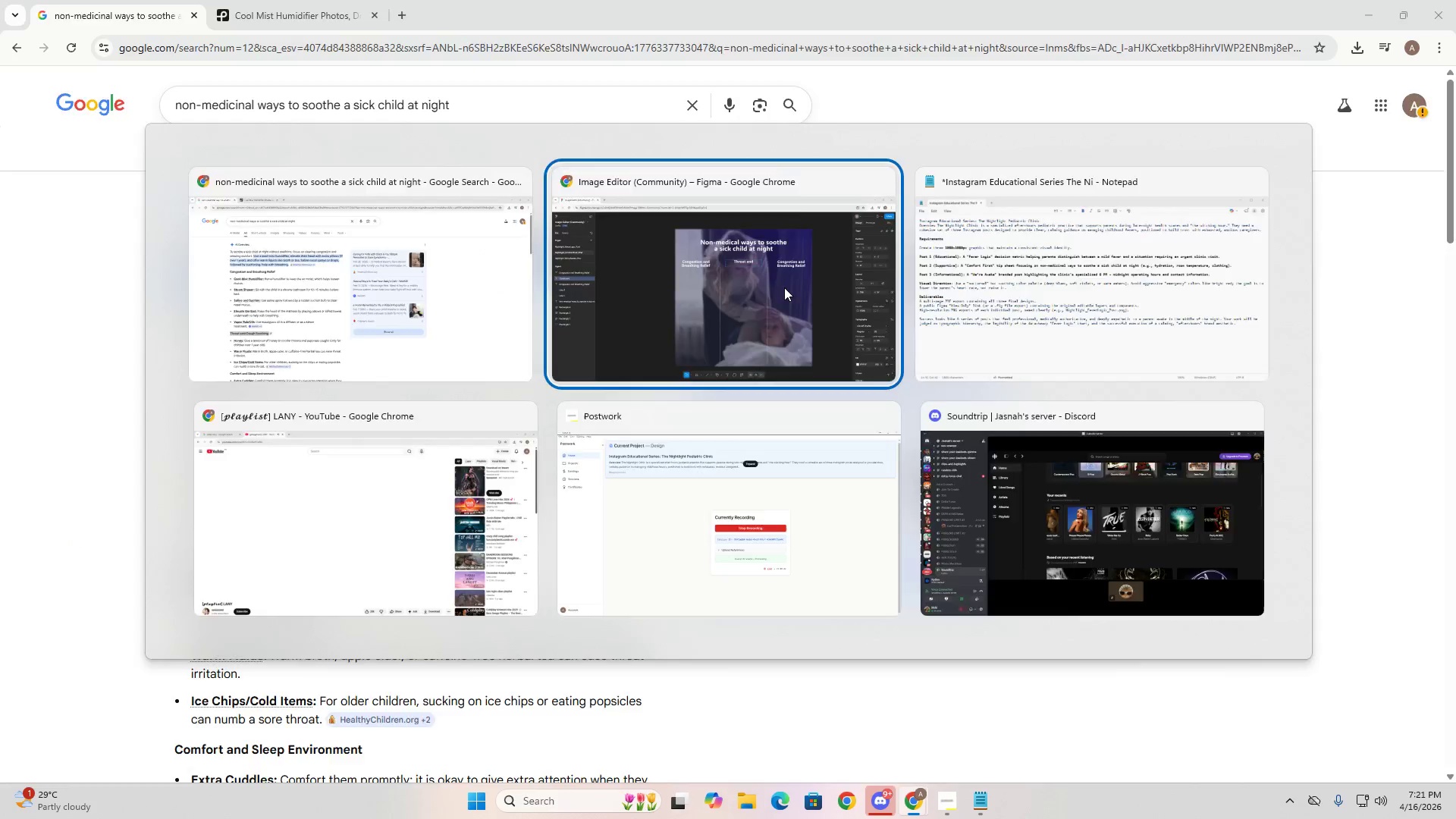 
key(Tab)
type(Cough )
 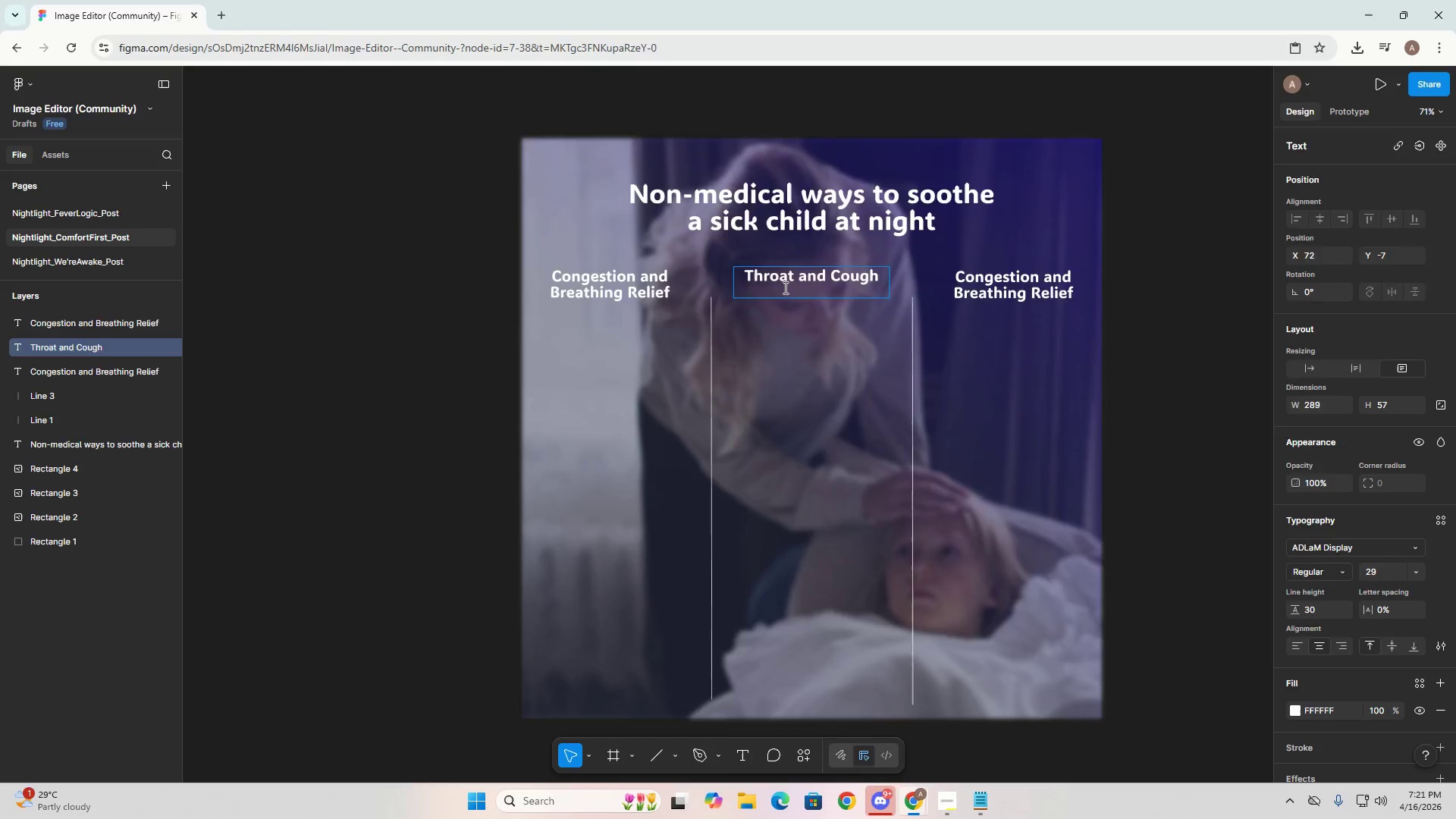 
 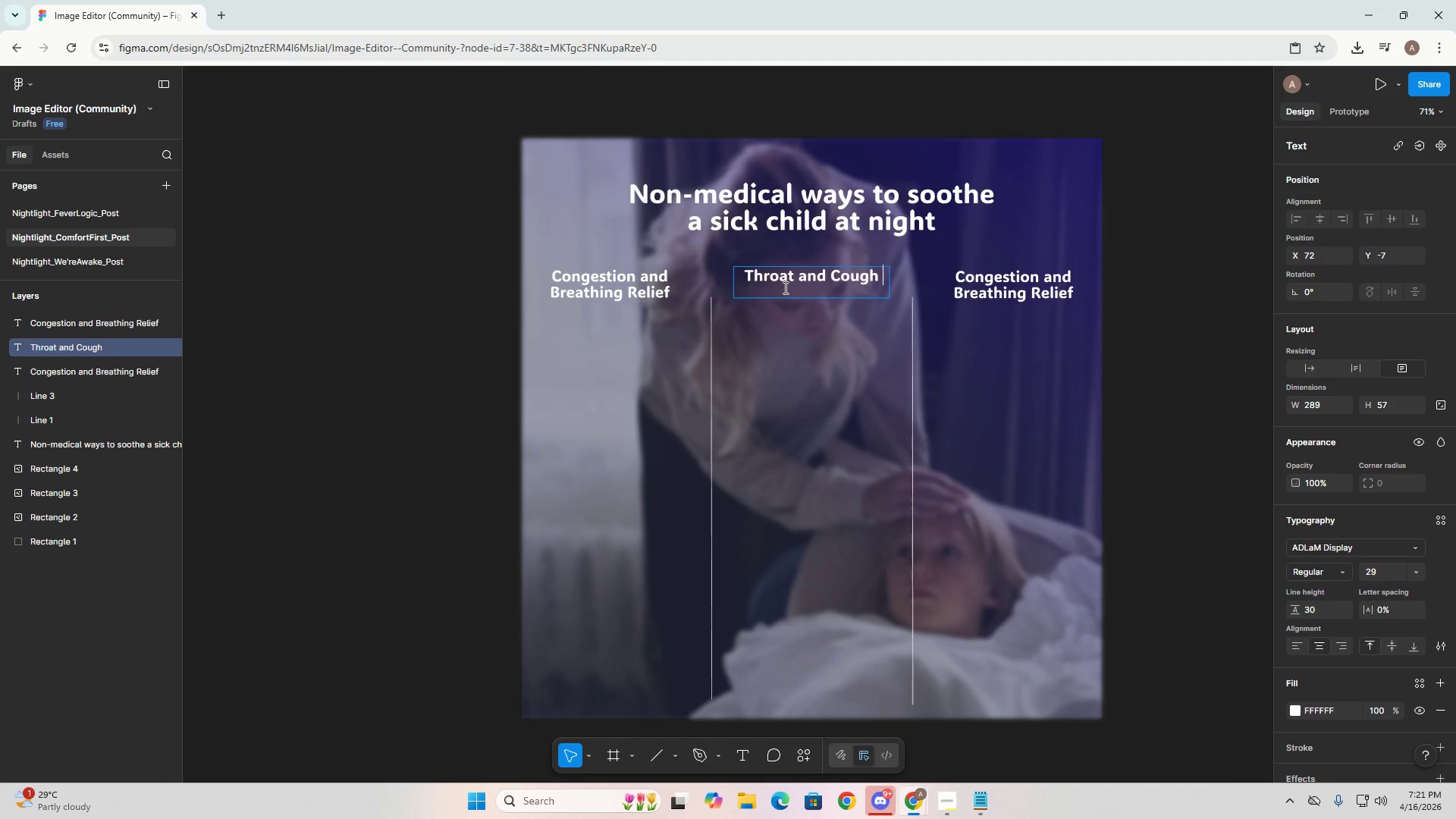 
key(Alt+AltLeft)
 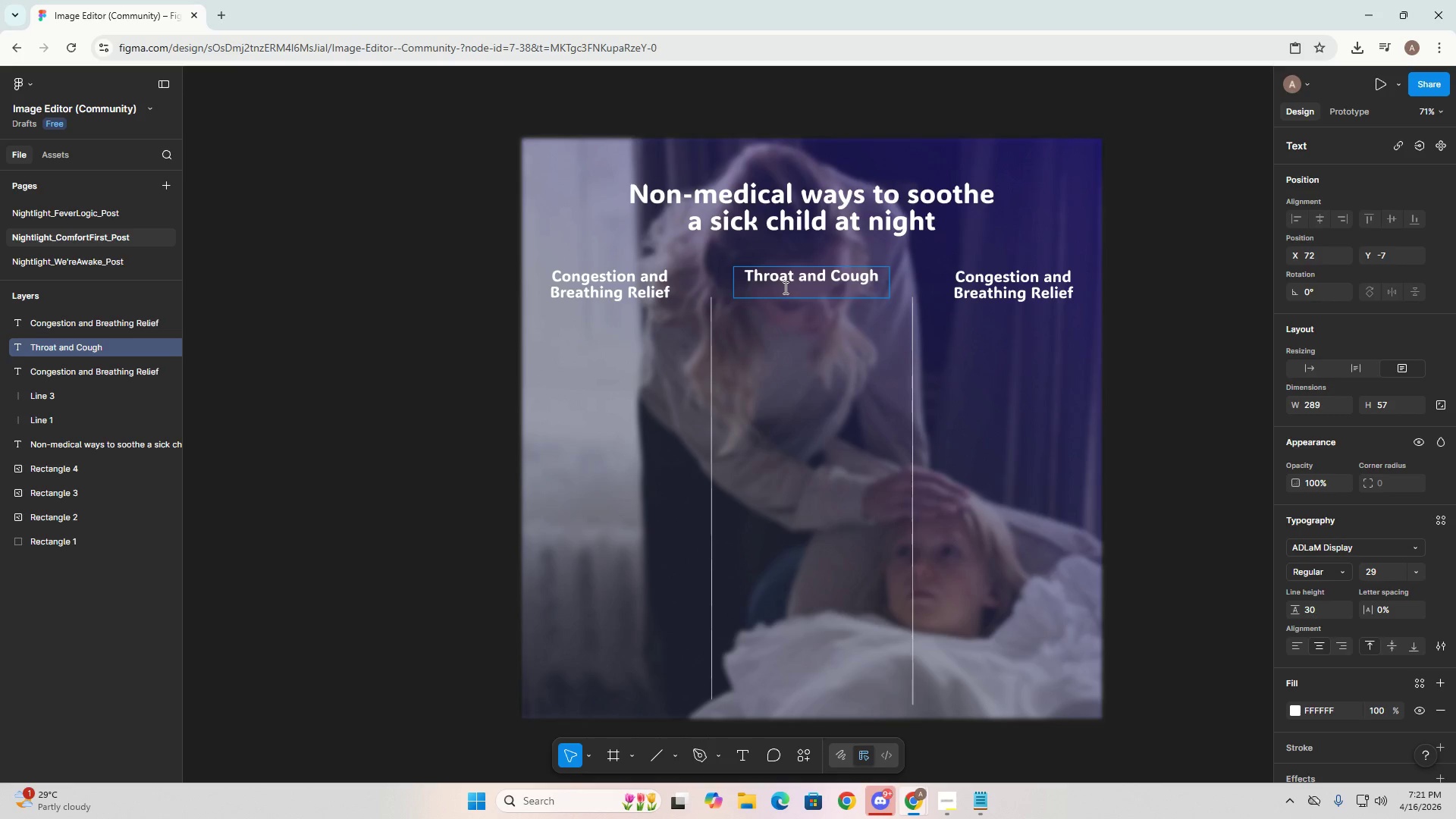 
key(Alt+Tab)
 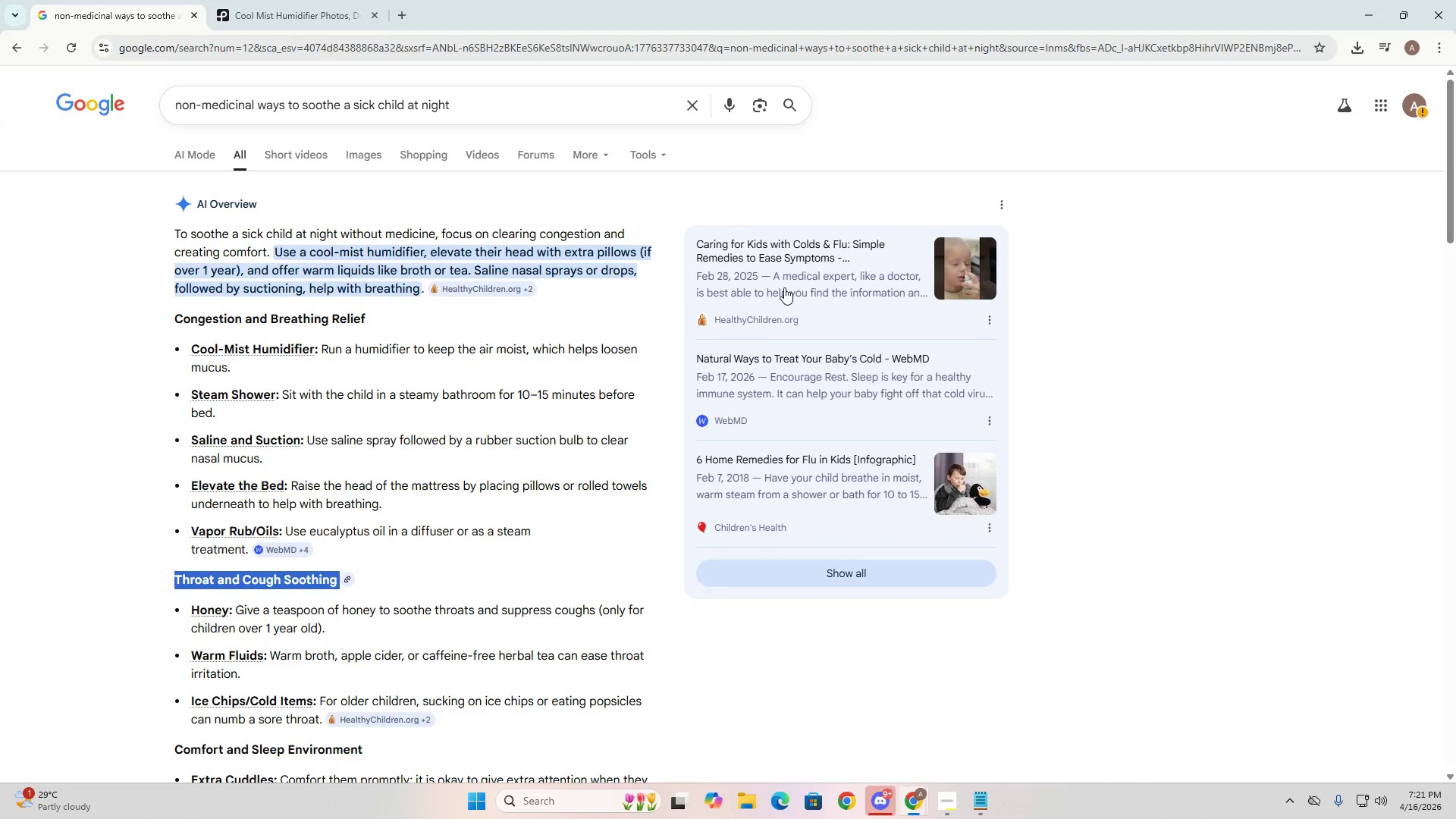 
key(Alt+AltLeft)
 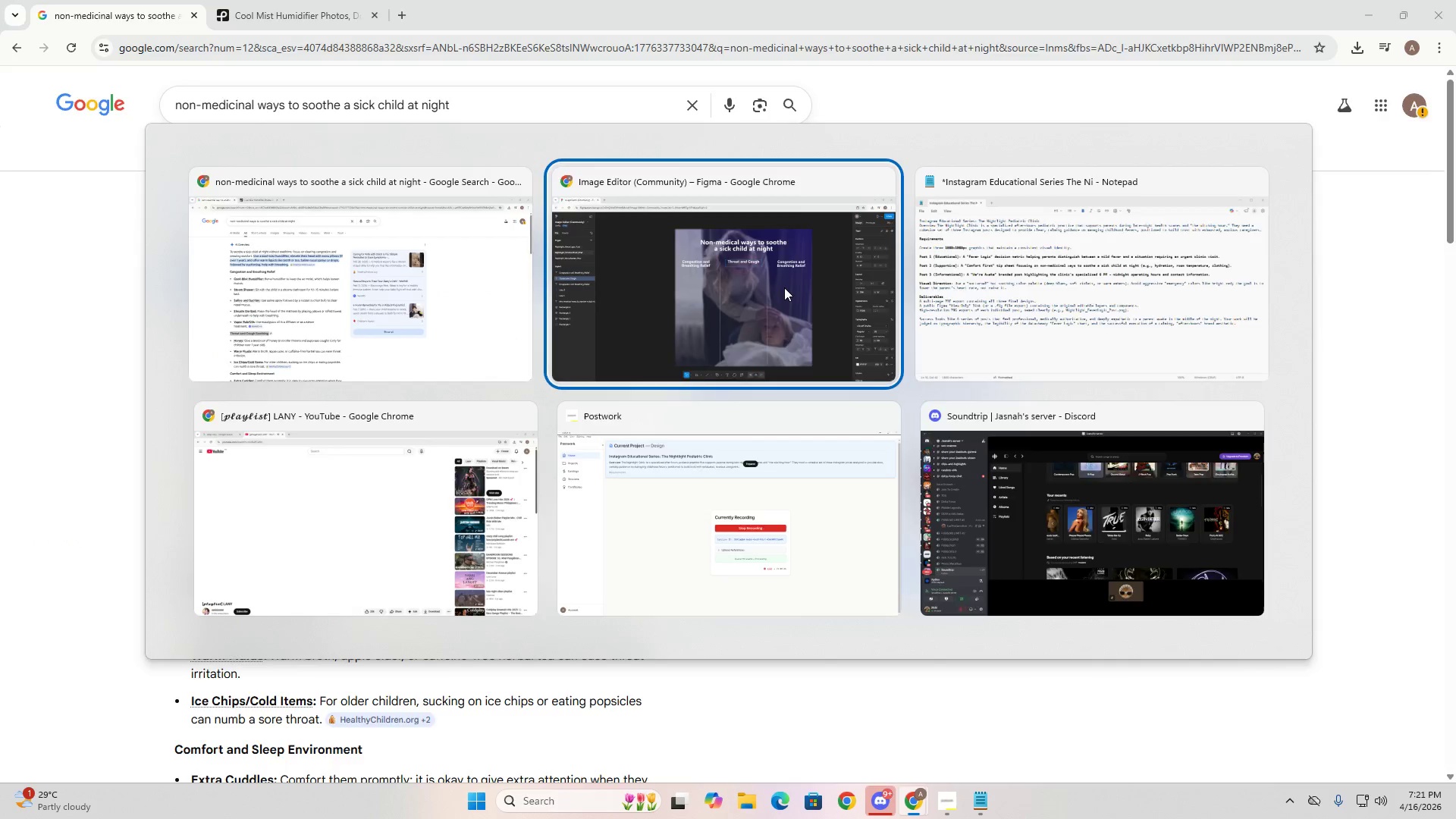 
key(Tab)
type(Soothing)
 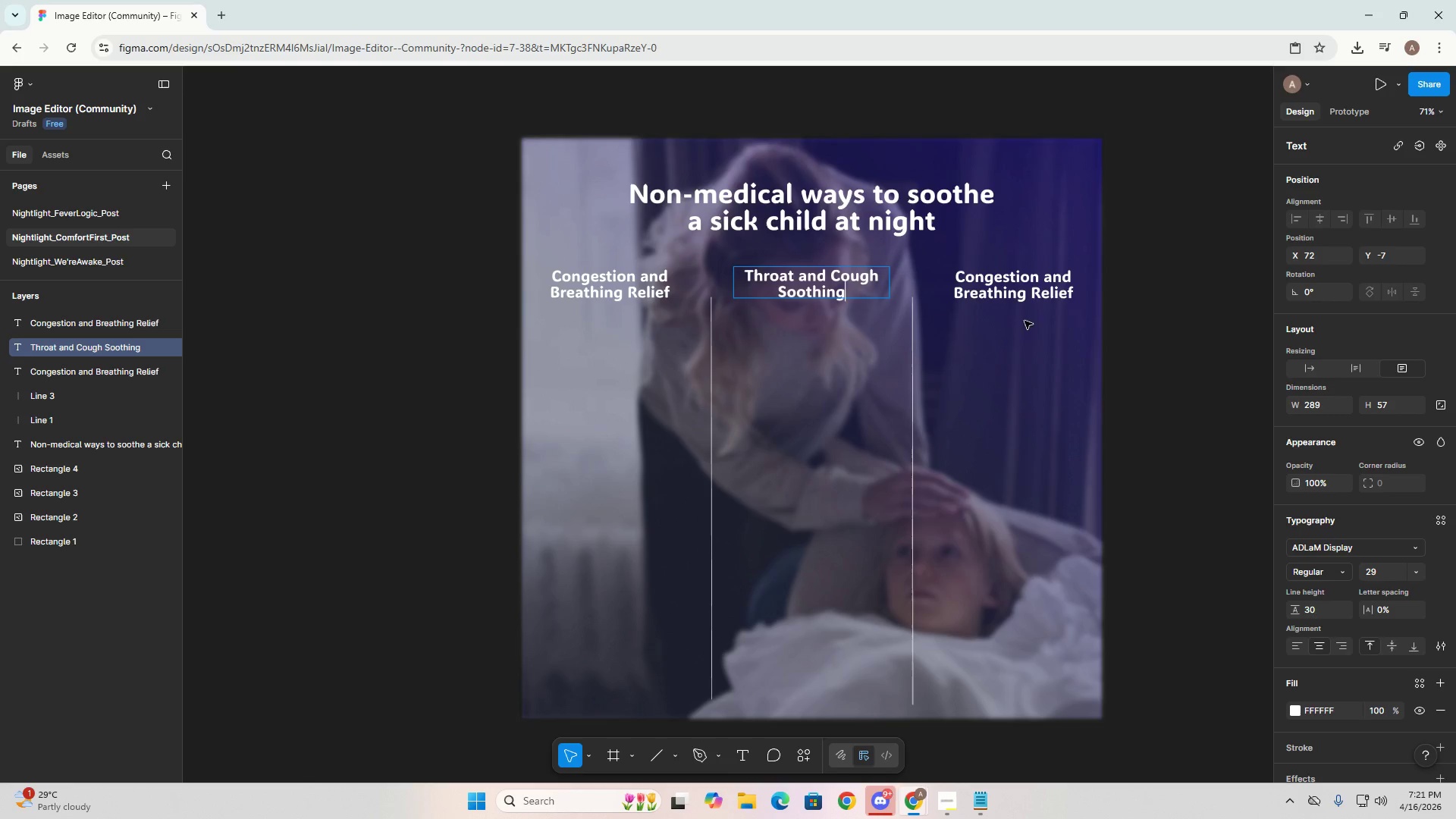 
double_click([1031, 287])
 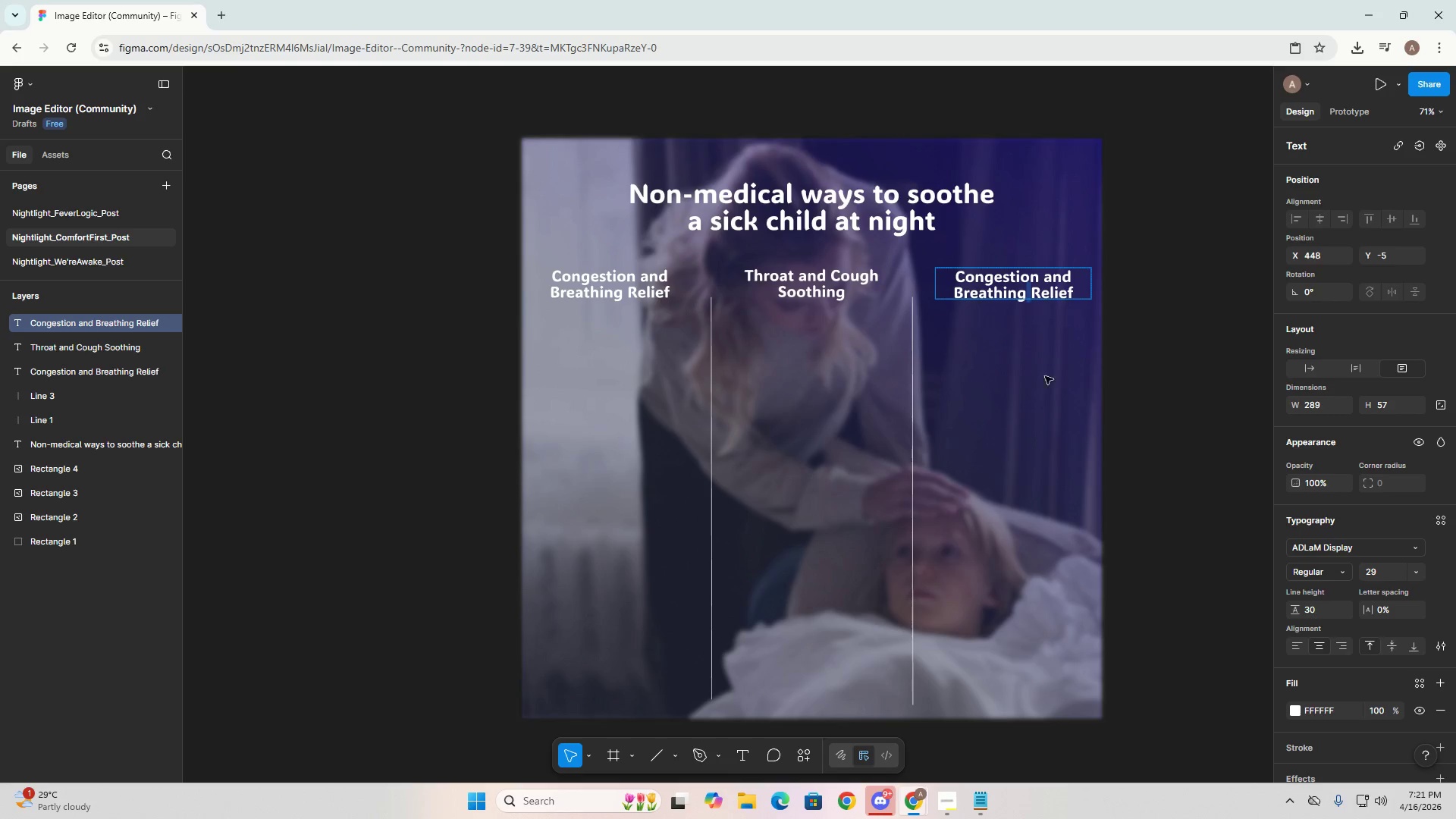 
key(Alt+AltLeft)
 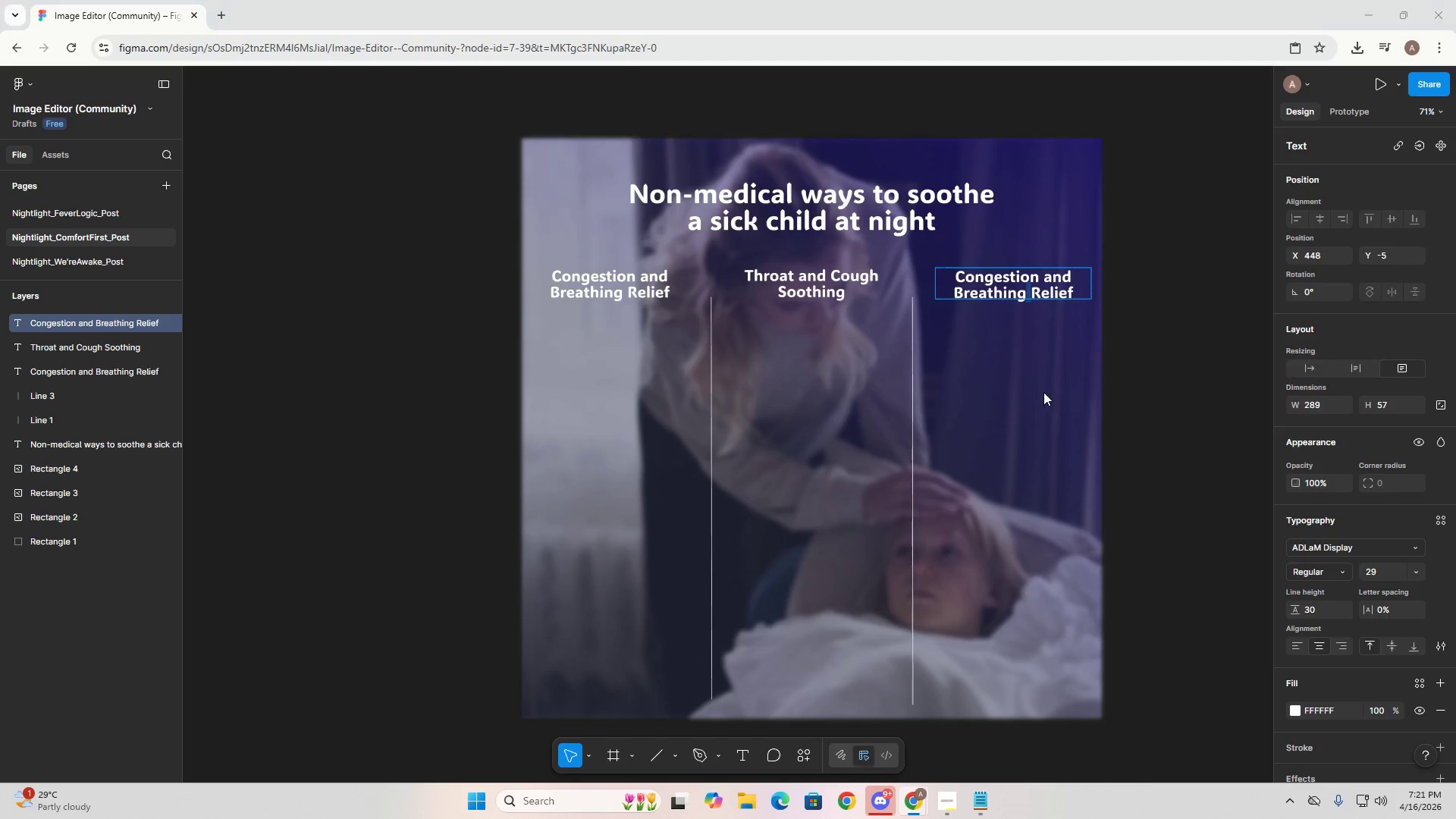 
key(Alt+Tab)
 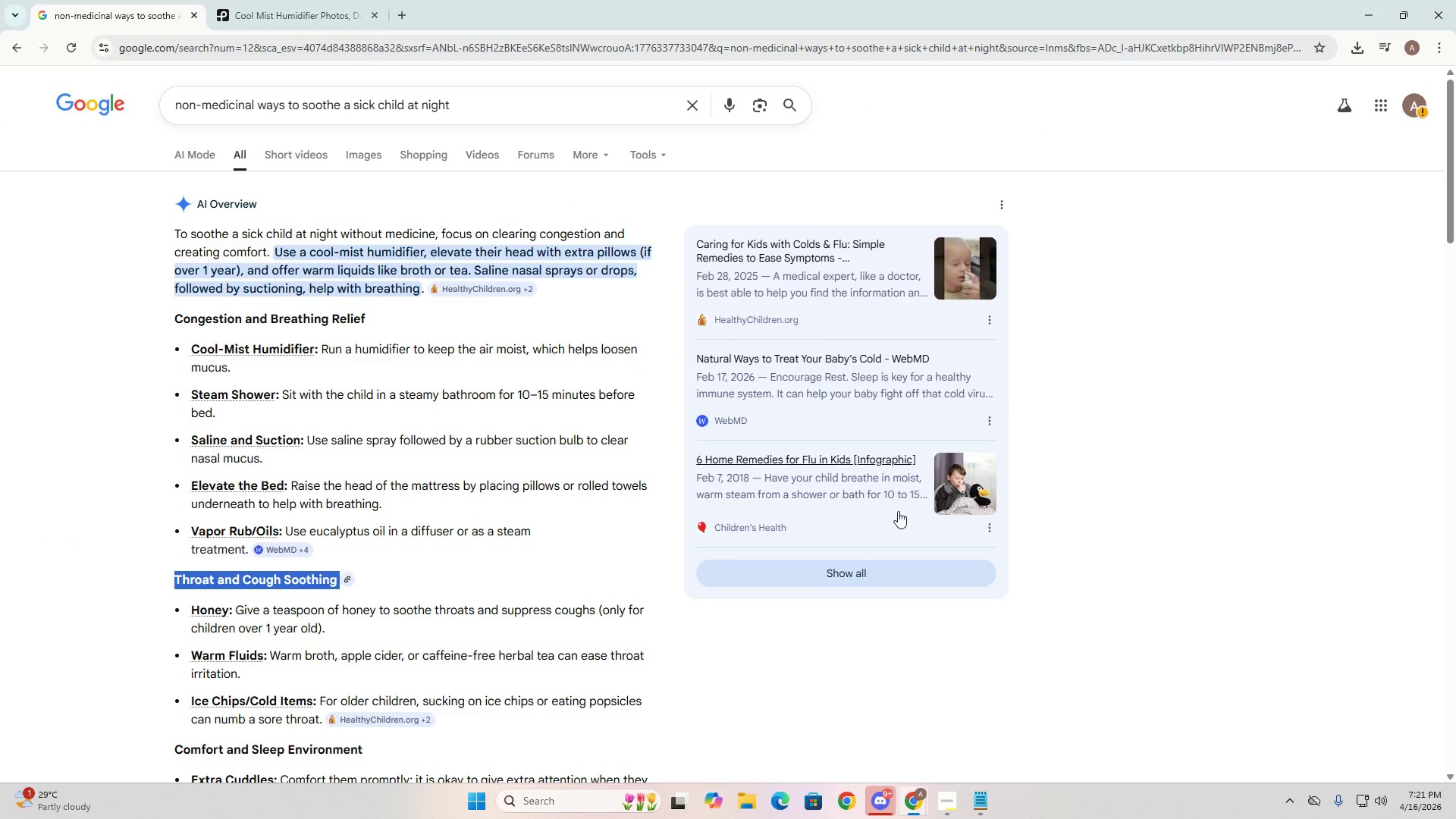 
key(Alt+AltLeft)
 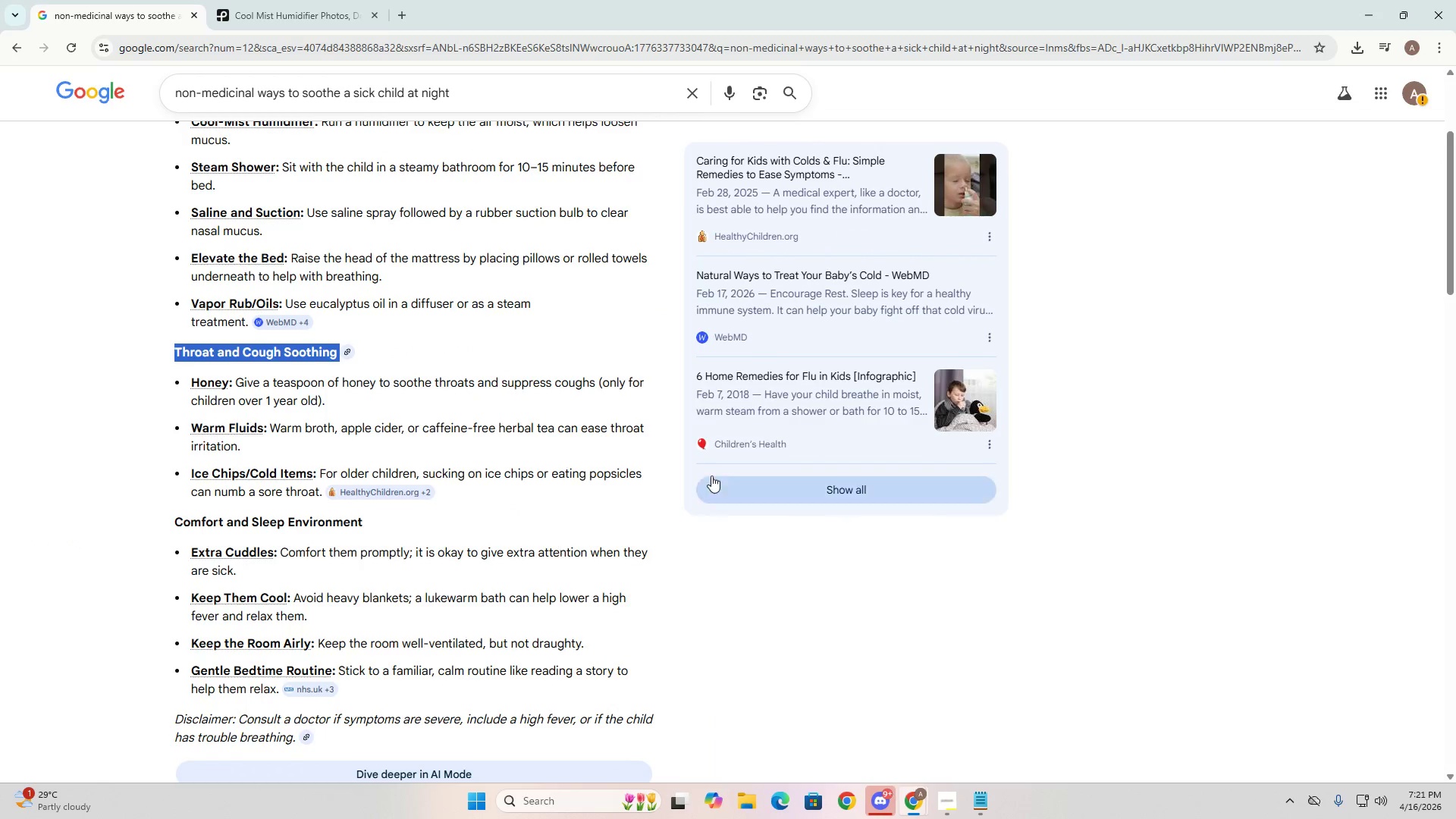 
scroll: coordinate [560, 560], scroll_direction: down, amount: 3.0
 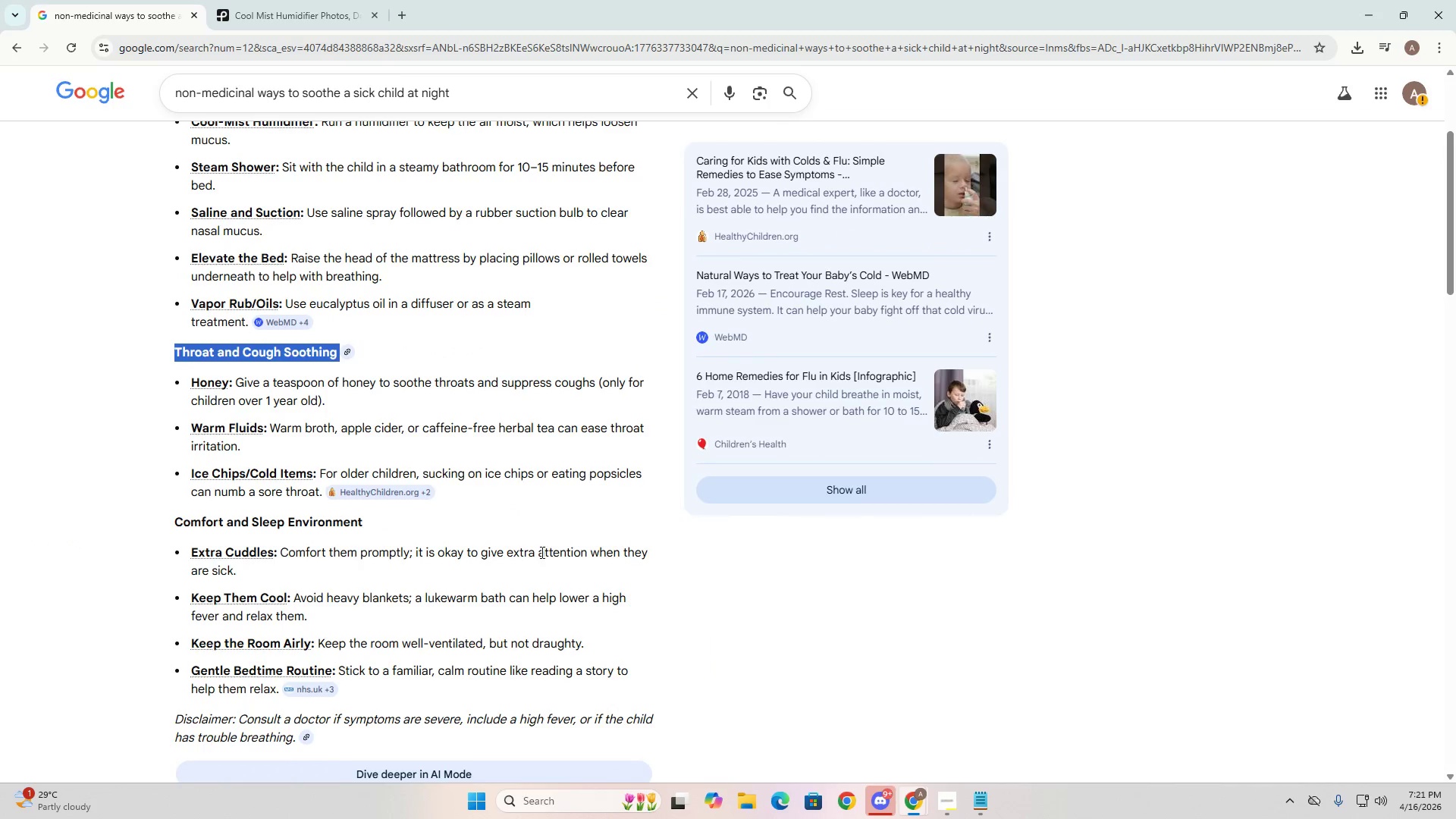 
key(Alt+Tab)
 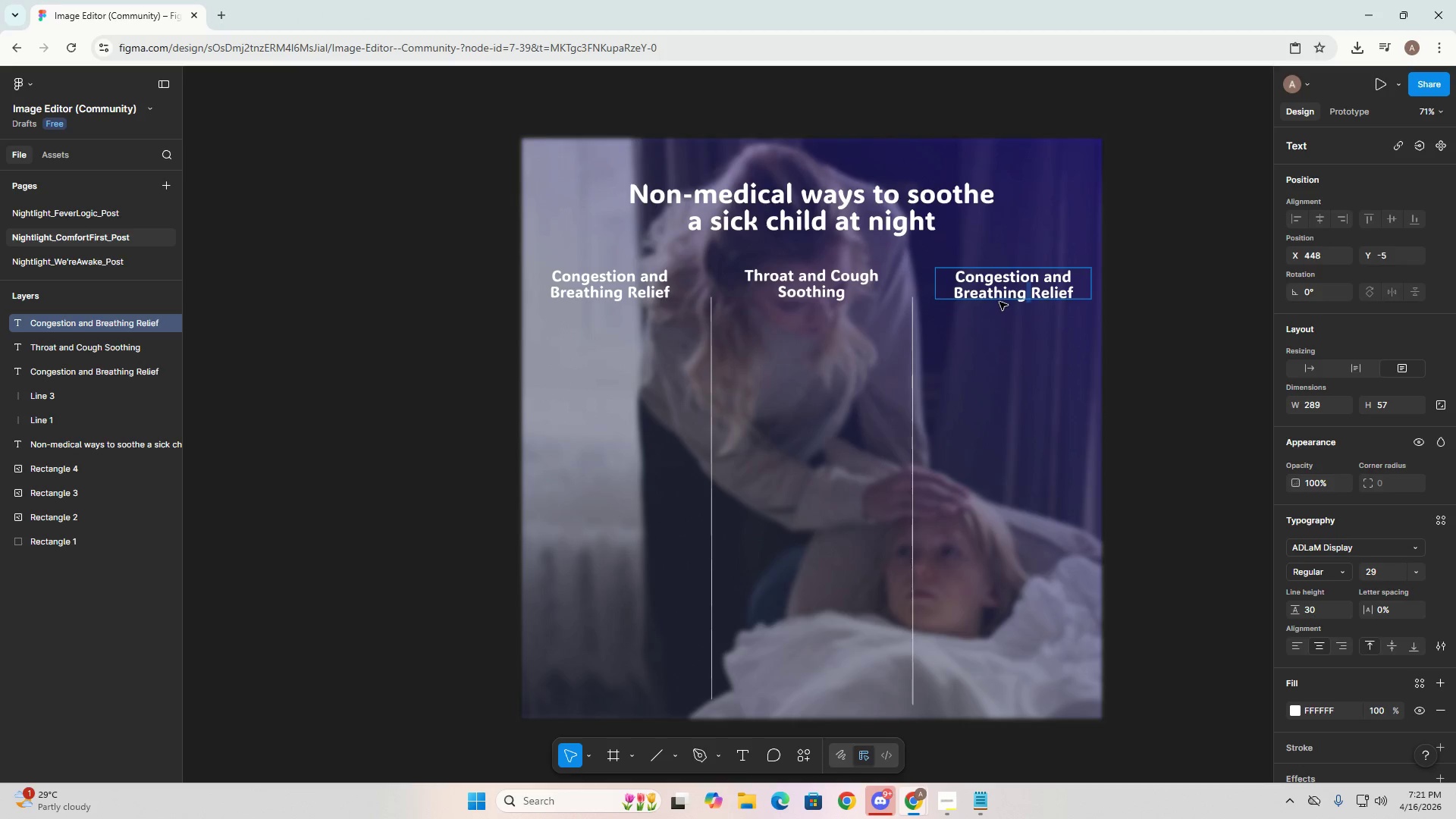 
left_click([1012, 282])
 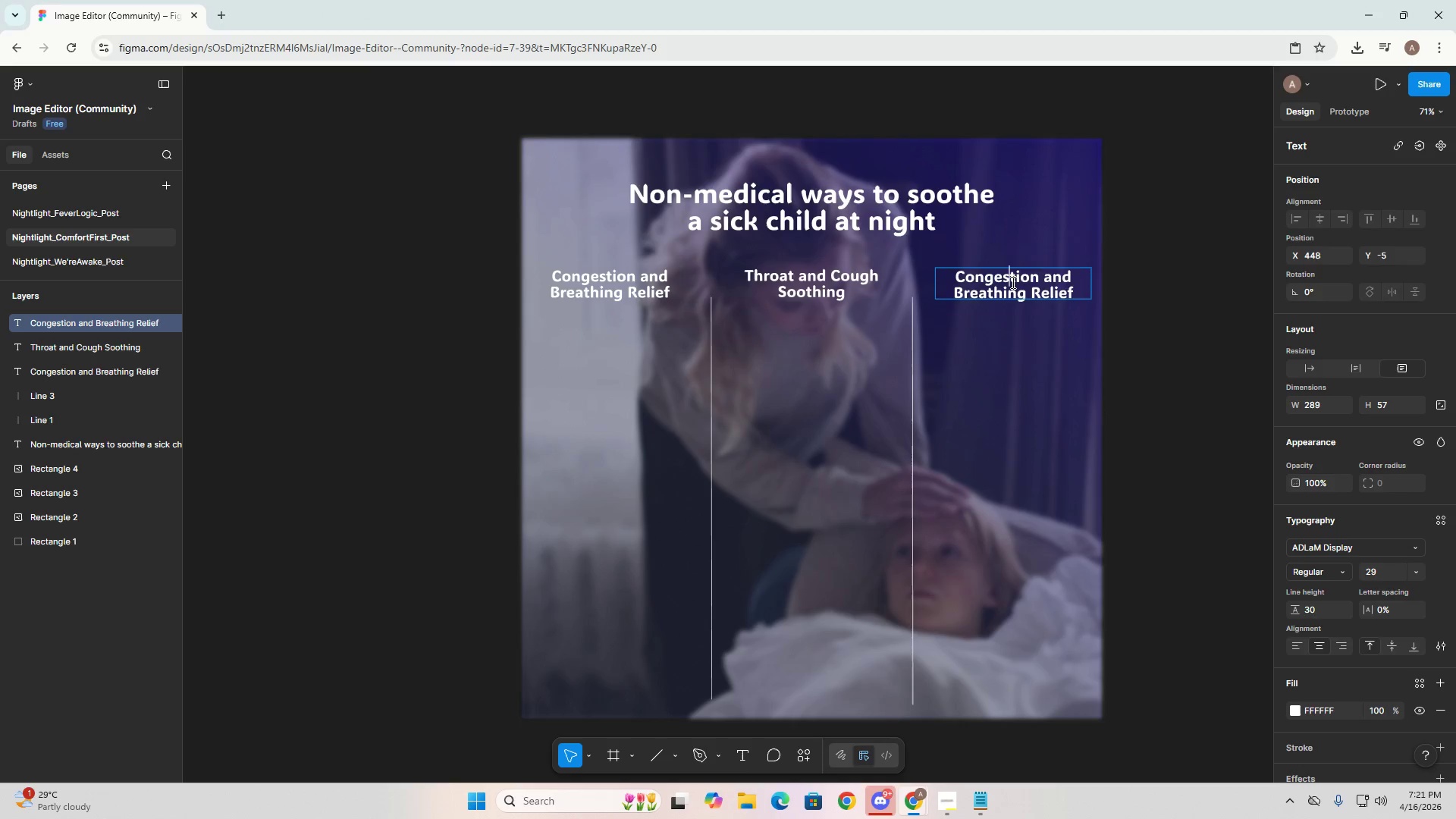 
key(Control+ControlLeft)
 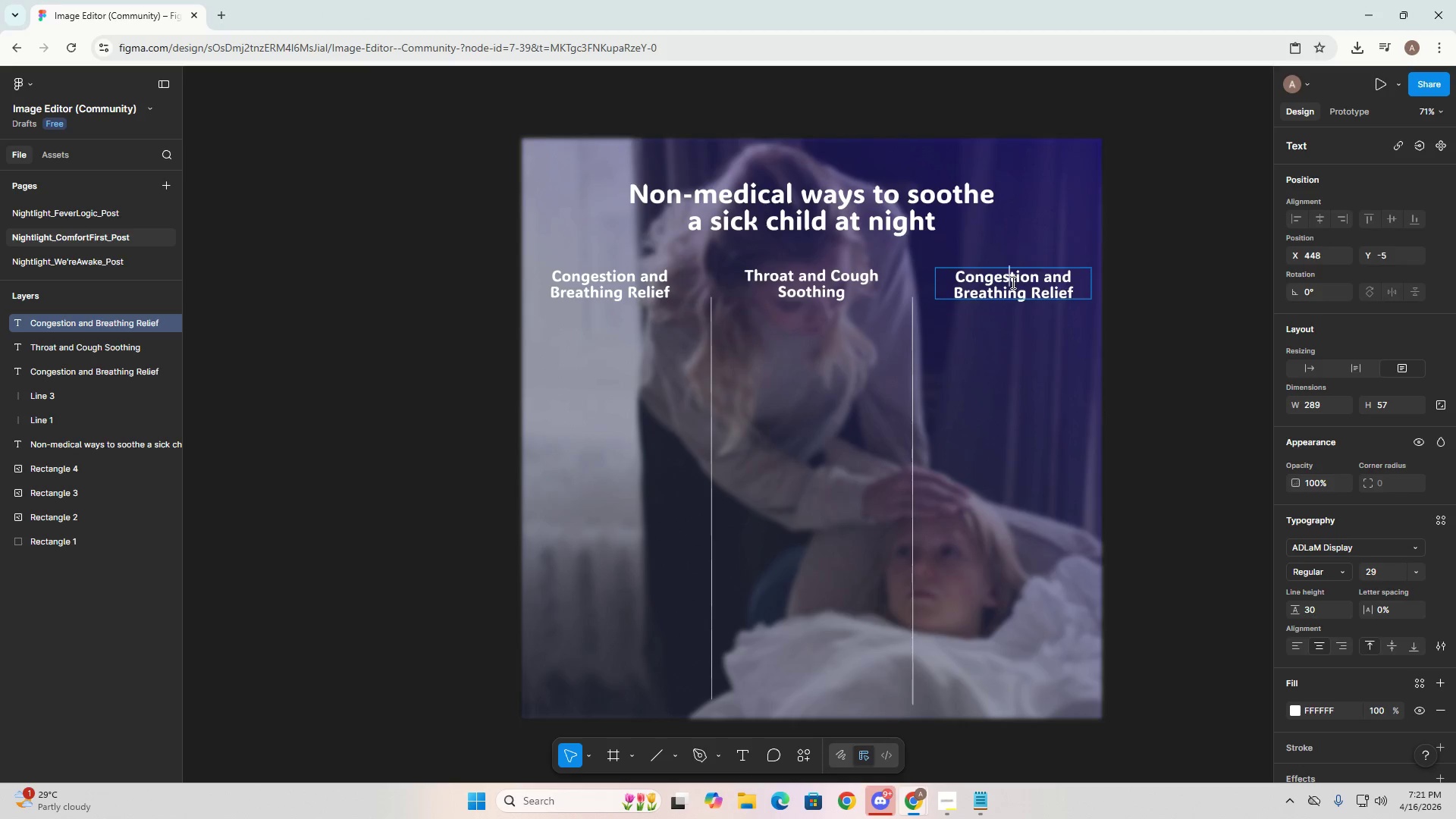 
key(Control+A)
 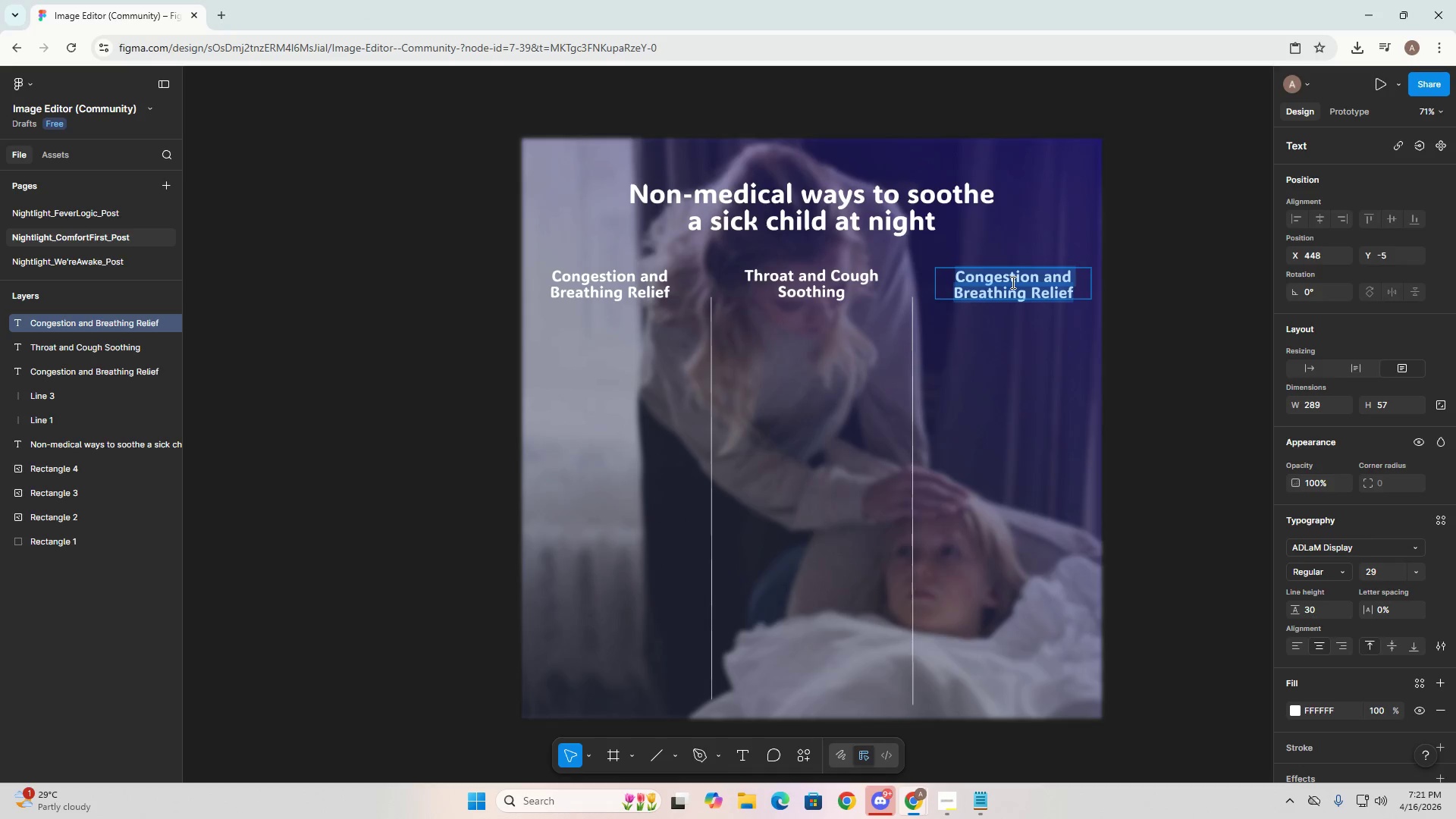 
type(Comfort and Sleep Envirm)
key(Backspace)
type(onment)
key(NumpadEnter)
 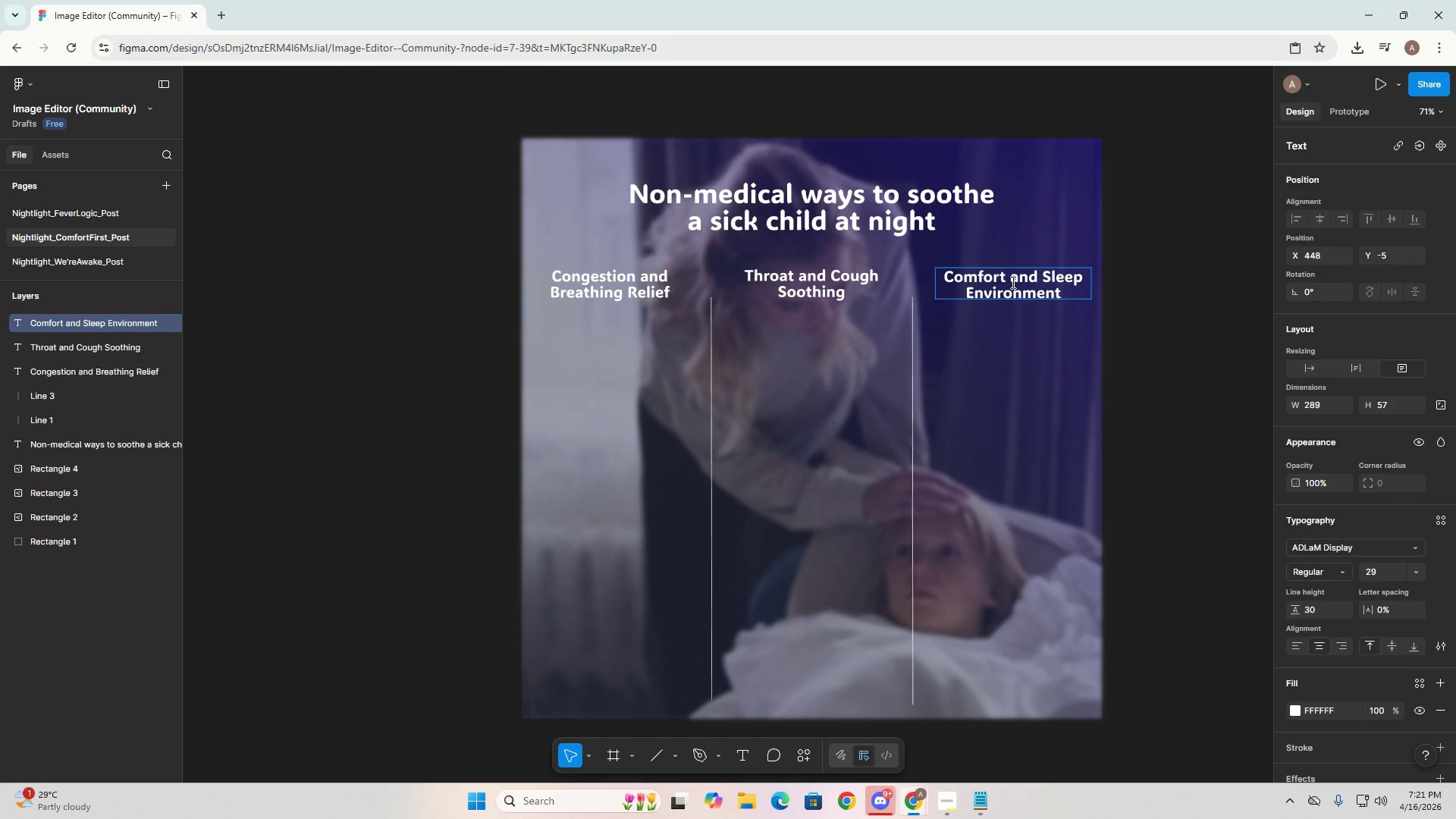 
key(Control+Z)
 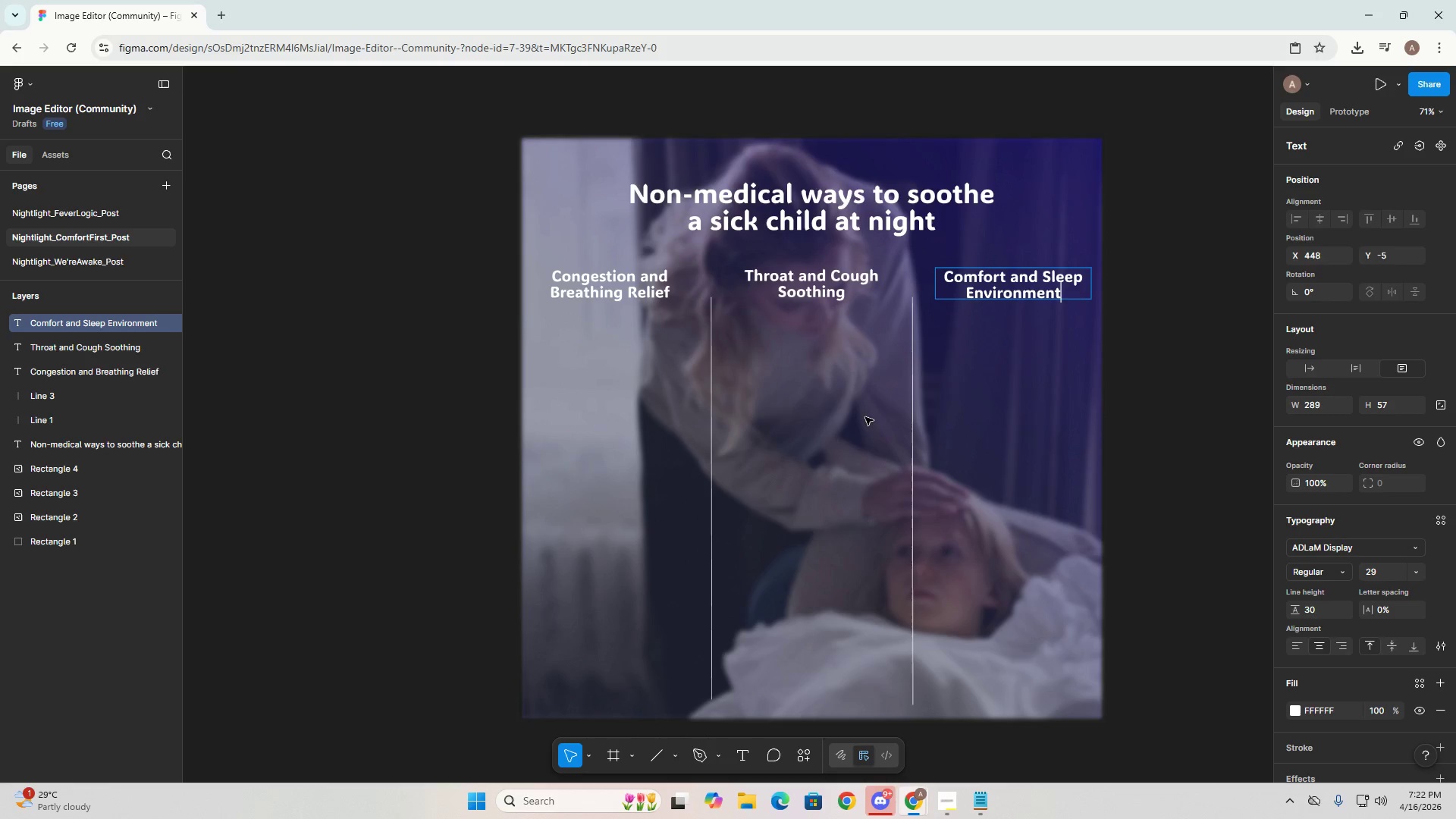 
left_click([602, 394])
 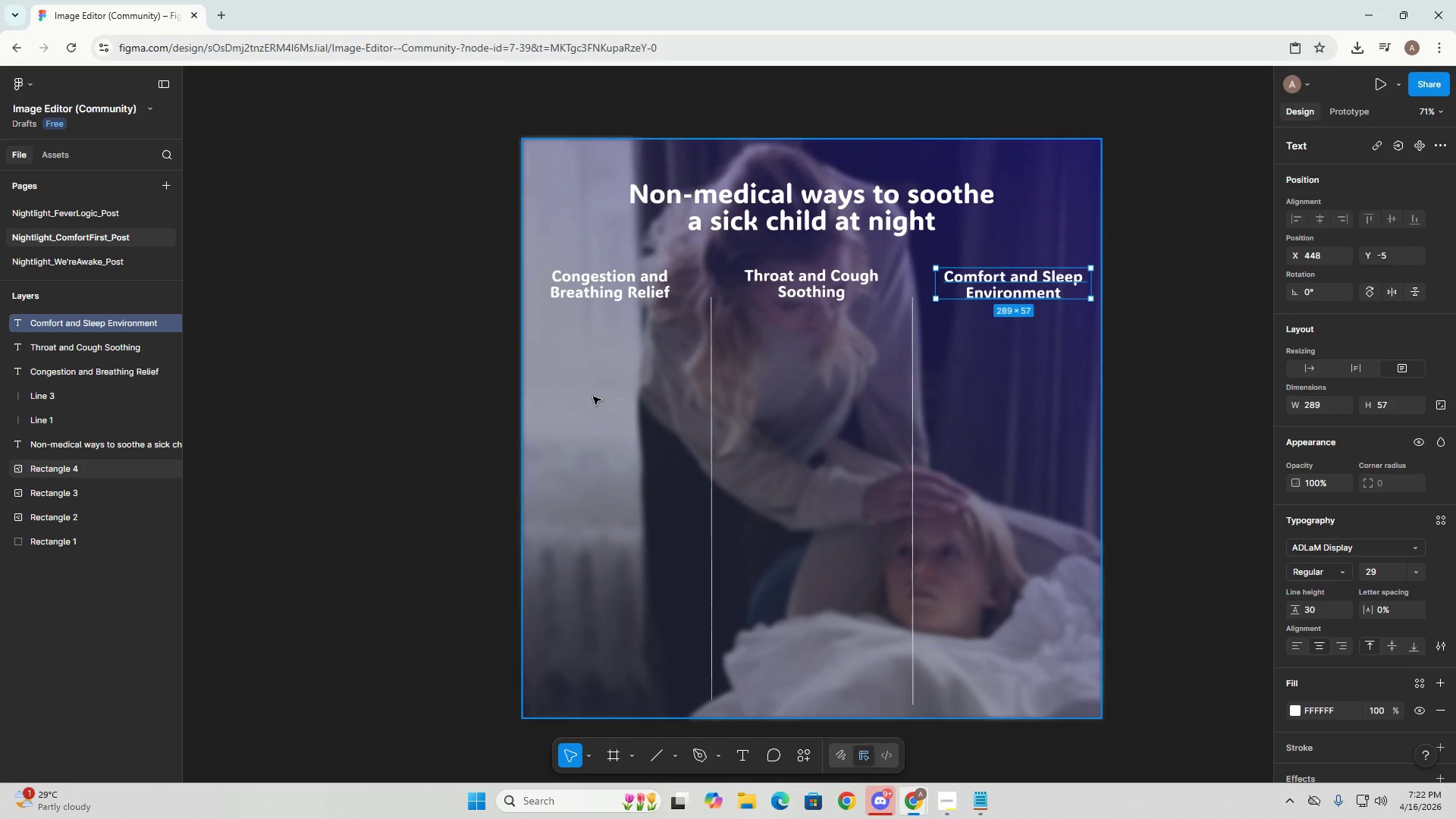 
key(Alt+AltLeft)
 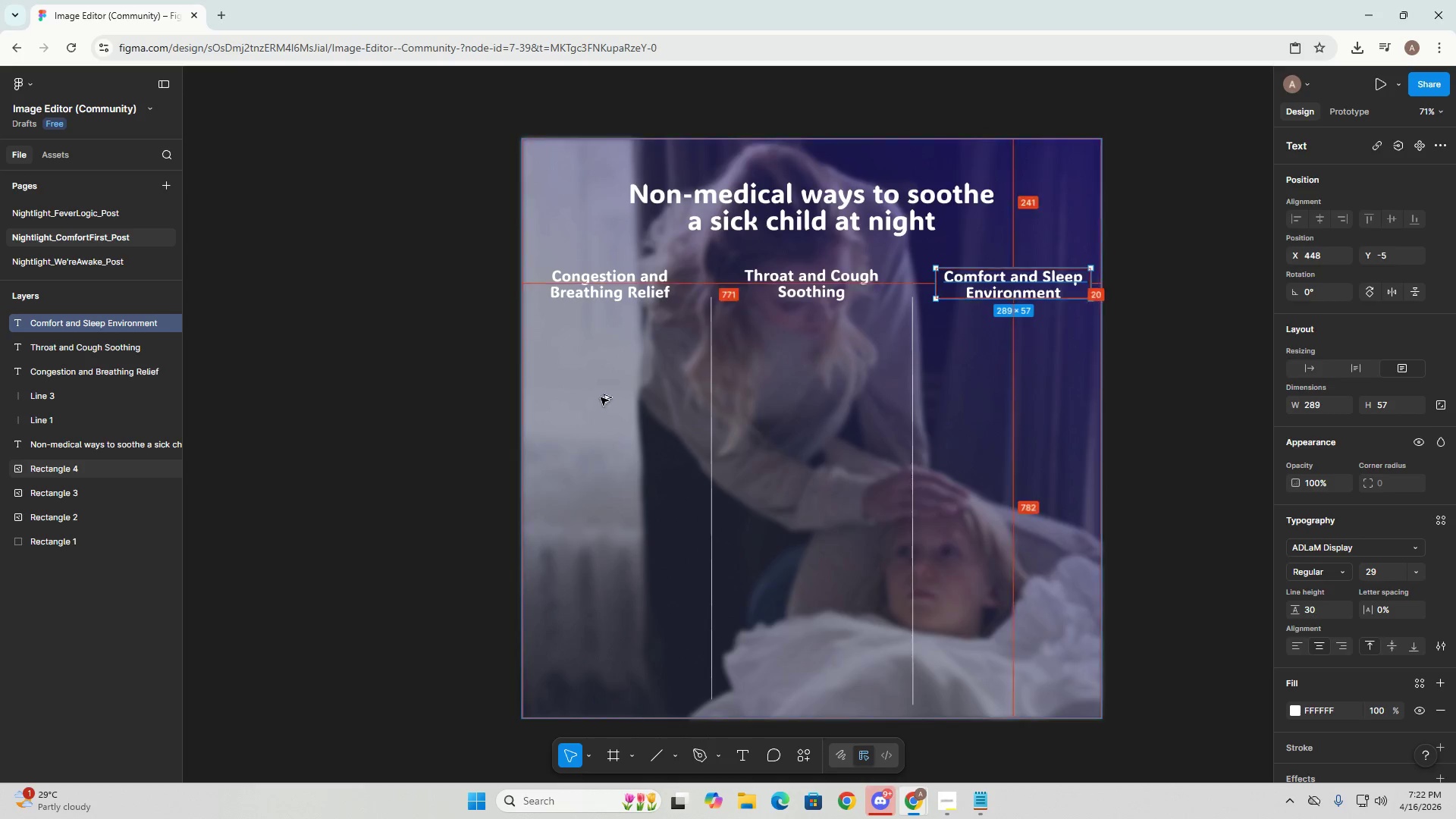 
key(Alt+Tab)
 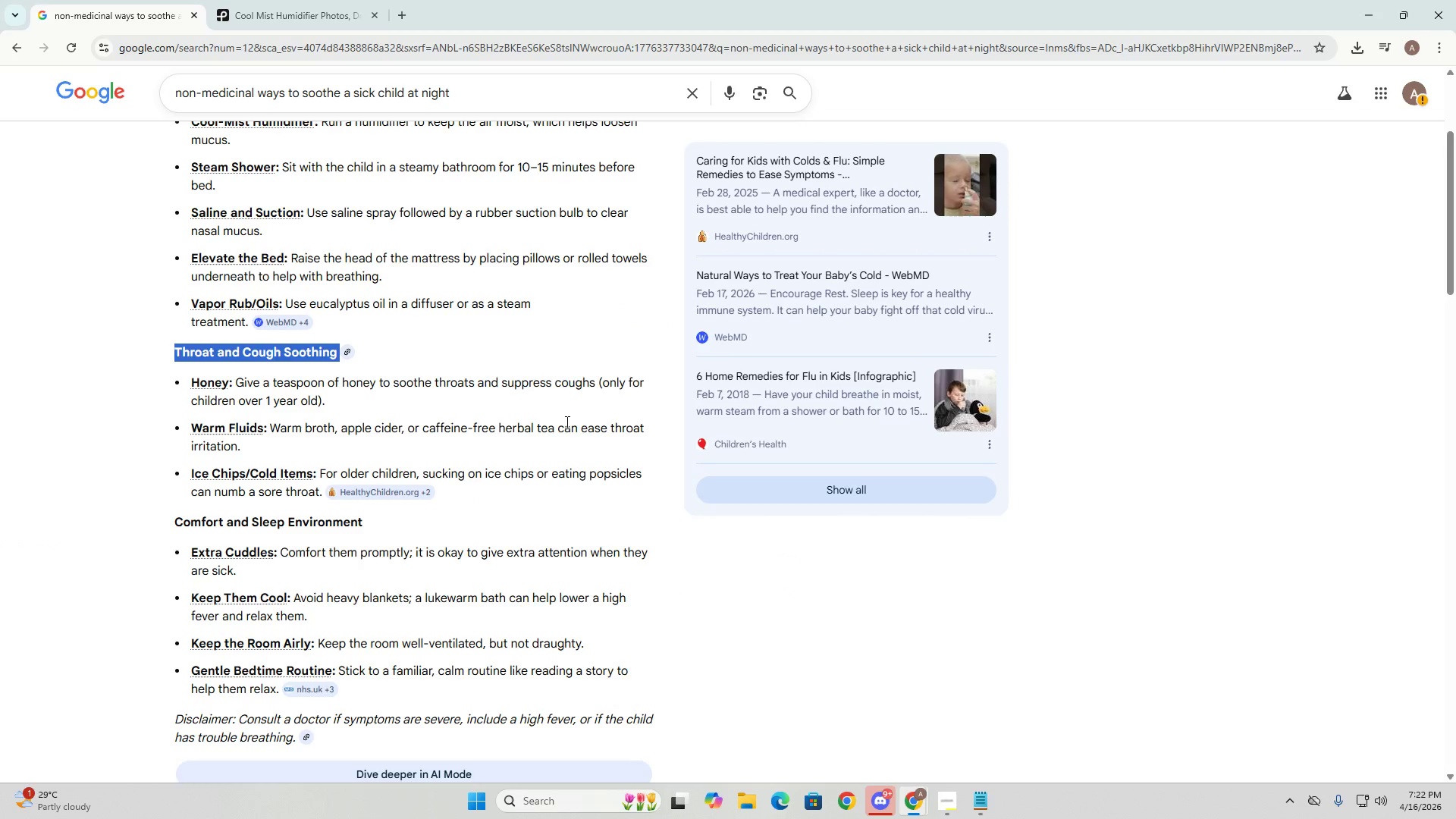 
scroll: coordinate [566, 422], scroll_direction: up, amount: 2.0
 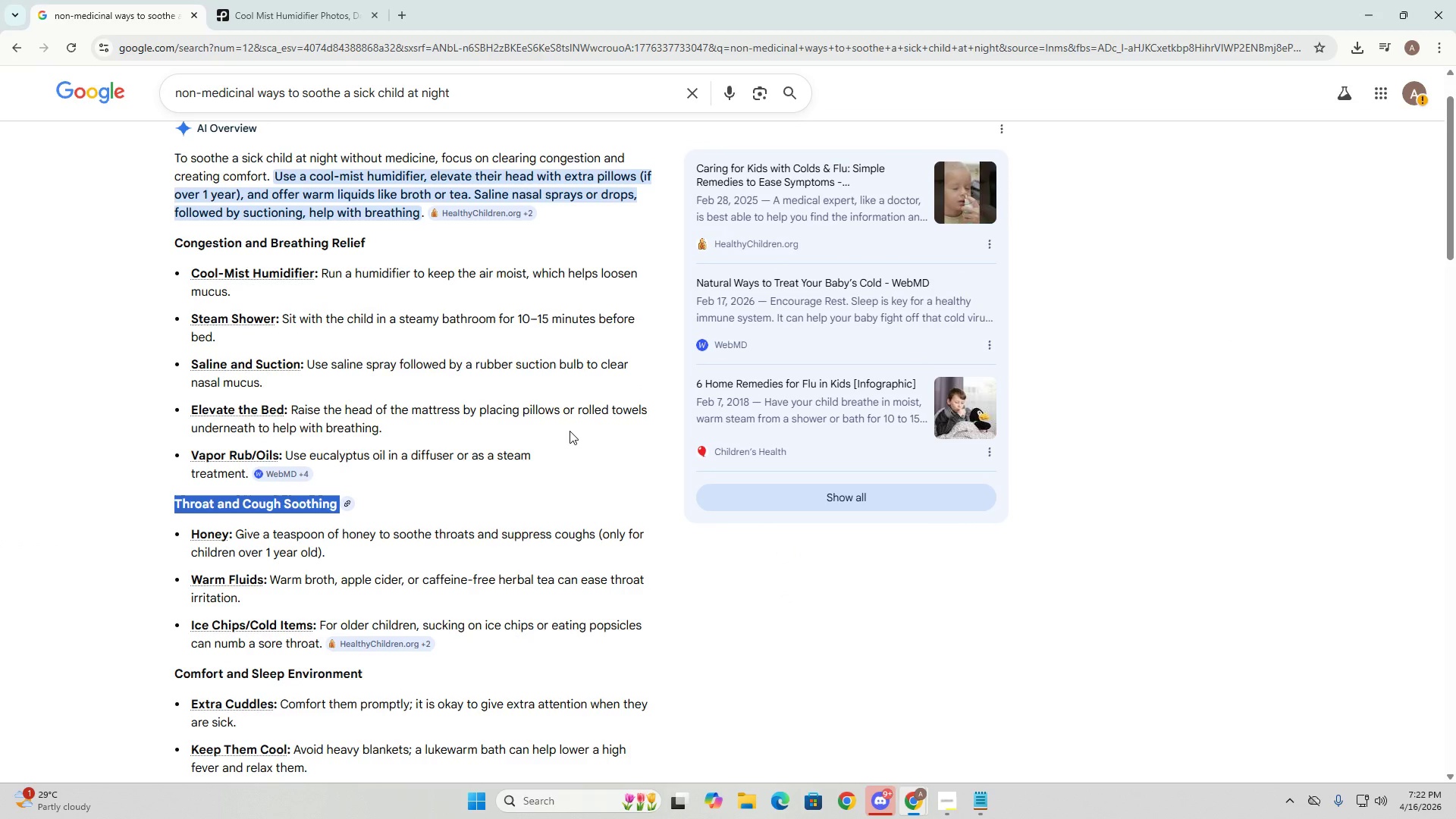 
key(Alt+AltLeft)
 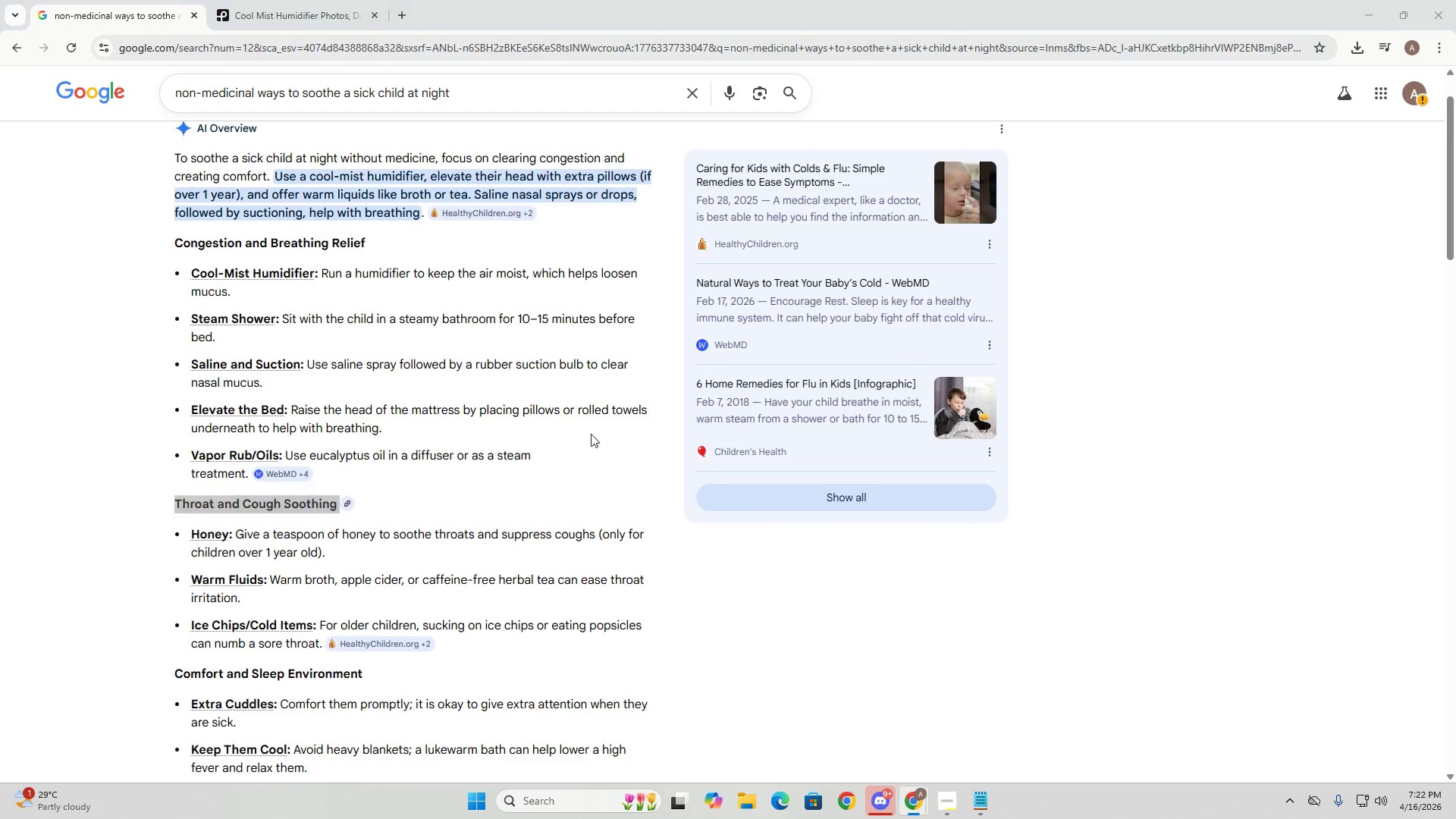 
key(Alt+Tab)
 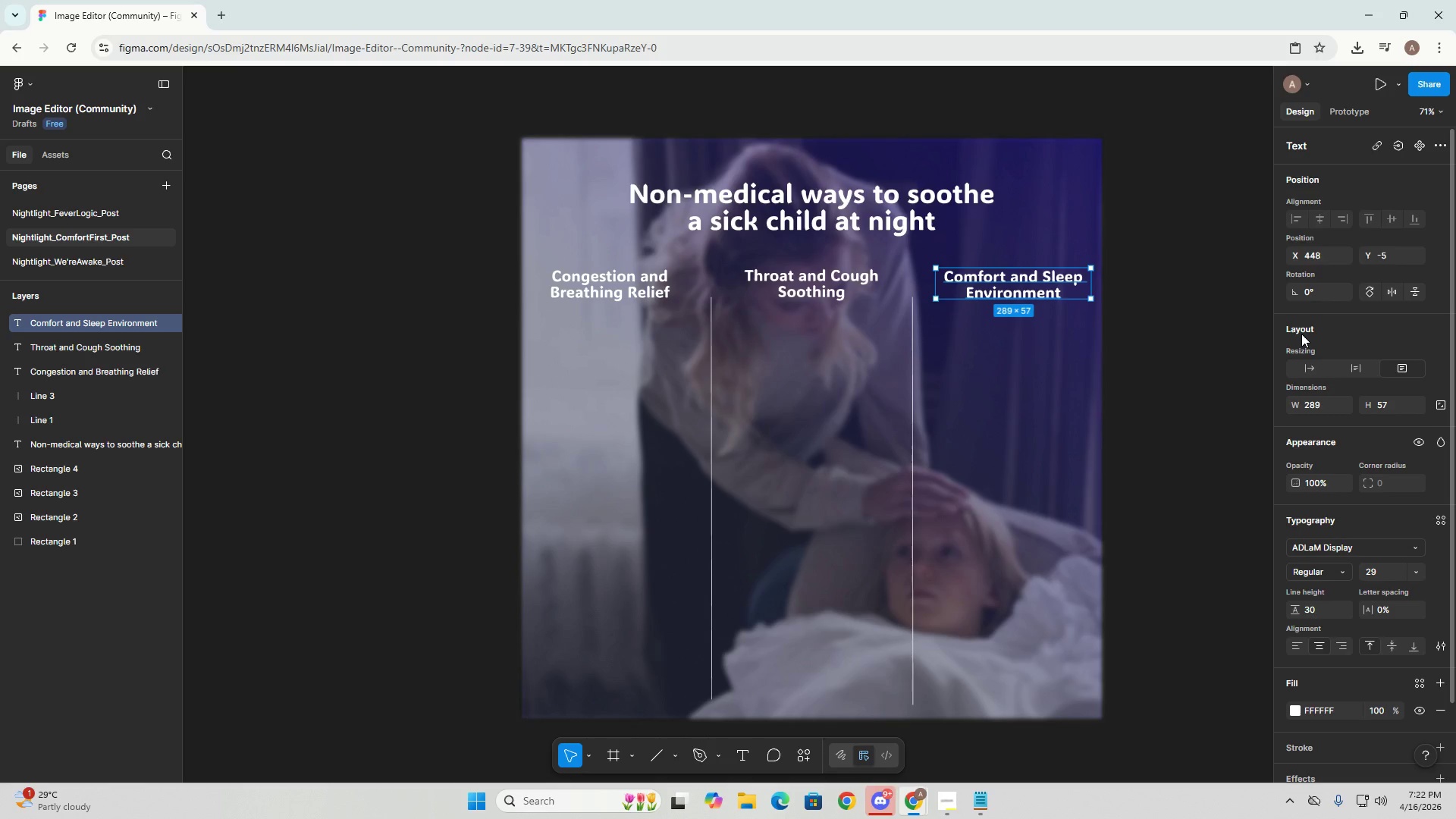 
wait(19.09)
 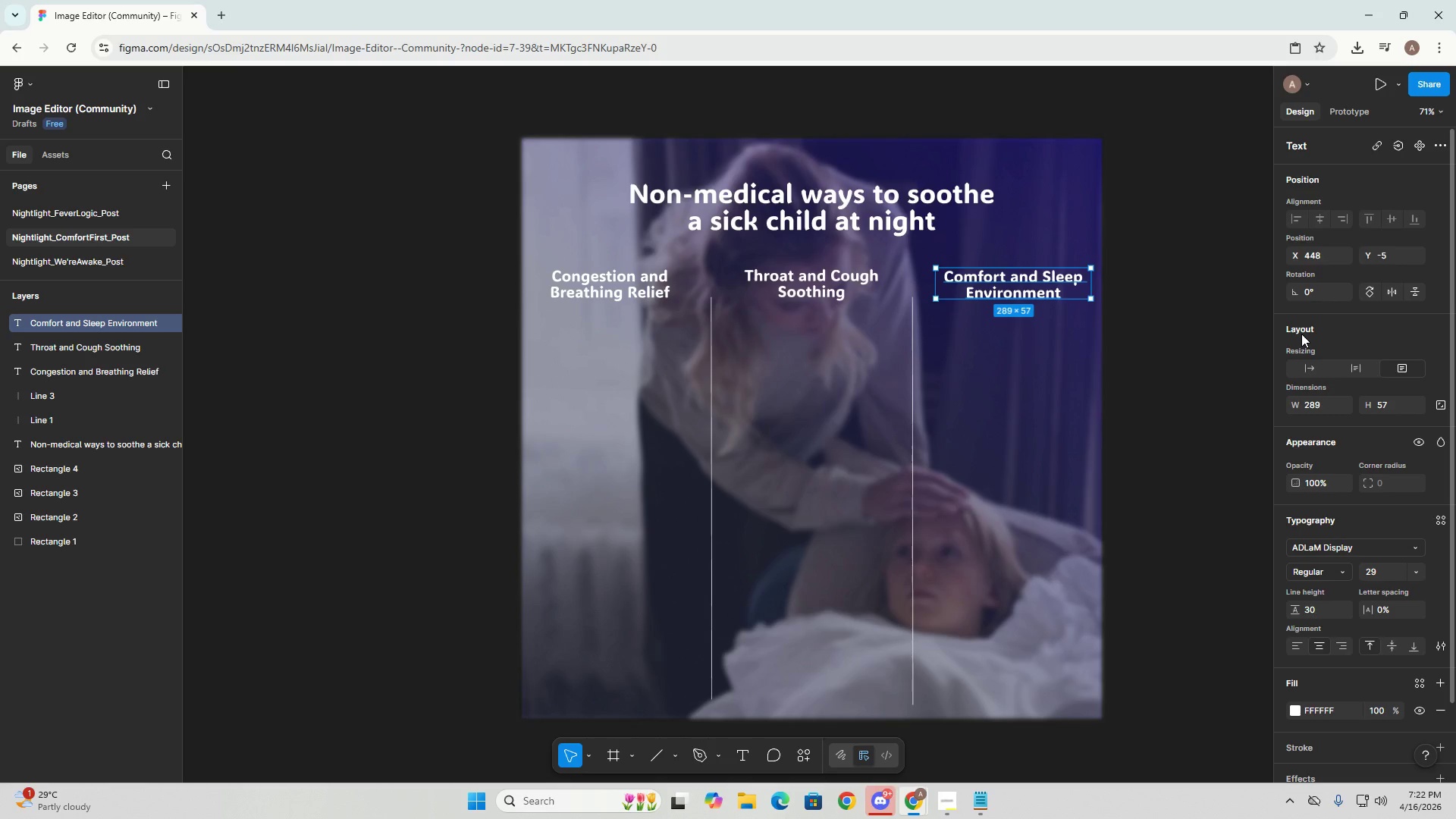 
left_click([968, 403])
 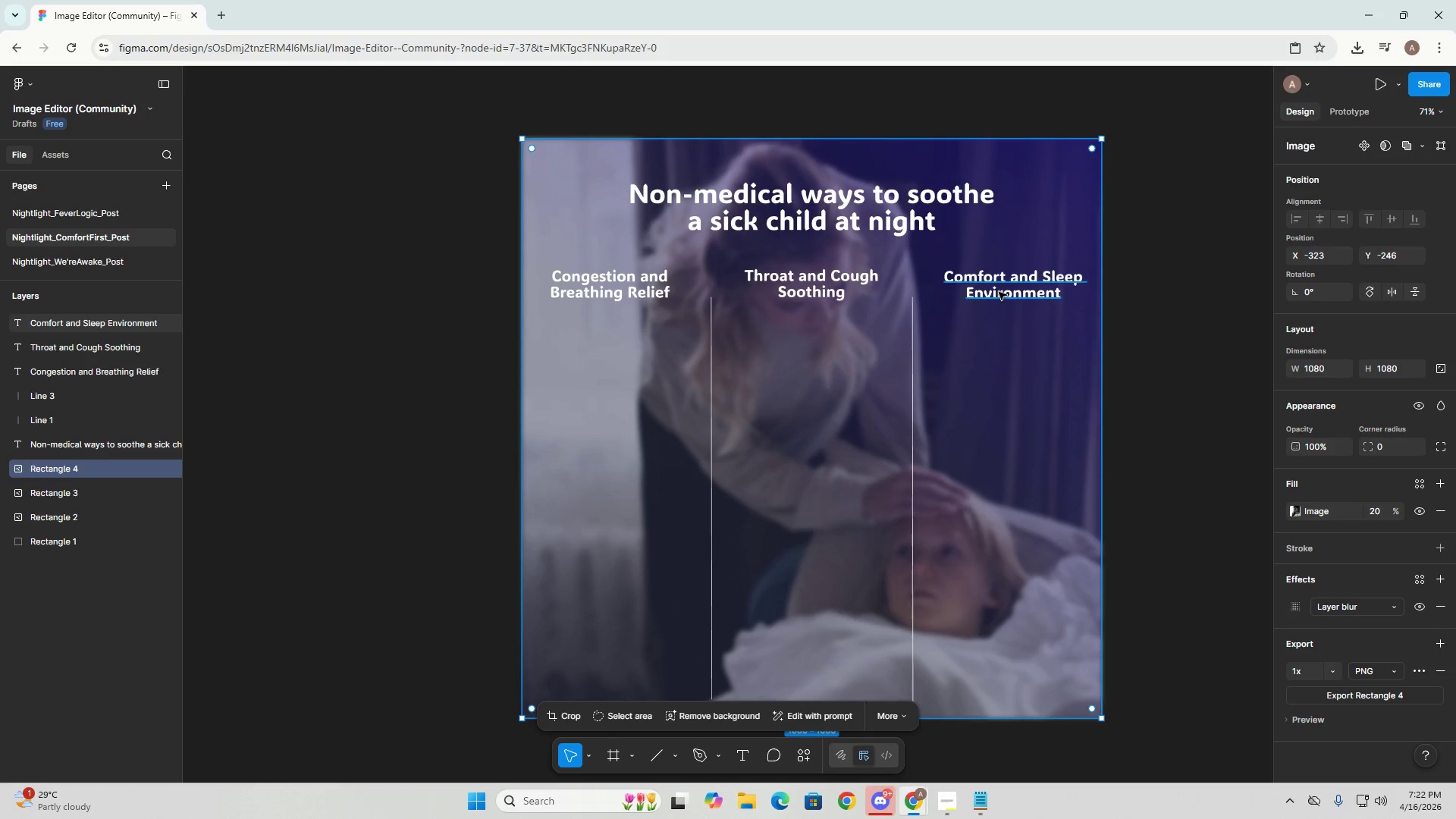 
left_click([1017, 291])
 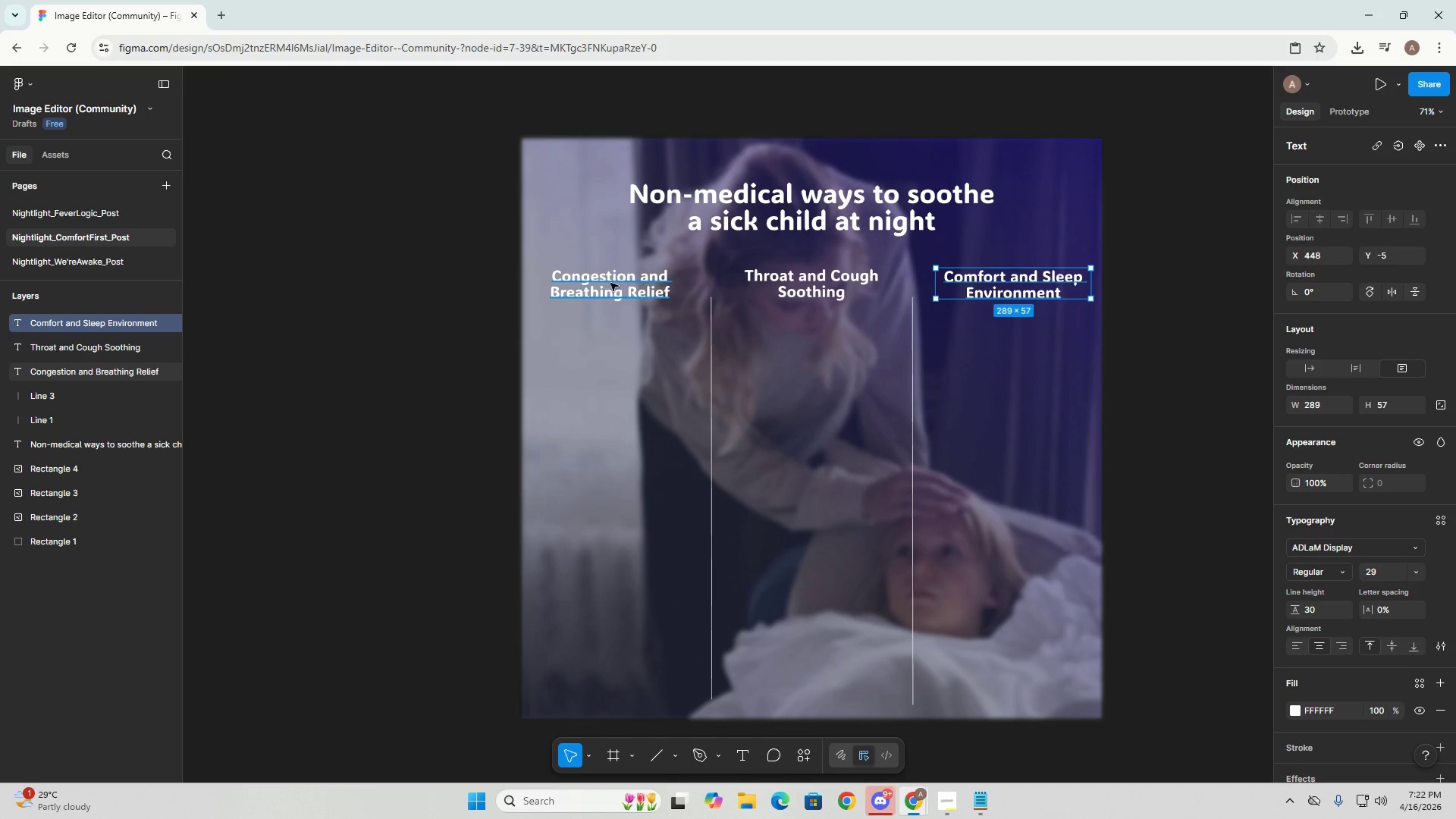 
left_click([604, 285])
 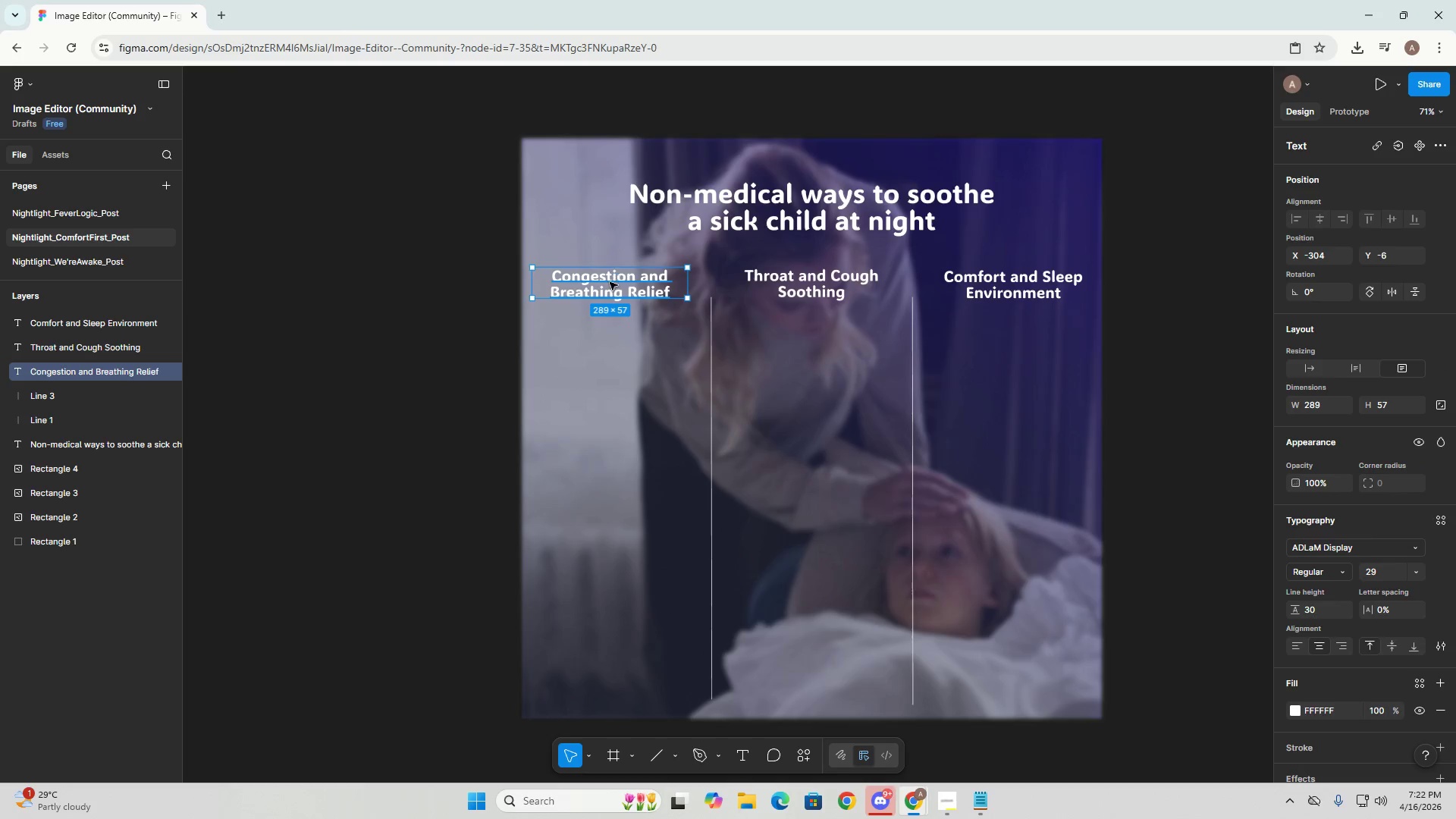 
left_click_drag(start_coordinate=[607, 285], to_coordinate=[613, 285])
 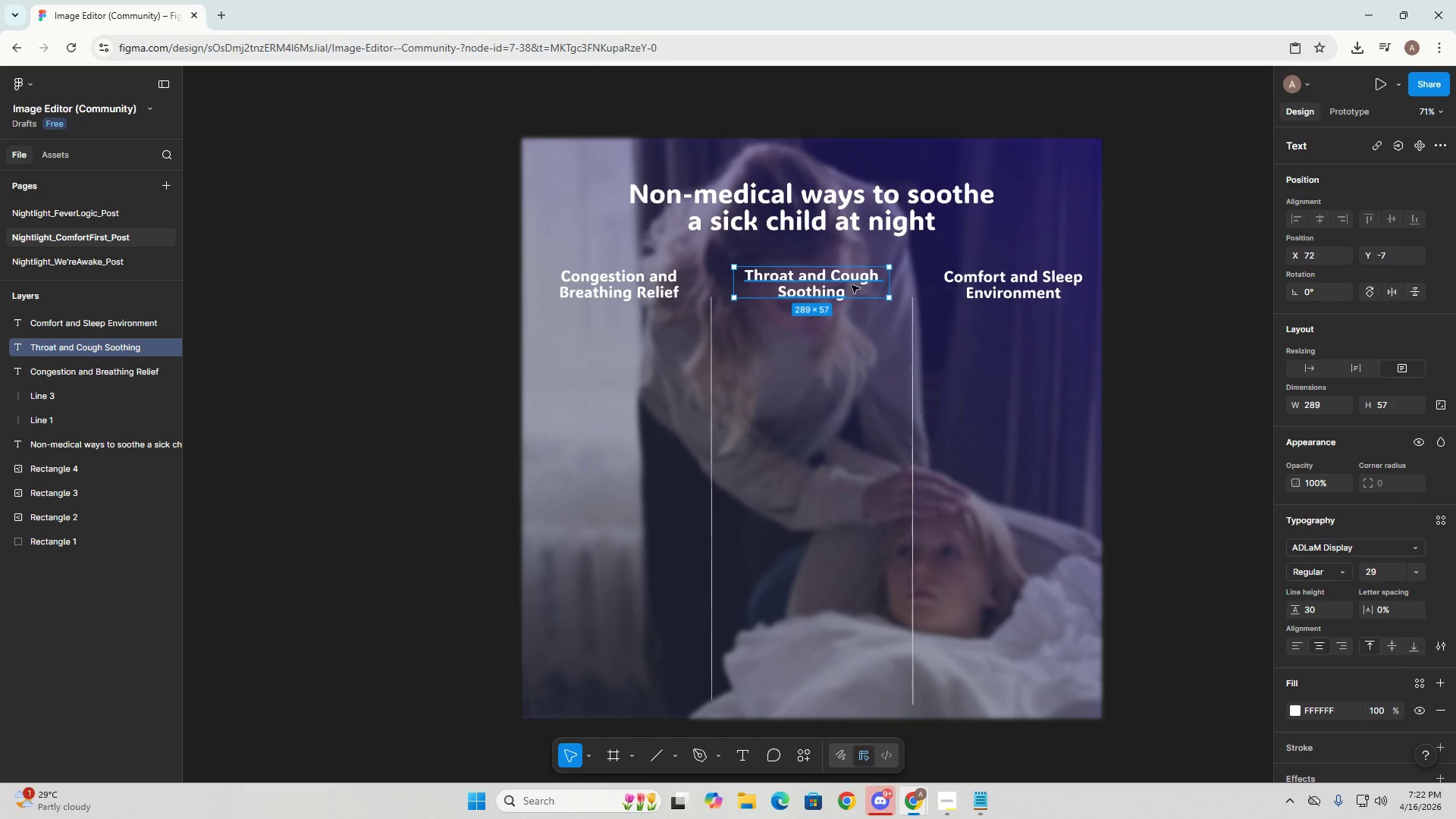 
wait(9.06)
 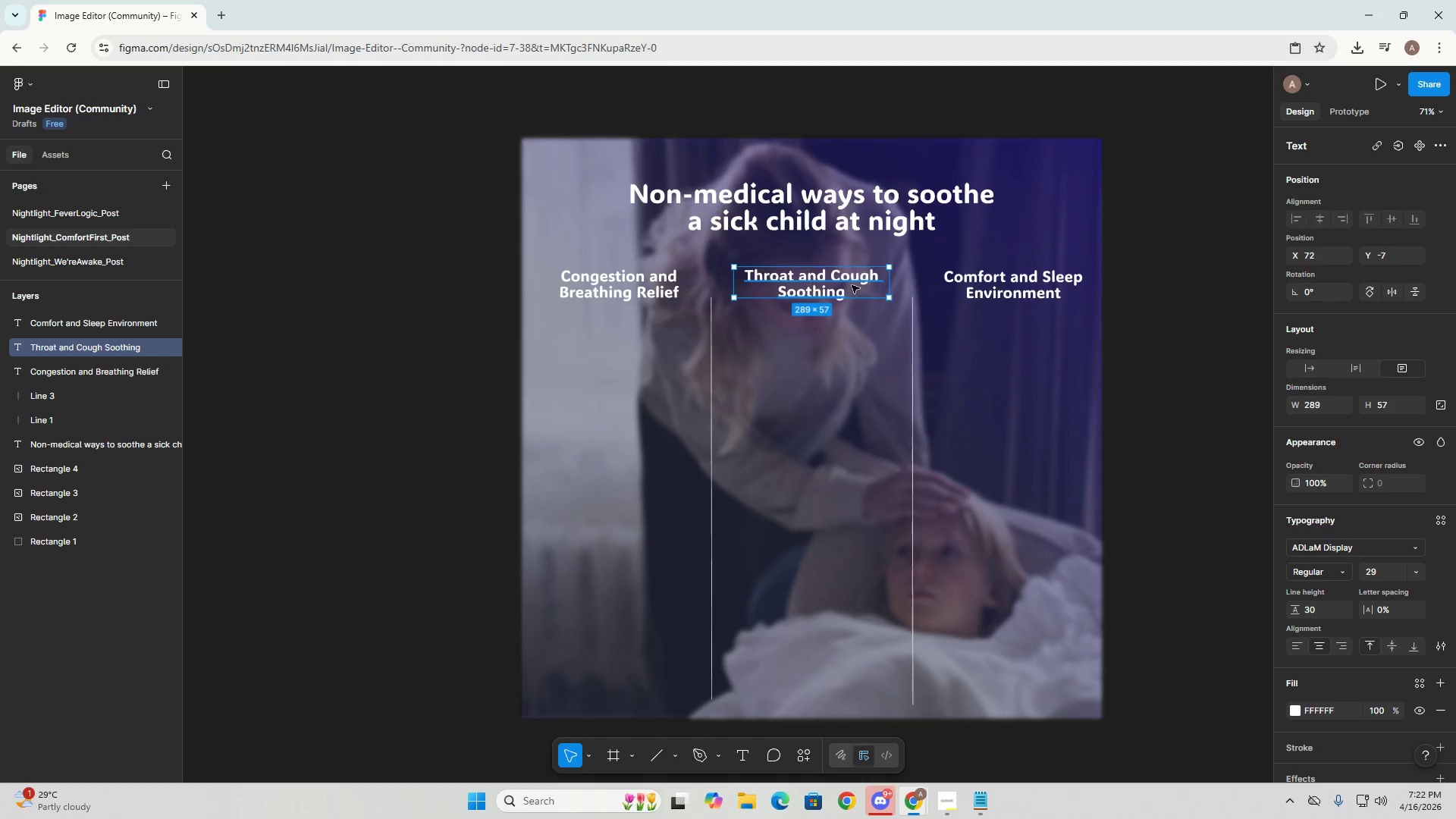 
left_click([1018, 370])
 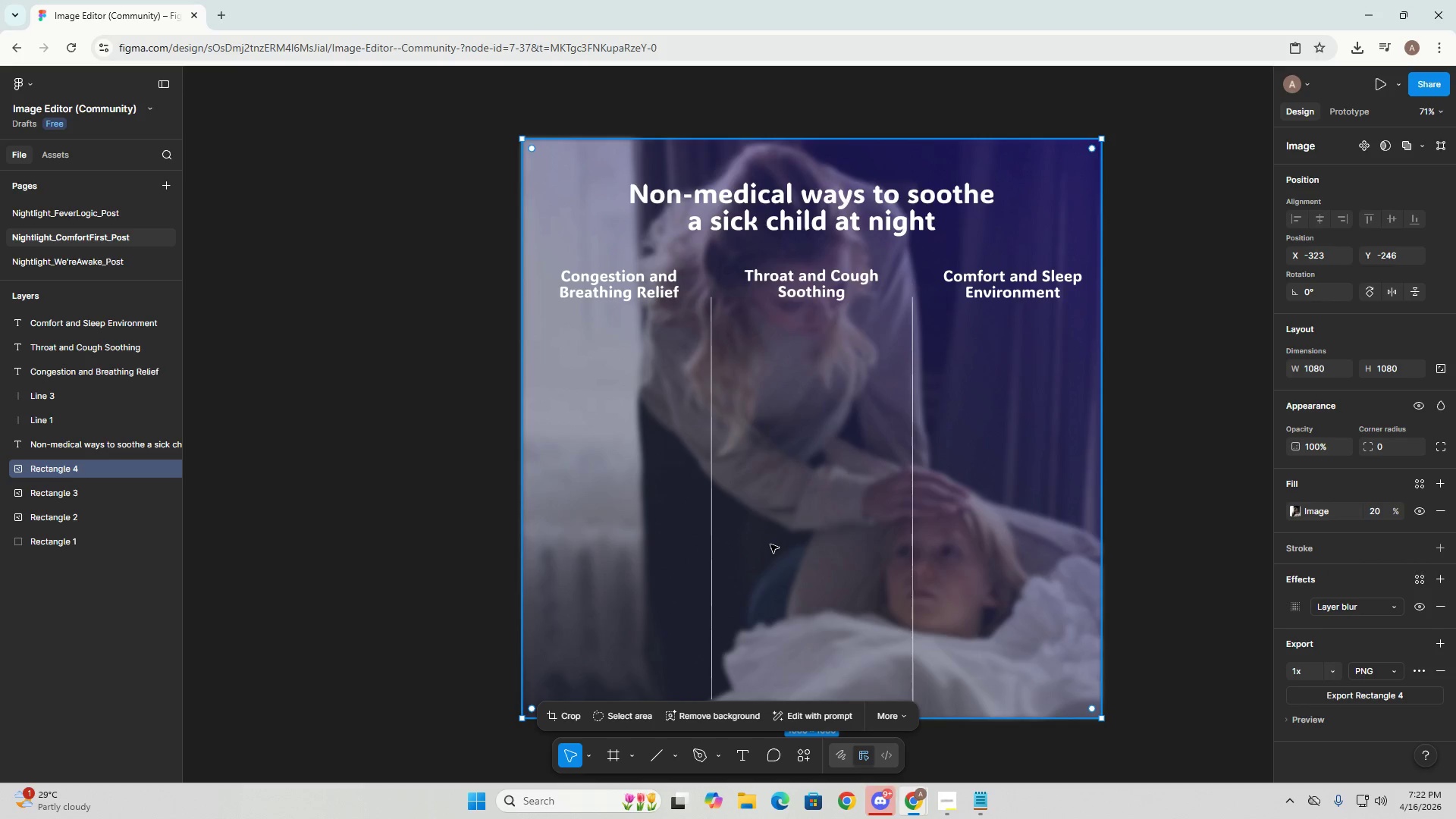 
key(Alt+AltLeft)
 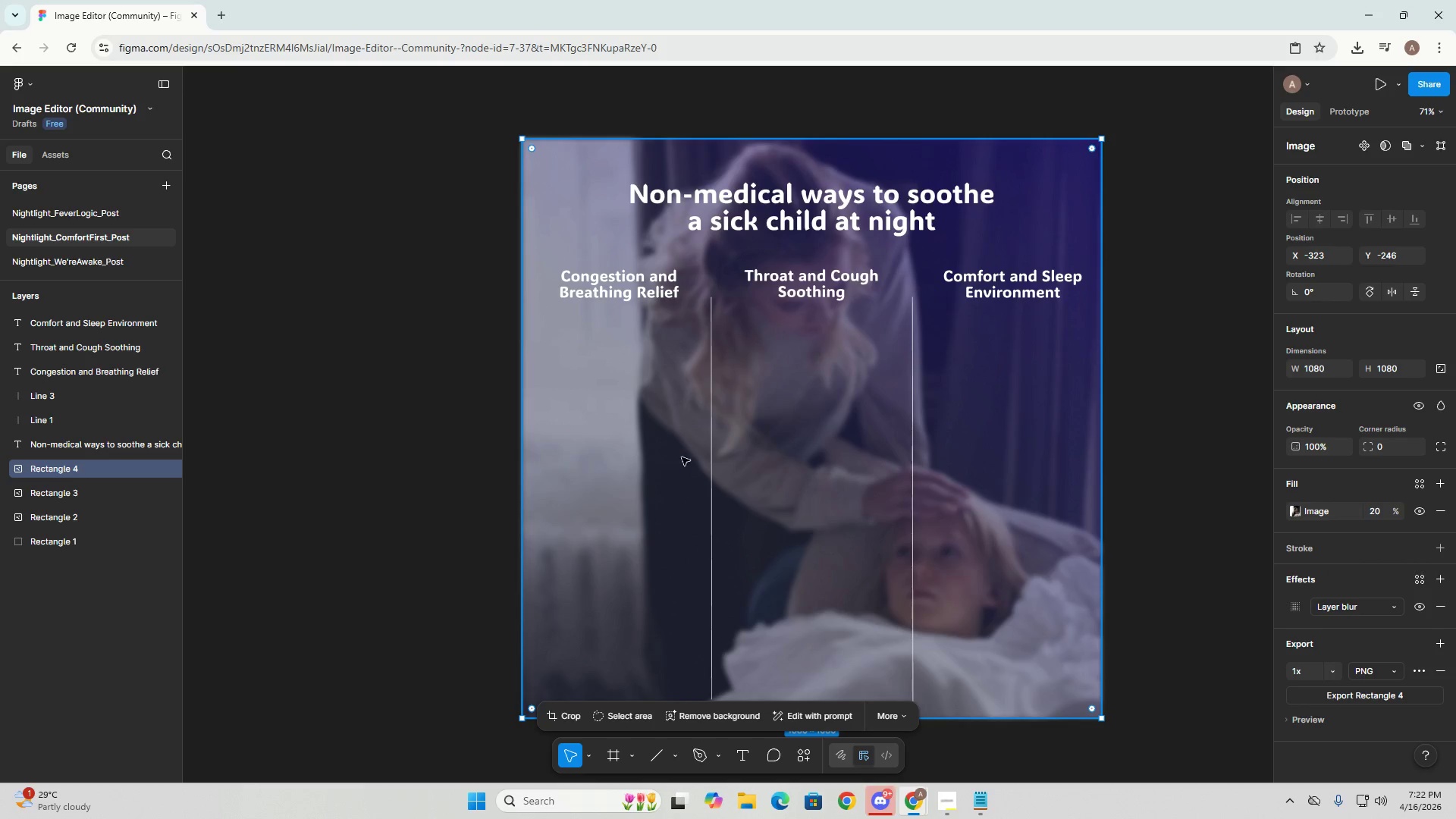 
key(Alt+Tab)
 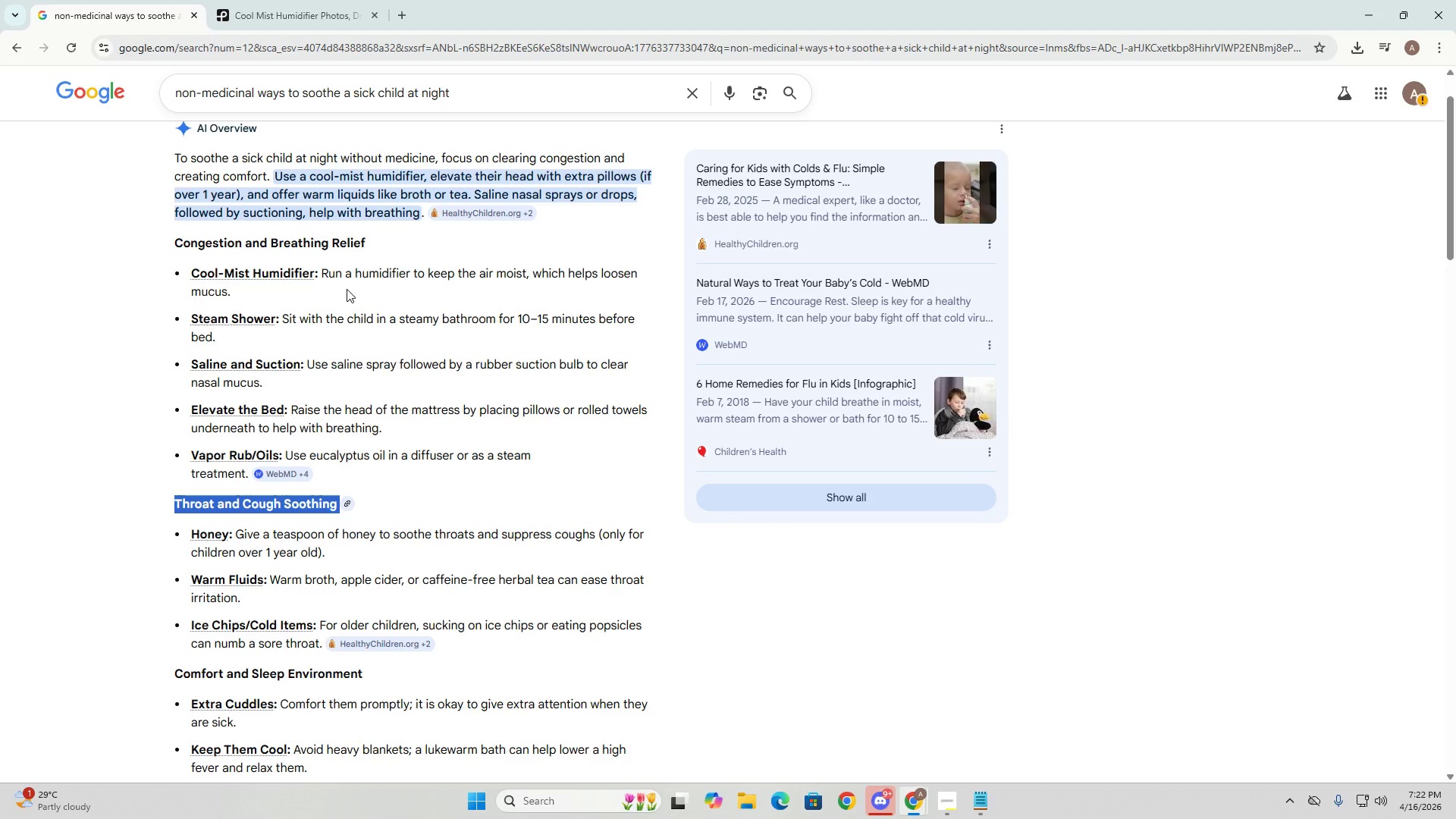 
wait(5.81)
 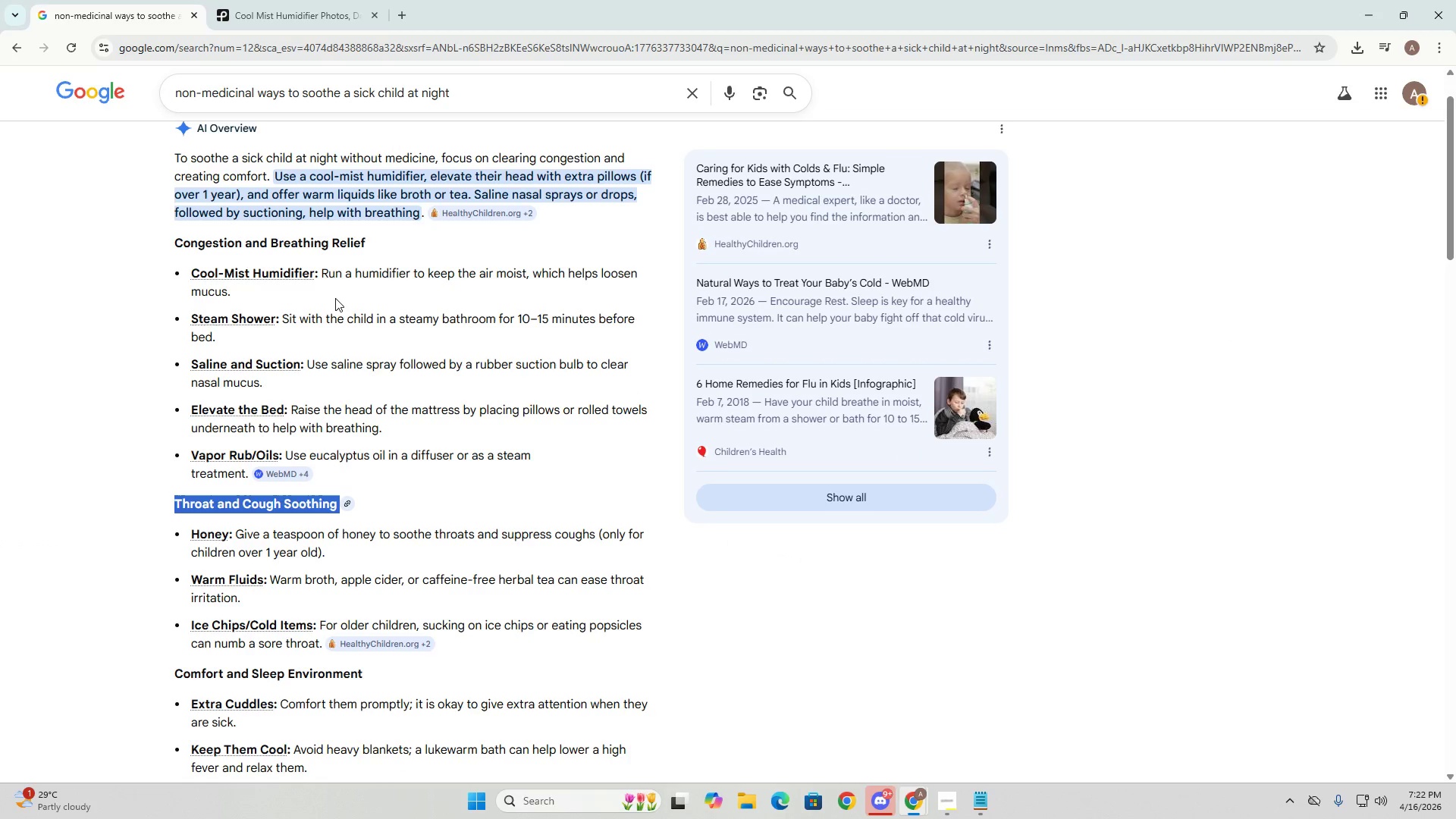 
key(Alt+AltLeft)
 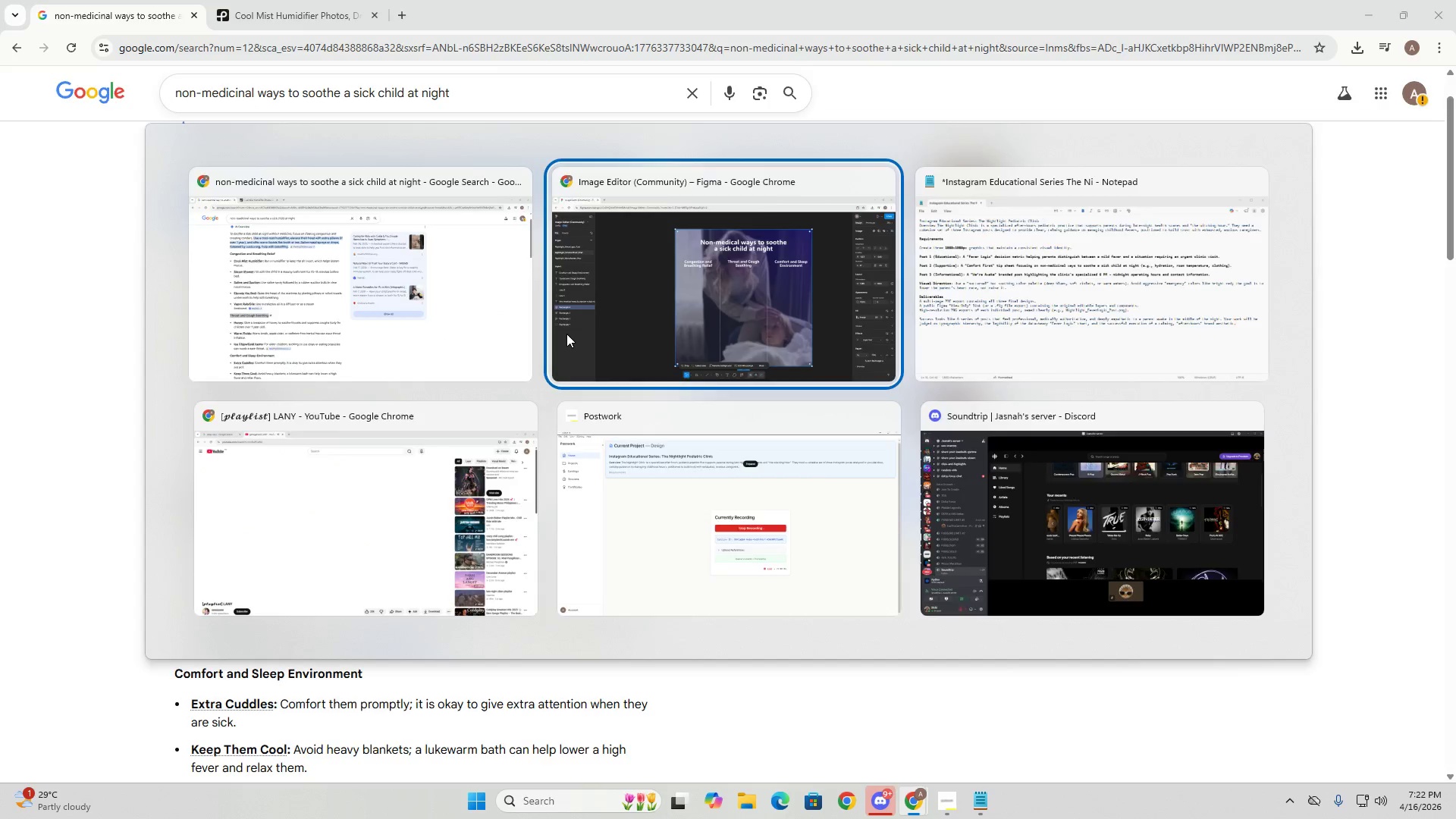 
key(Alt+Tab)
 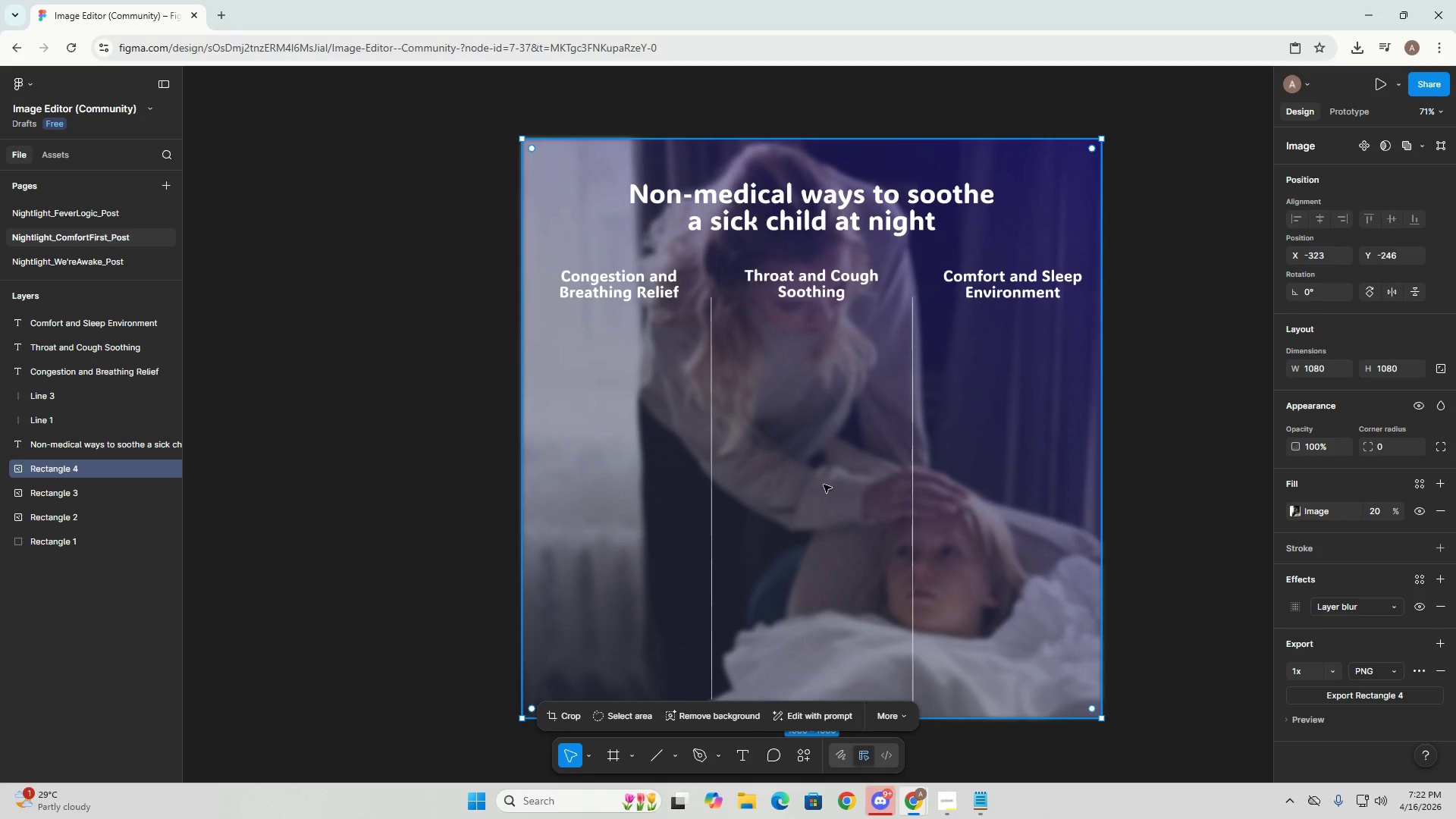 
key(T)
 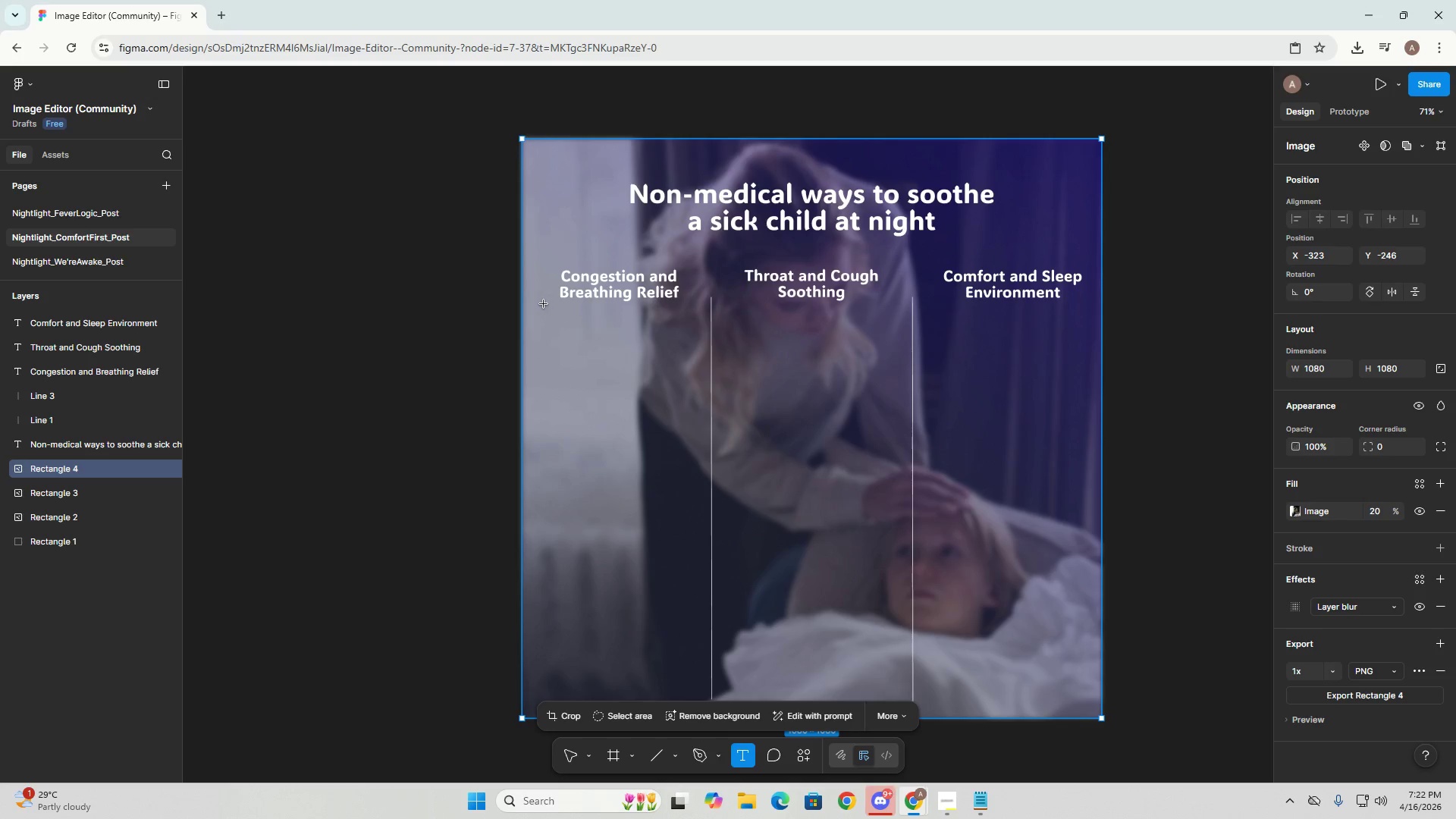 
left_click_drag(start_coordinate=[544, 306], to_coordinate=[693, 701])
 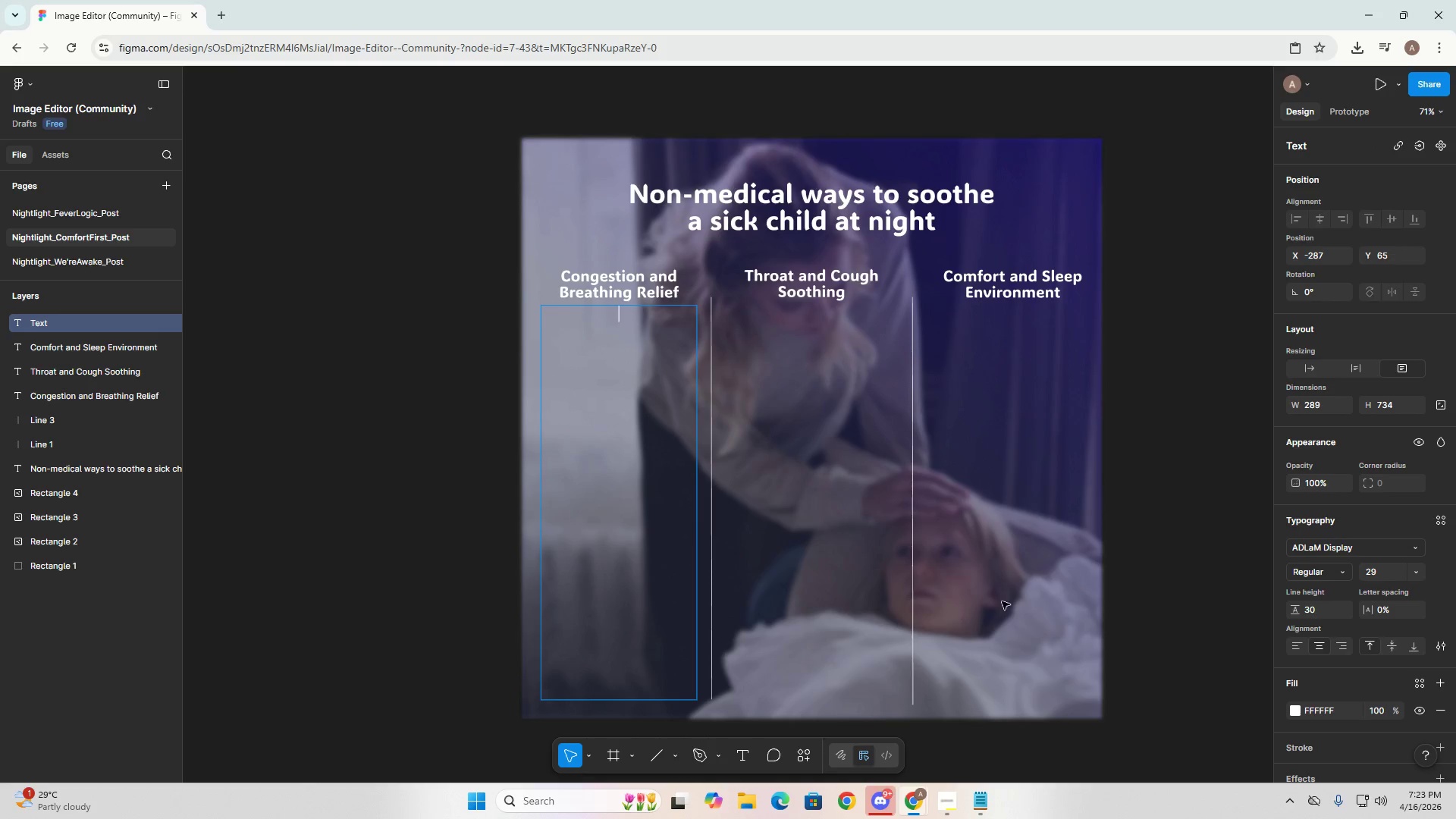 
left_click([1292, 651])
 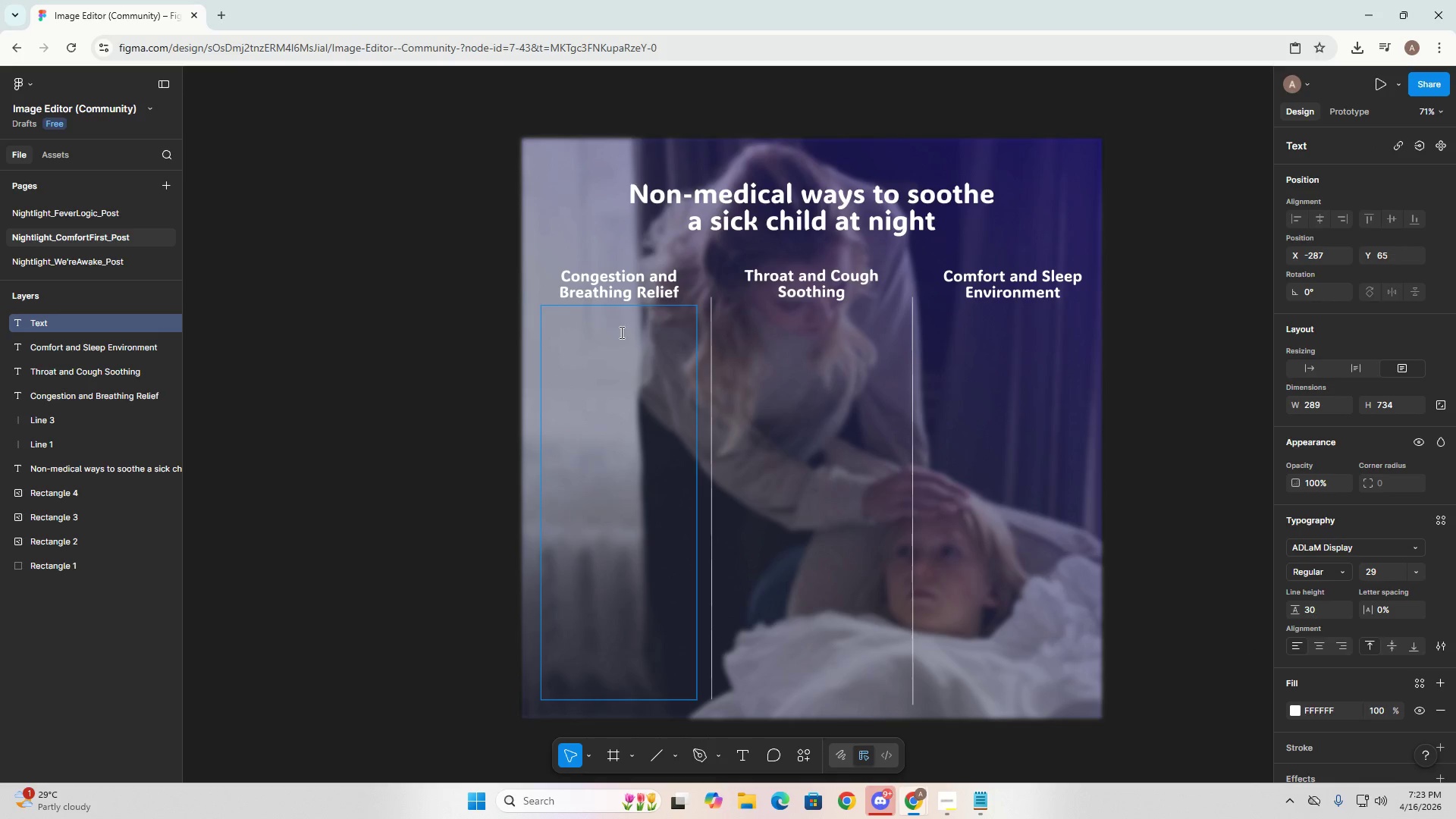 
key(Alt+AltLeft)
 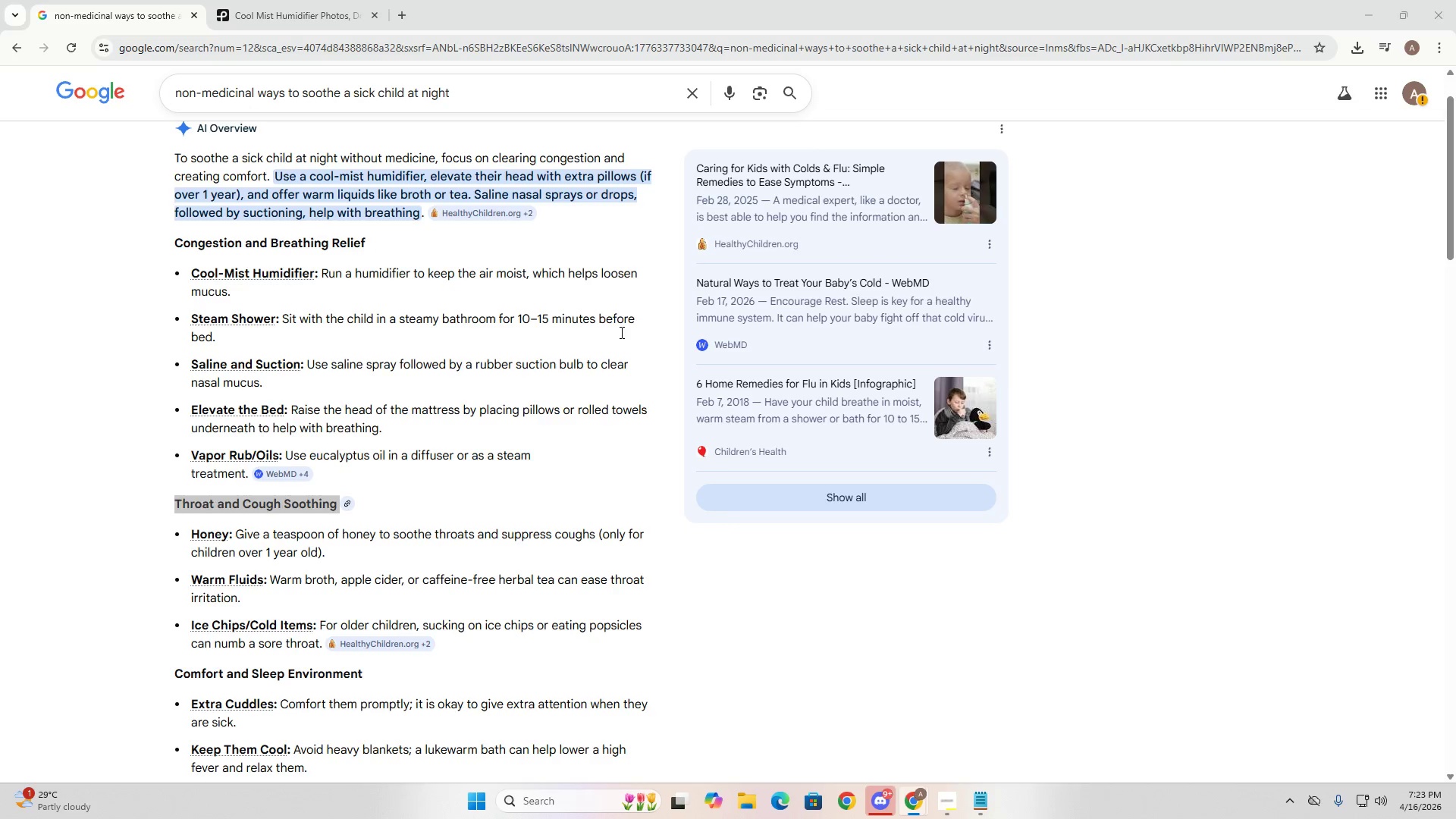 
key(Alt+Tab)
 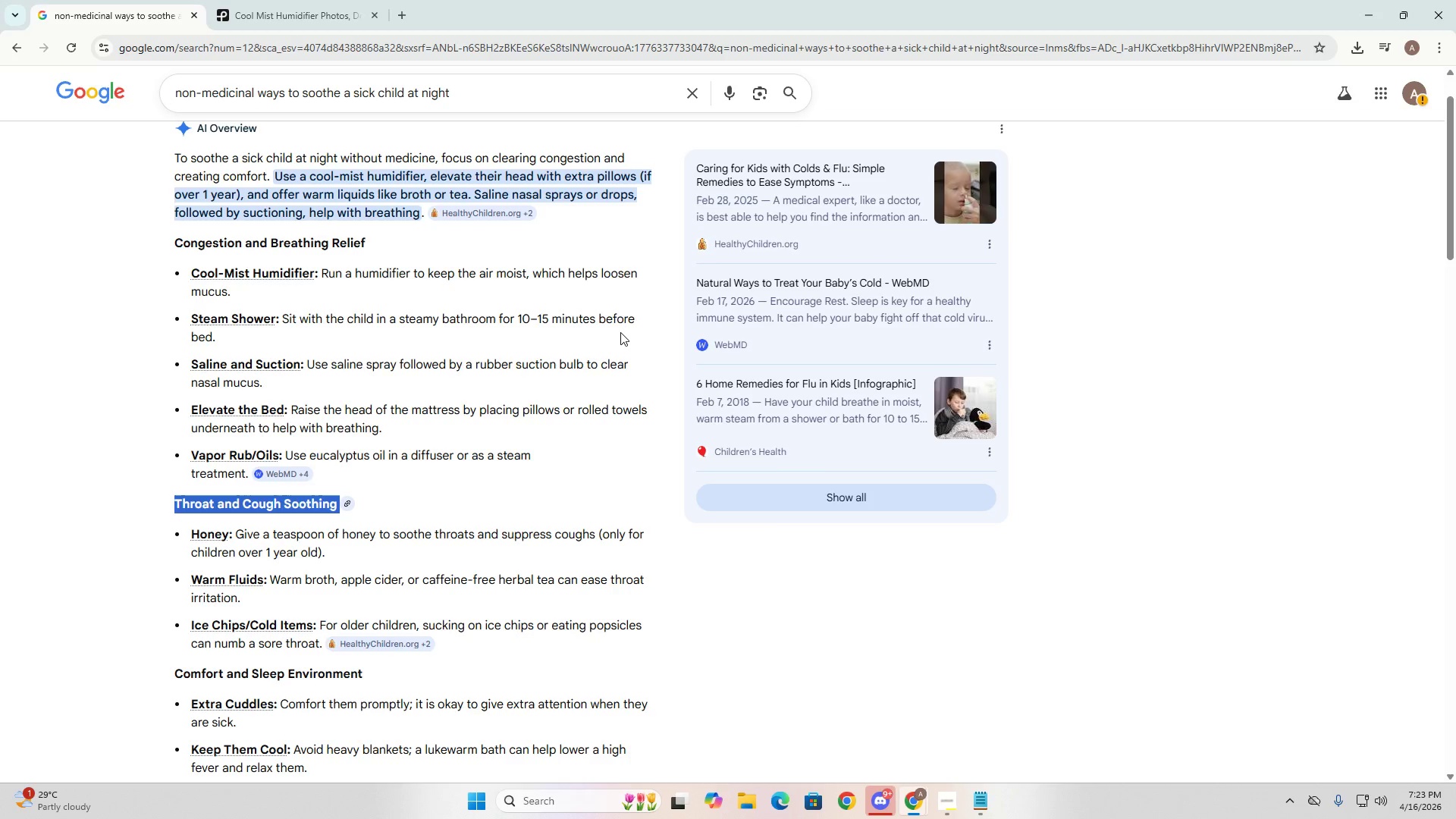 
key(Alt+AltLeft)
 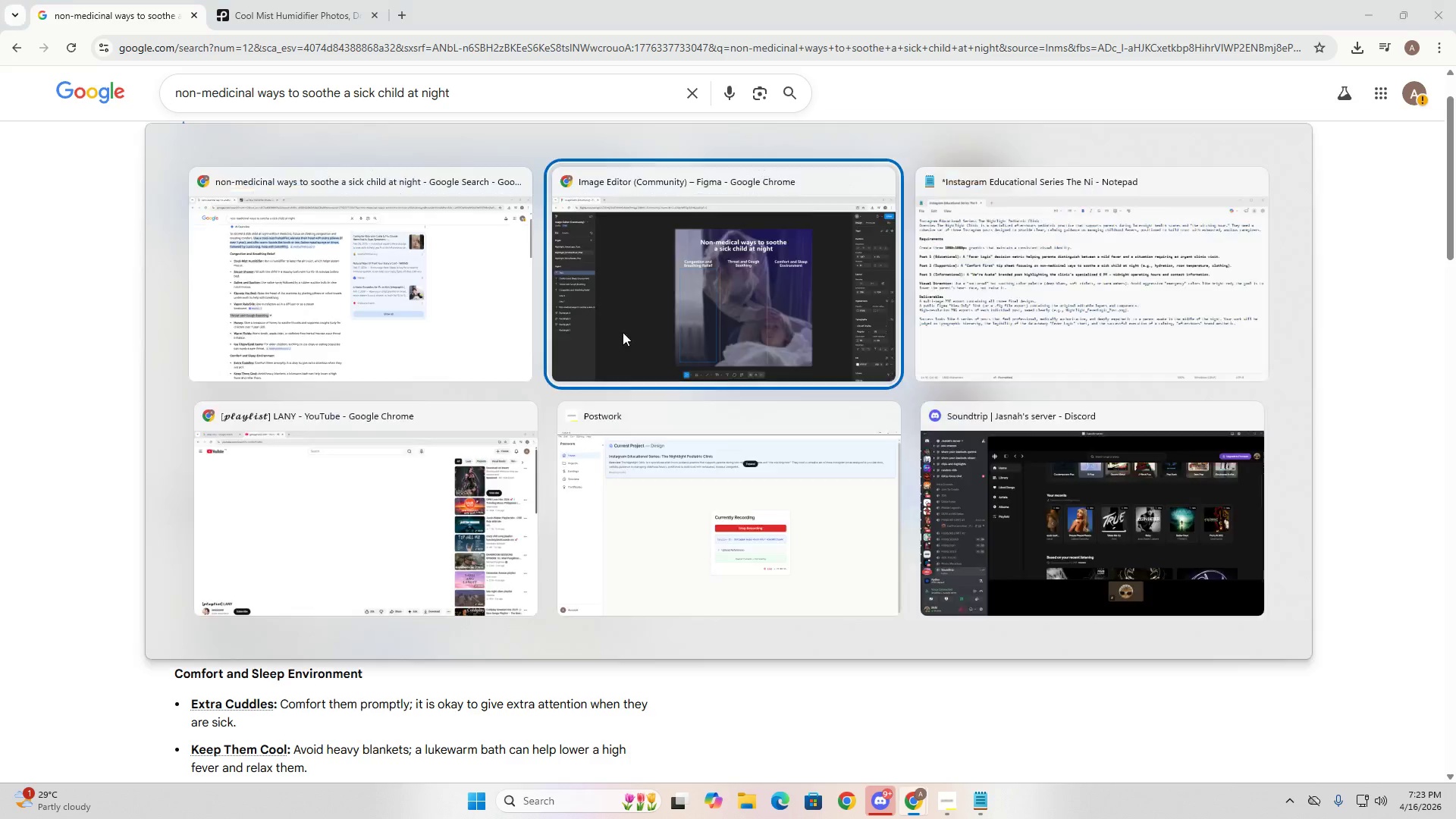 
key(Alt+Tab)
 